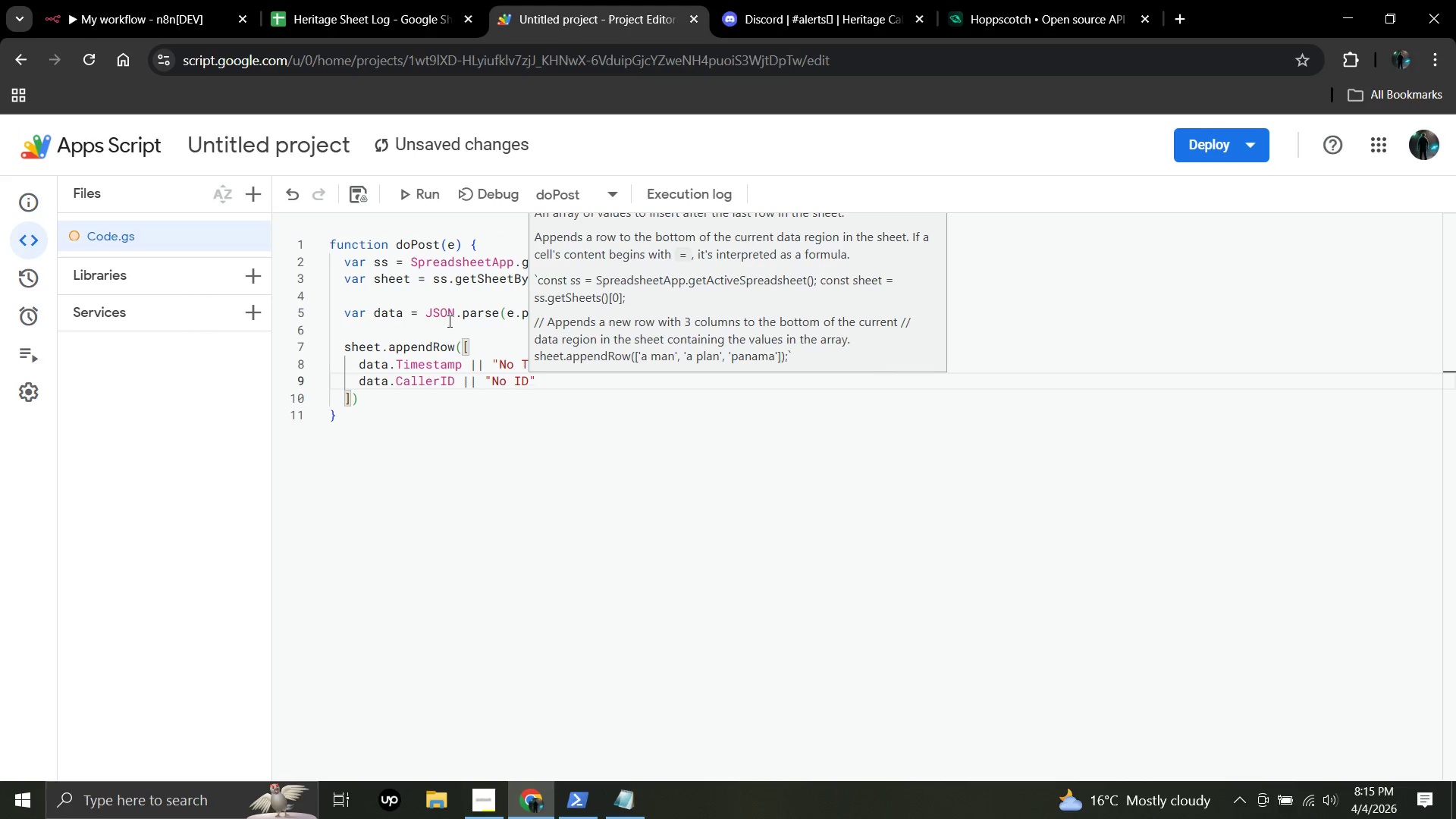 
key(ArrowRight)
 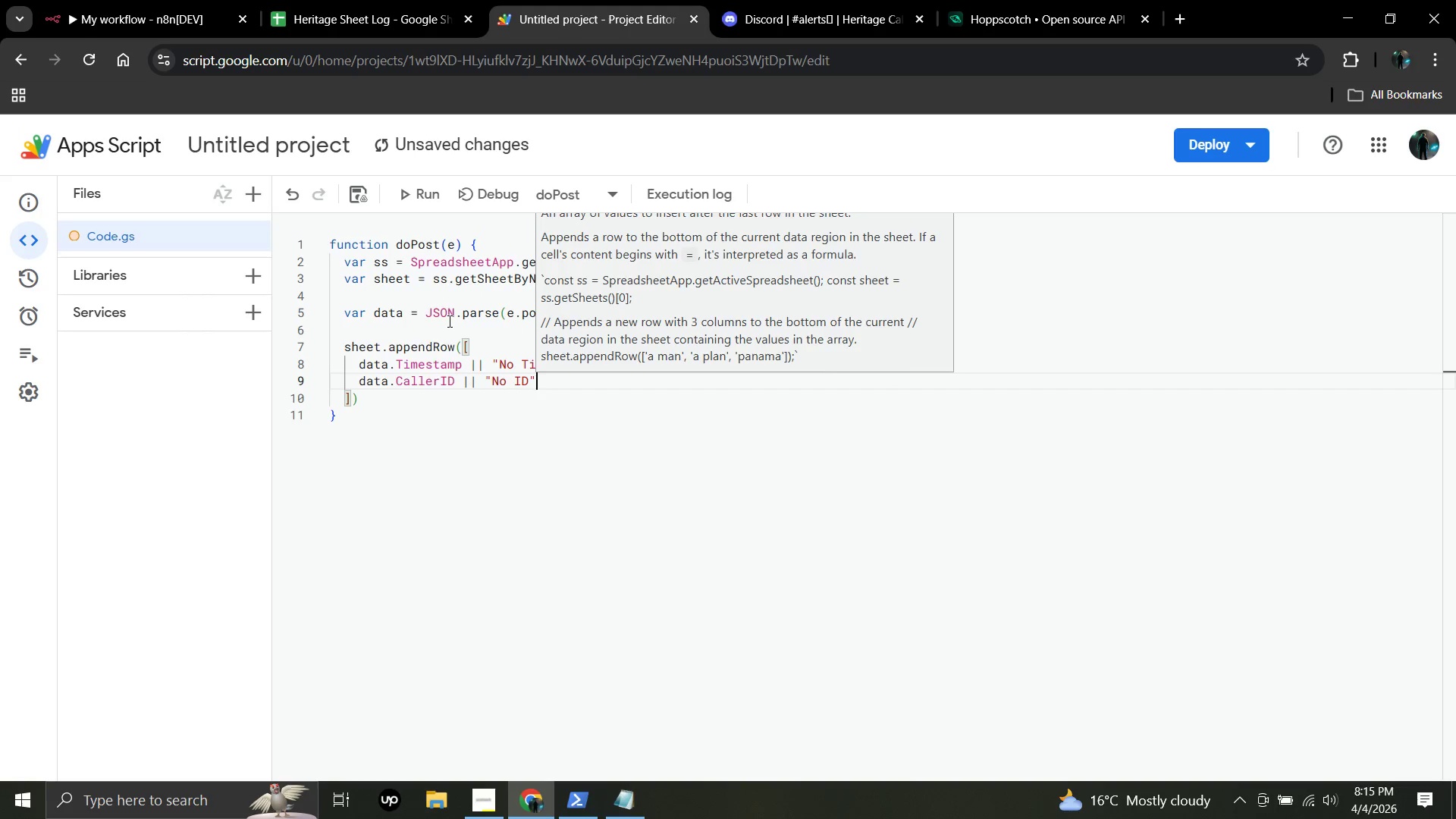 
key(Comma)
 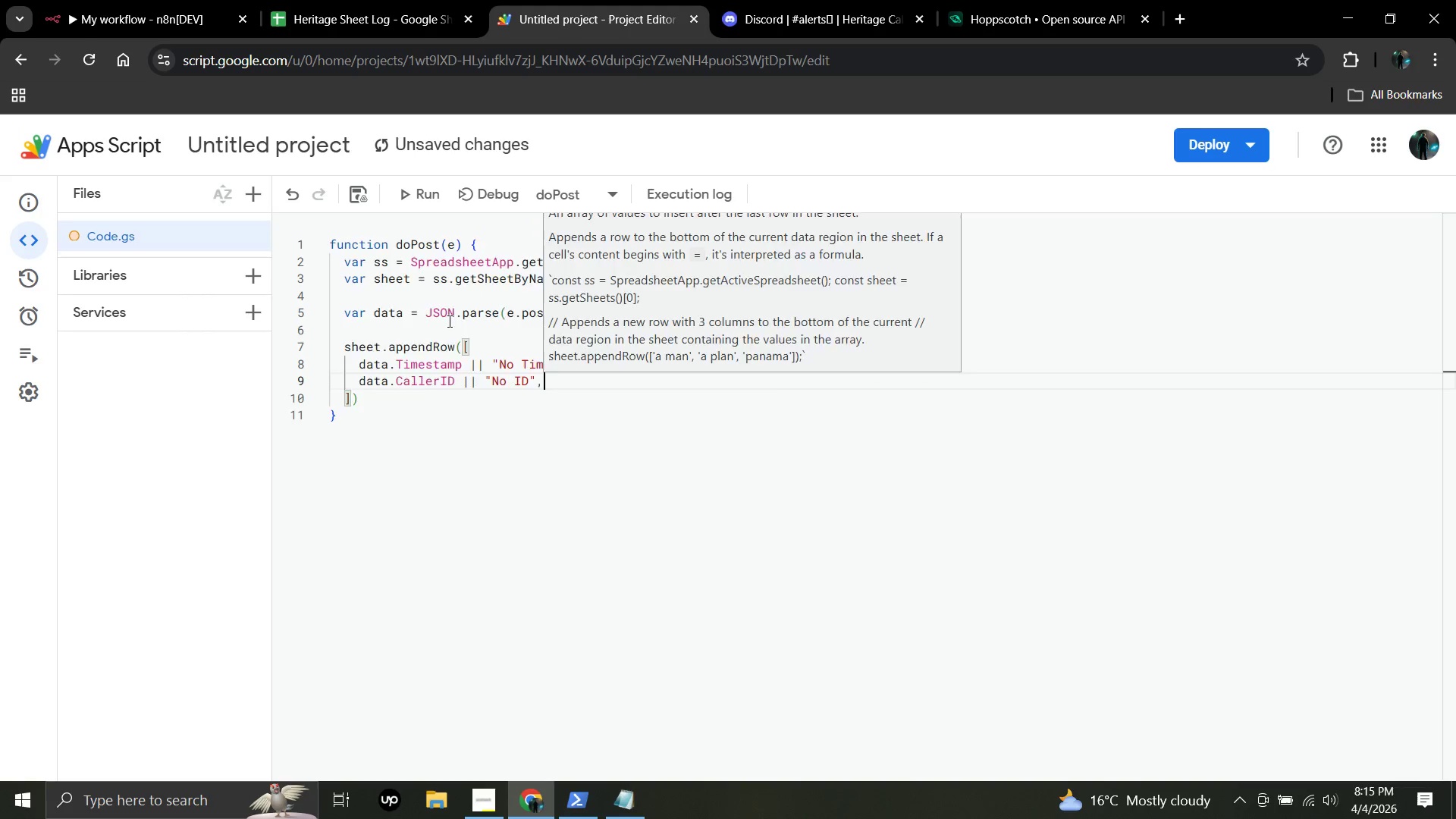 
key(Enter)
 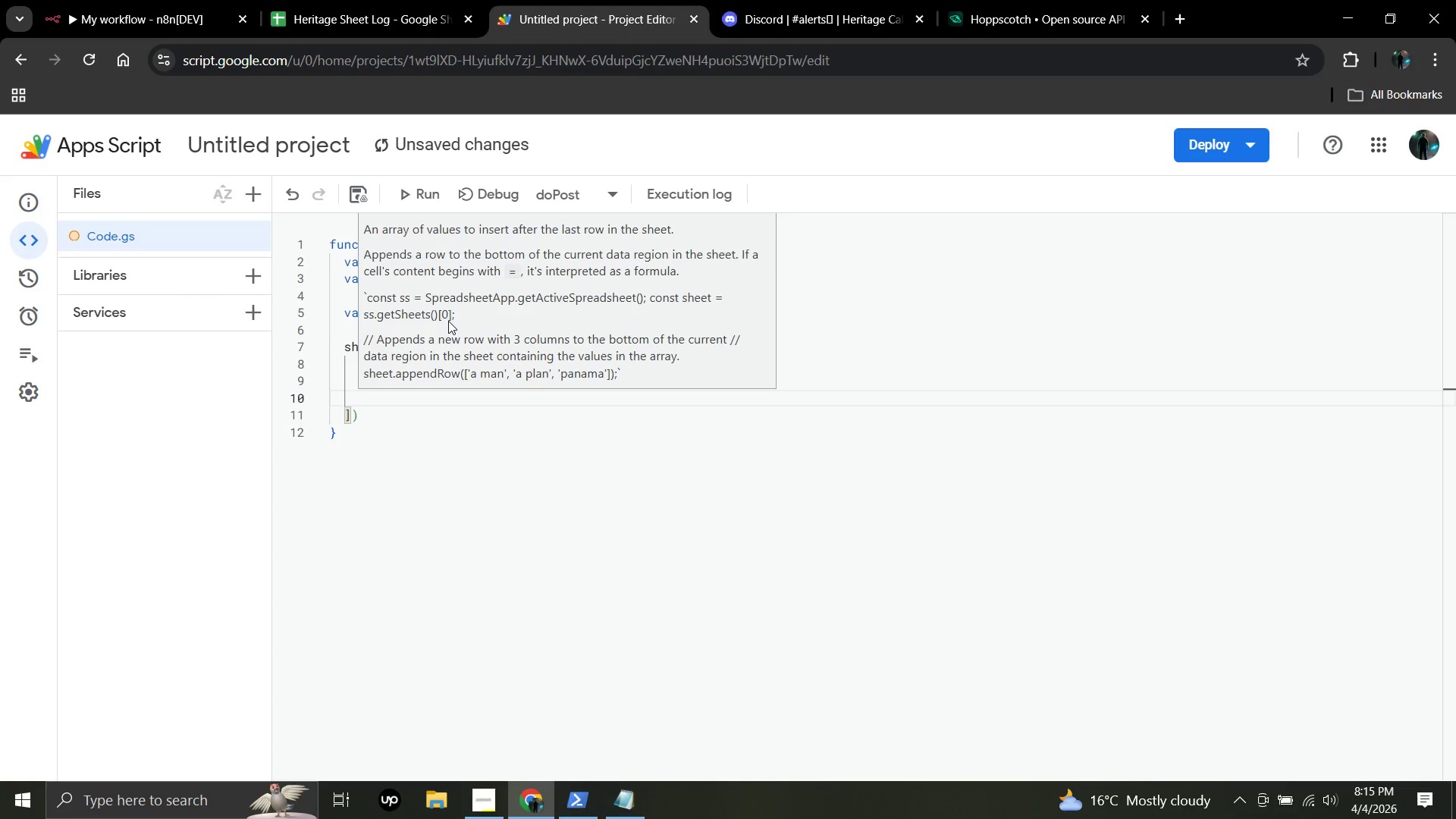 
type(data.Transcr)
 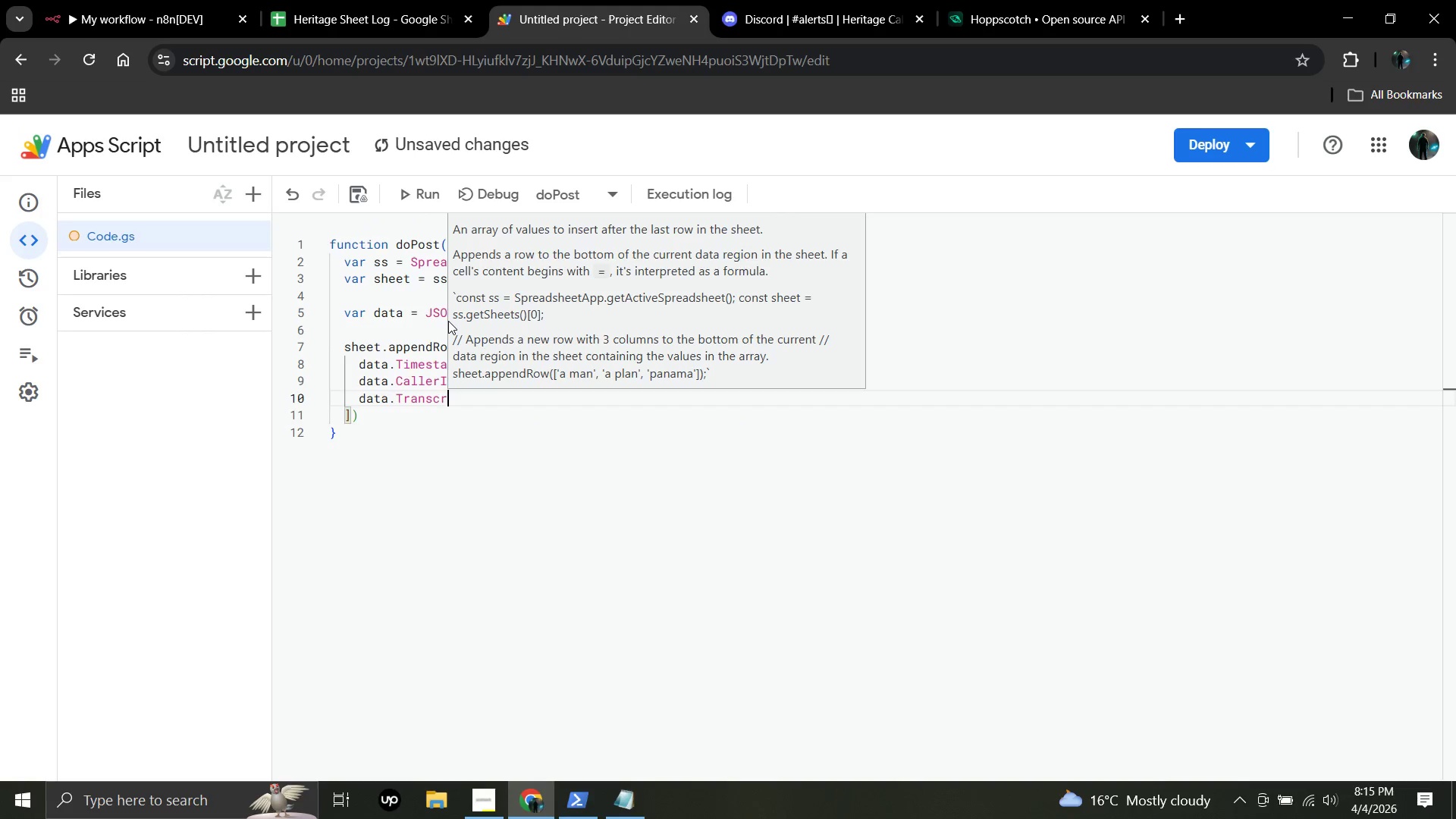 
wait(11.38)
 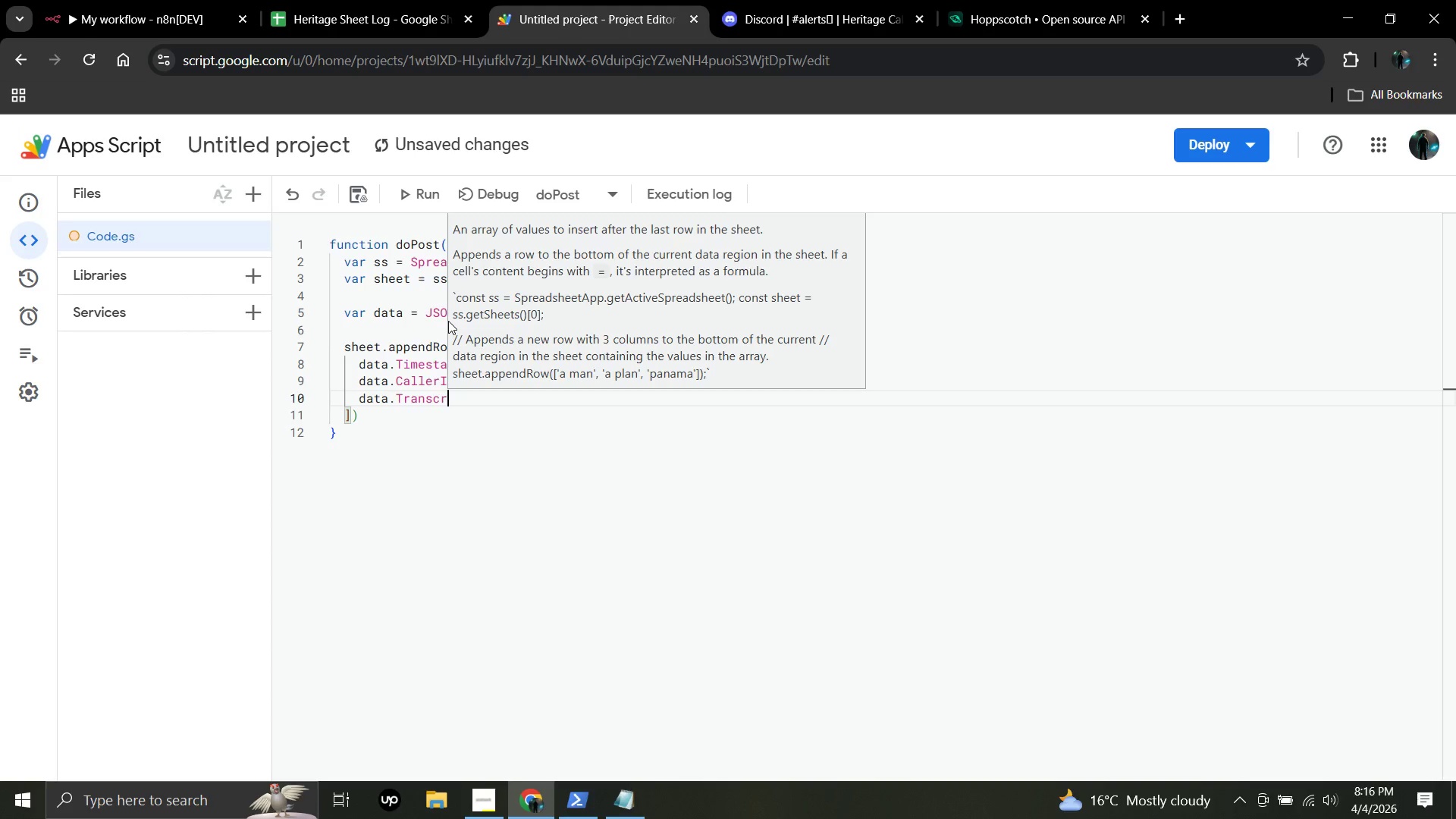 
type(iption || "No Text)
 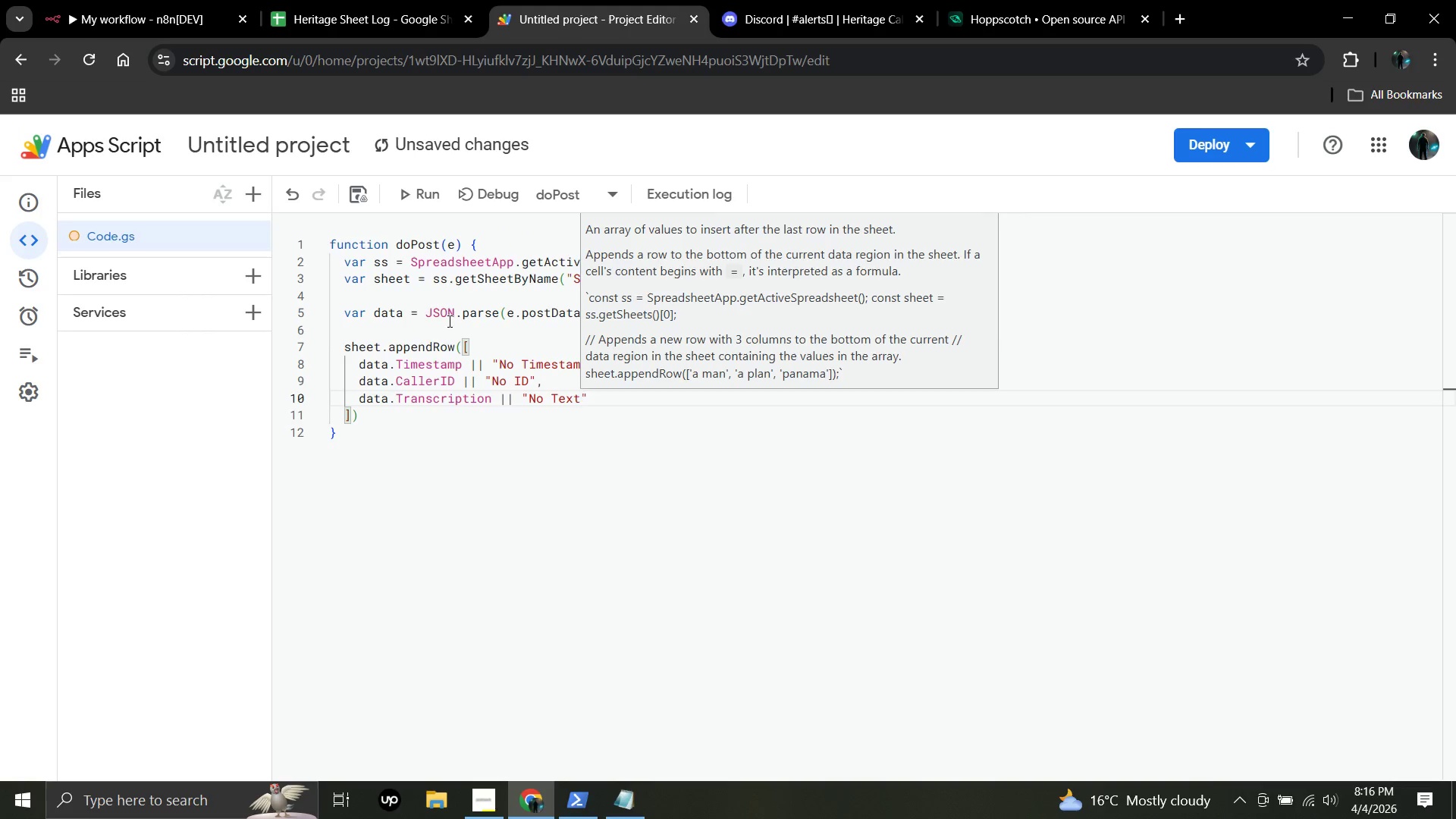 
key(ArrowRight)
 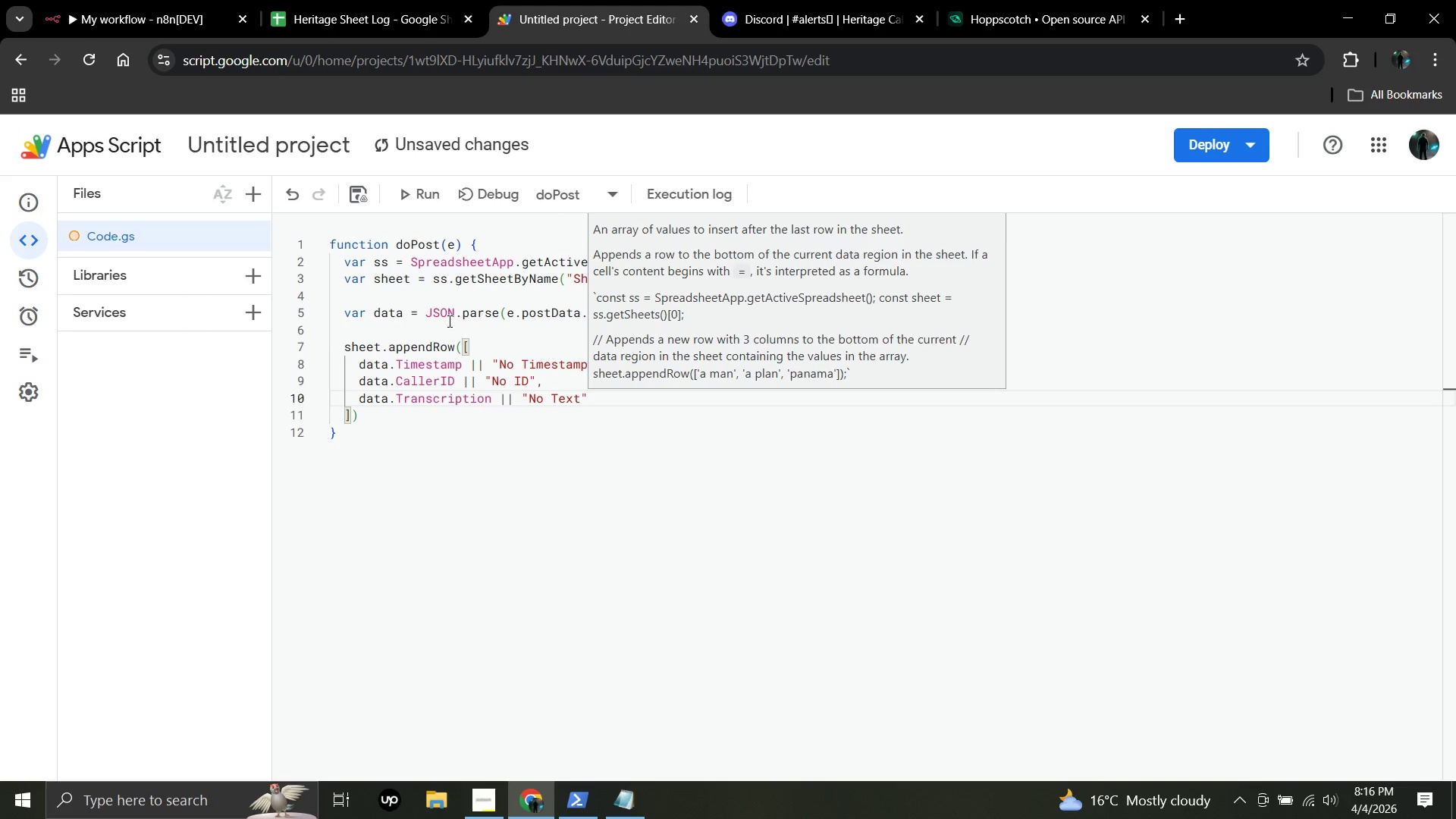 
key(Comma)
 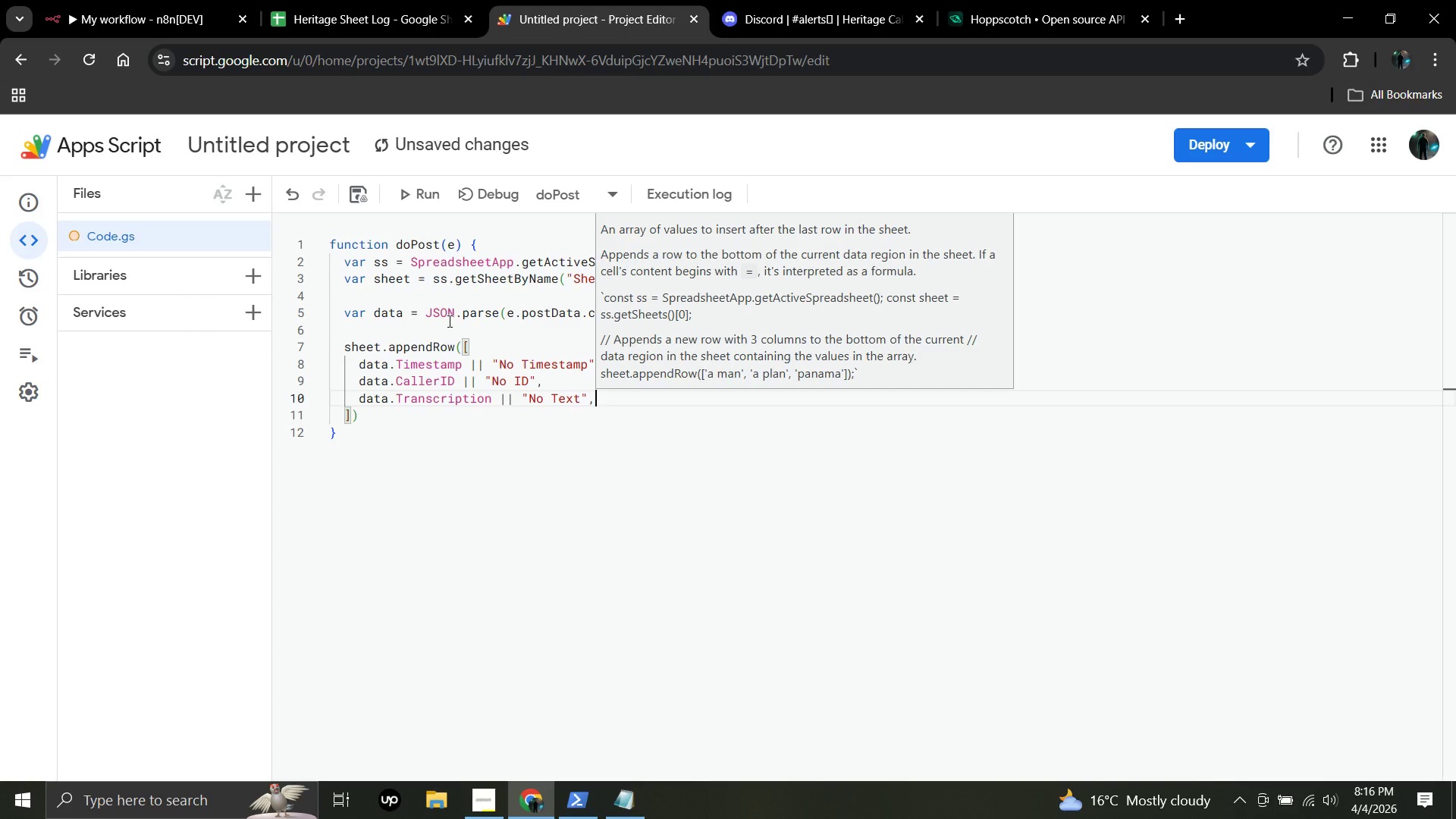 
key(Enter)
 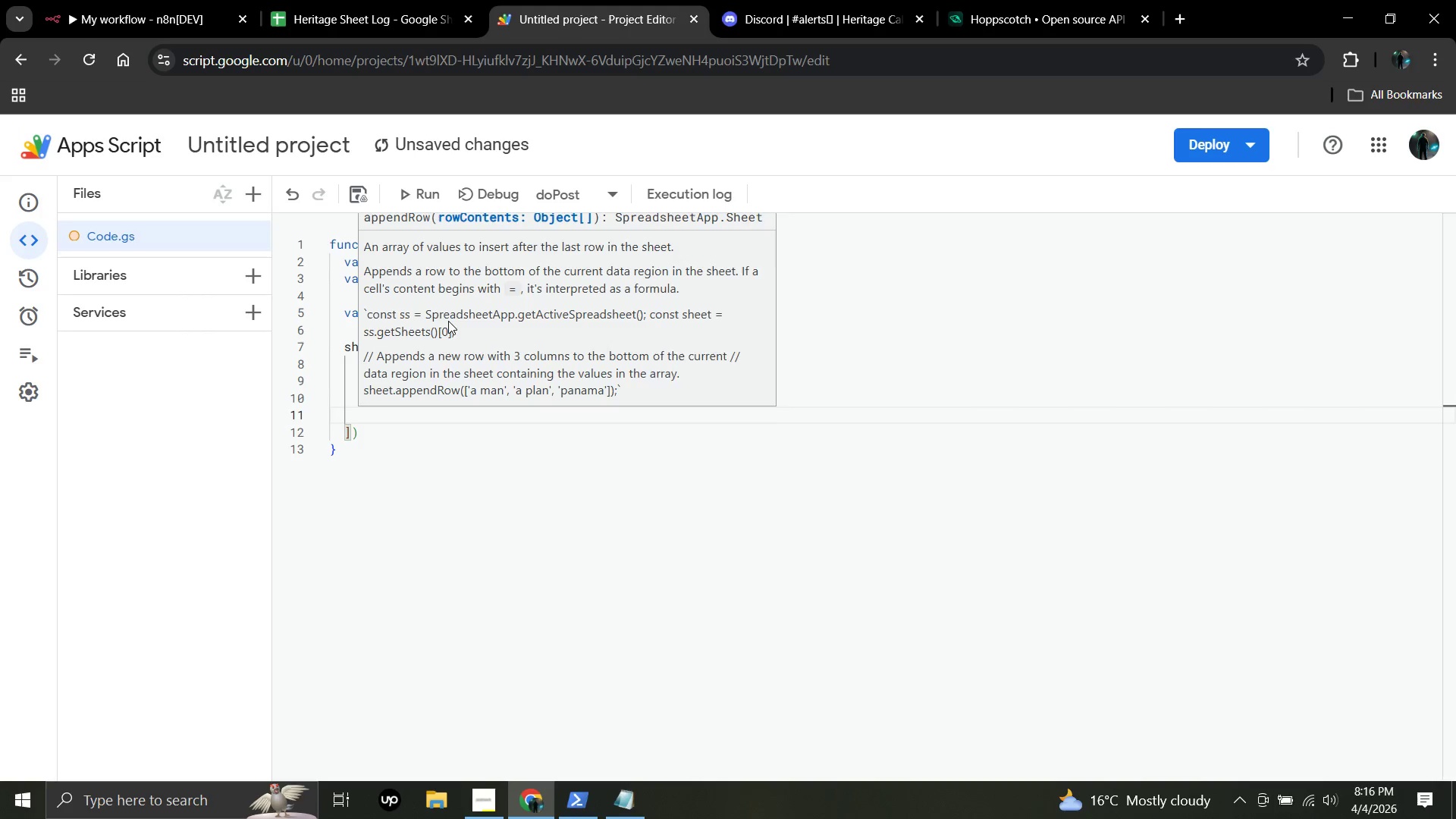 
type(data.Priority || "No Priority)
 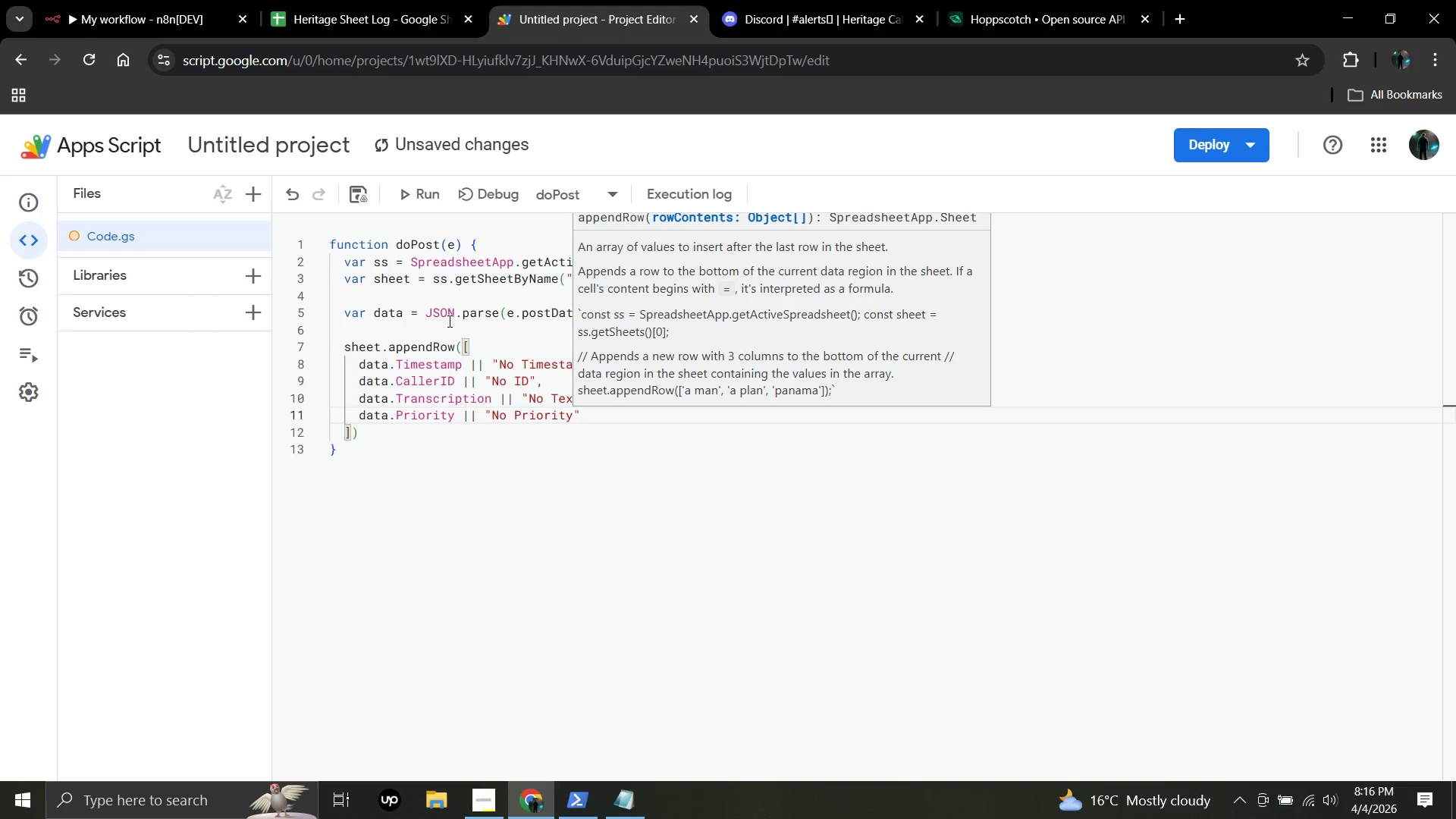 
key(ArrowRight)
 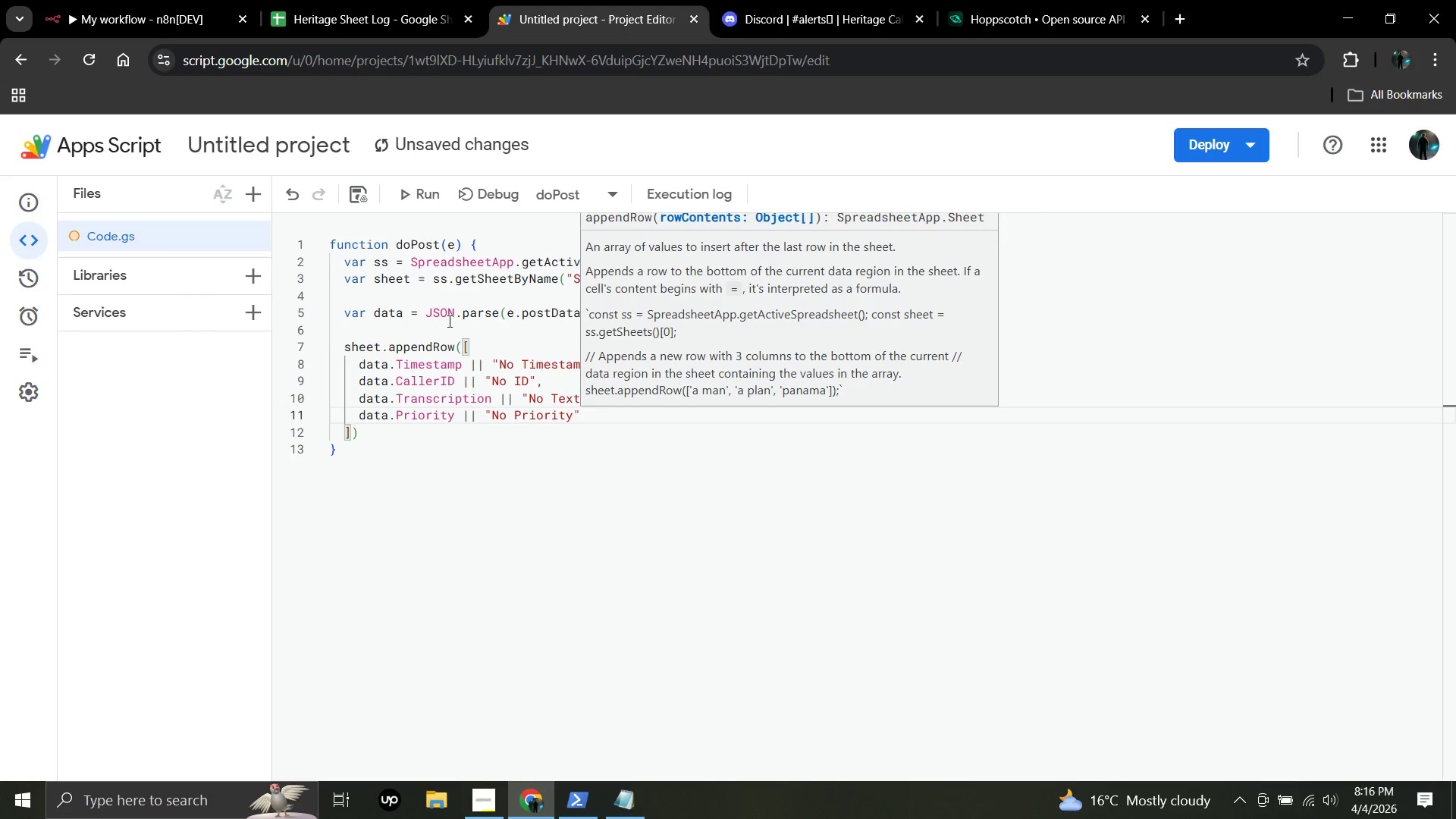 
key(Comma)
 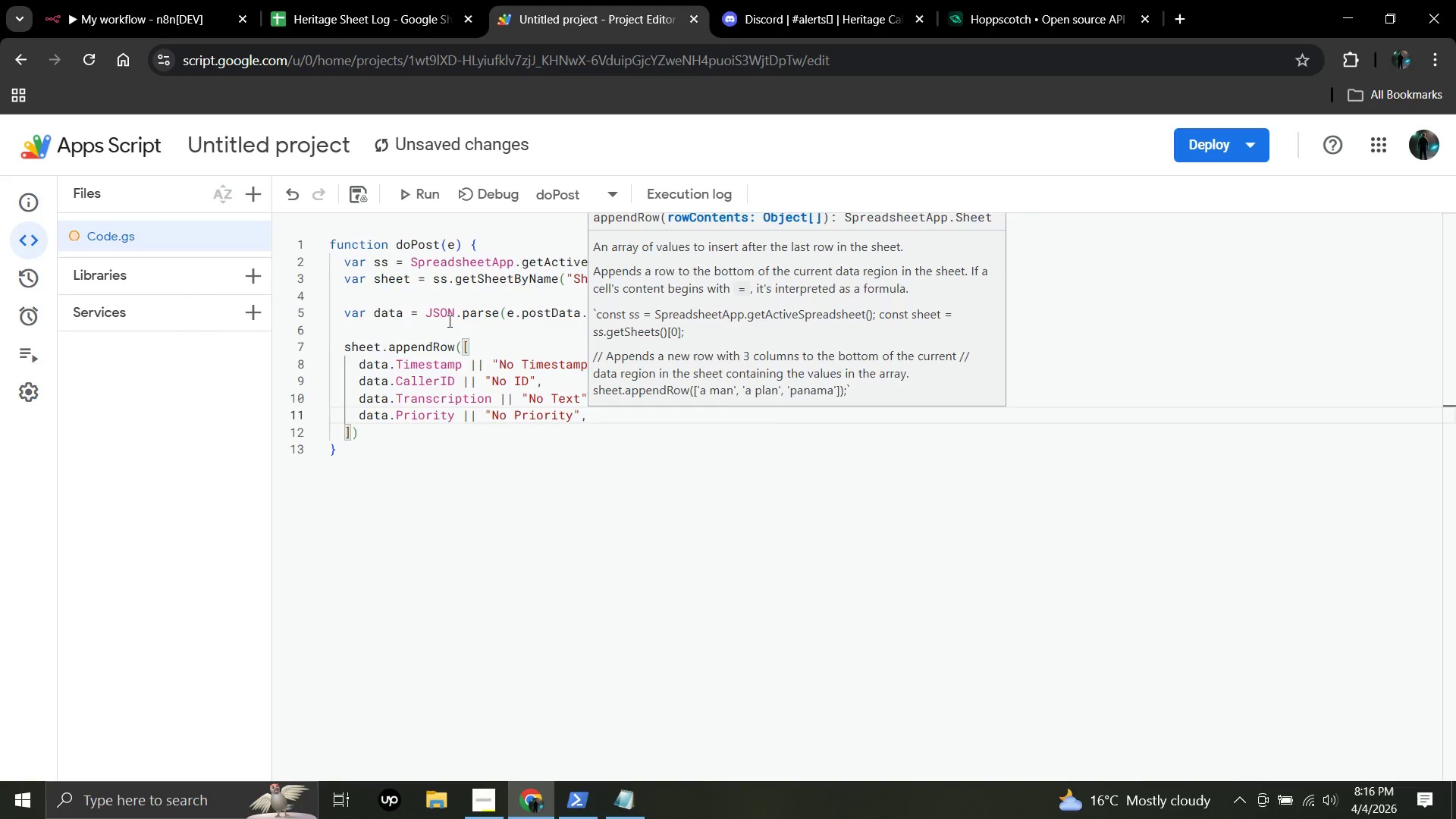 
key(Enter)
 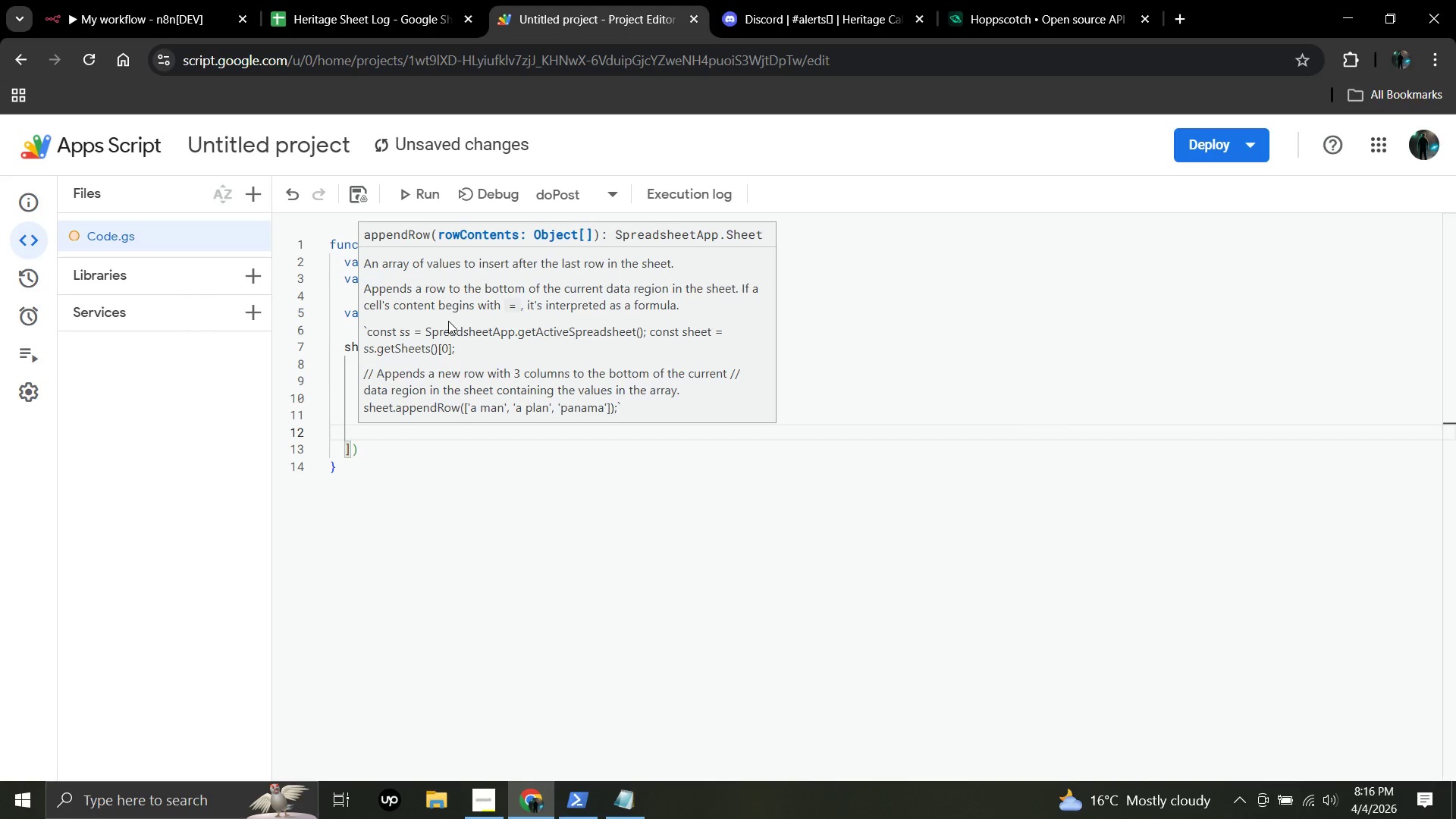 
hold_key(key=ShiftLeft, duration=0.36)
 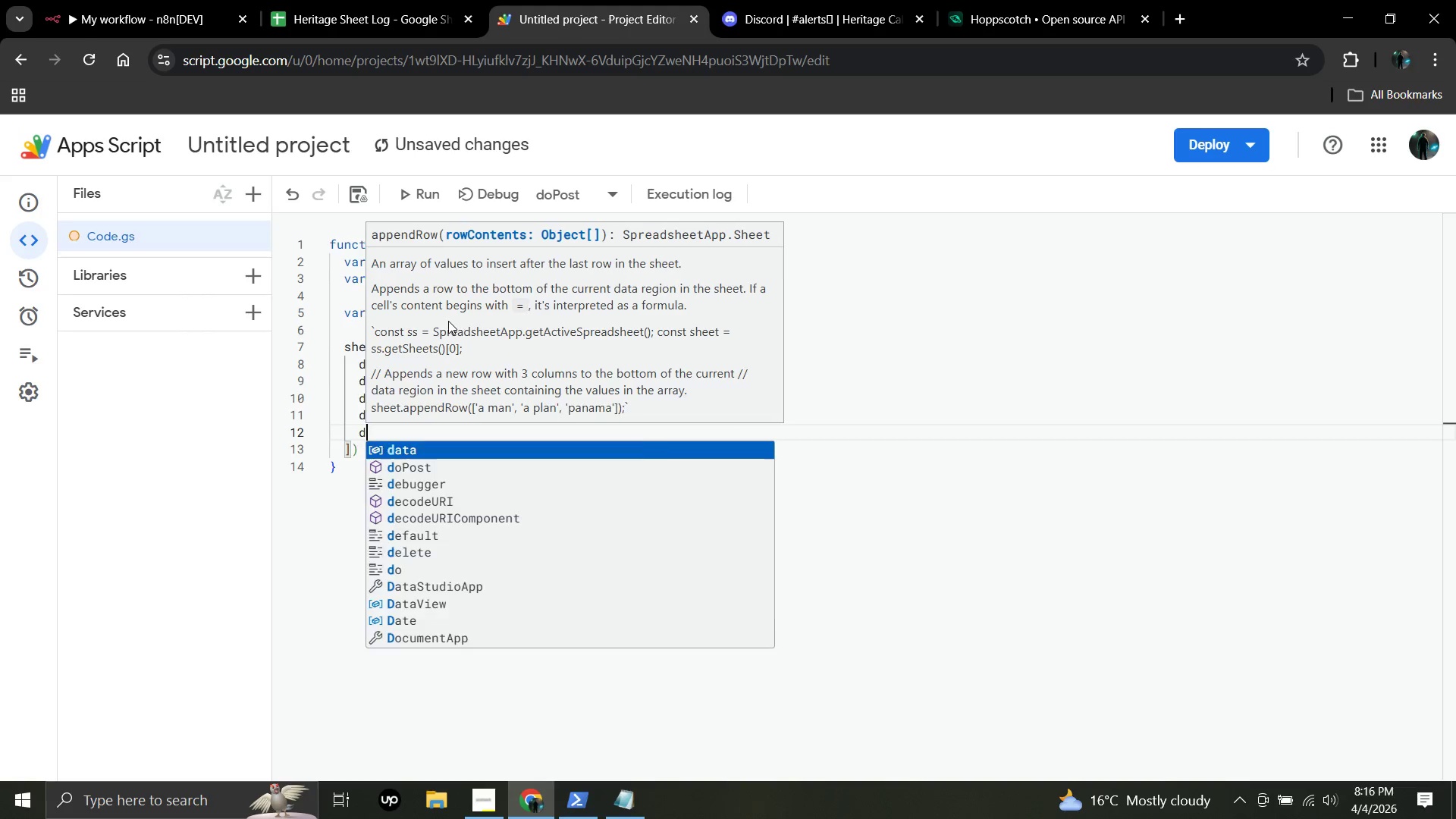 
type(data.Status || "No Status)
 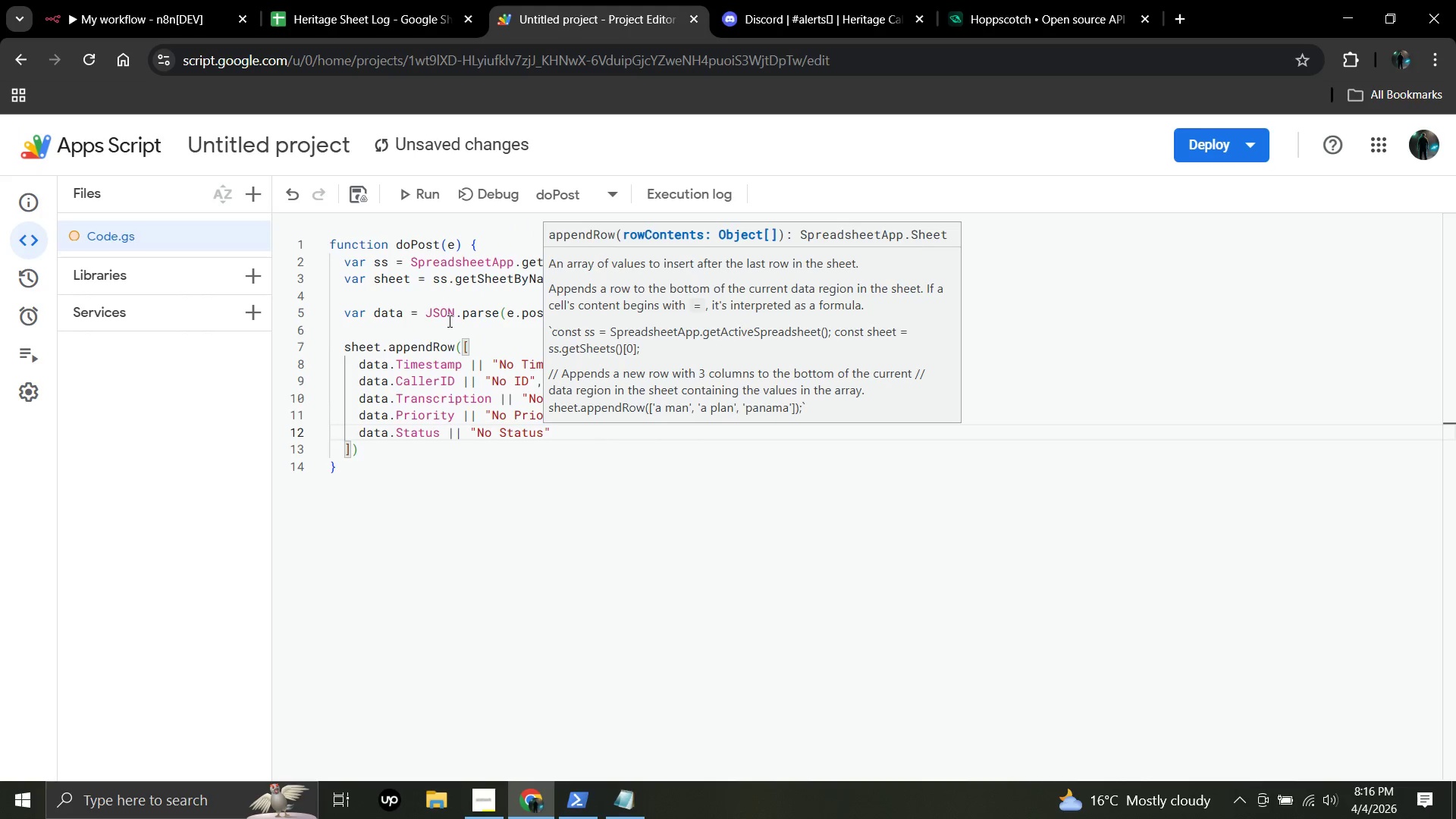 
key(ArrowDown)
 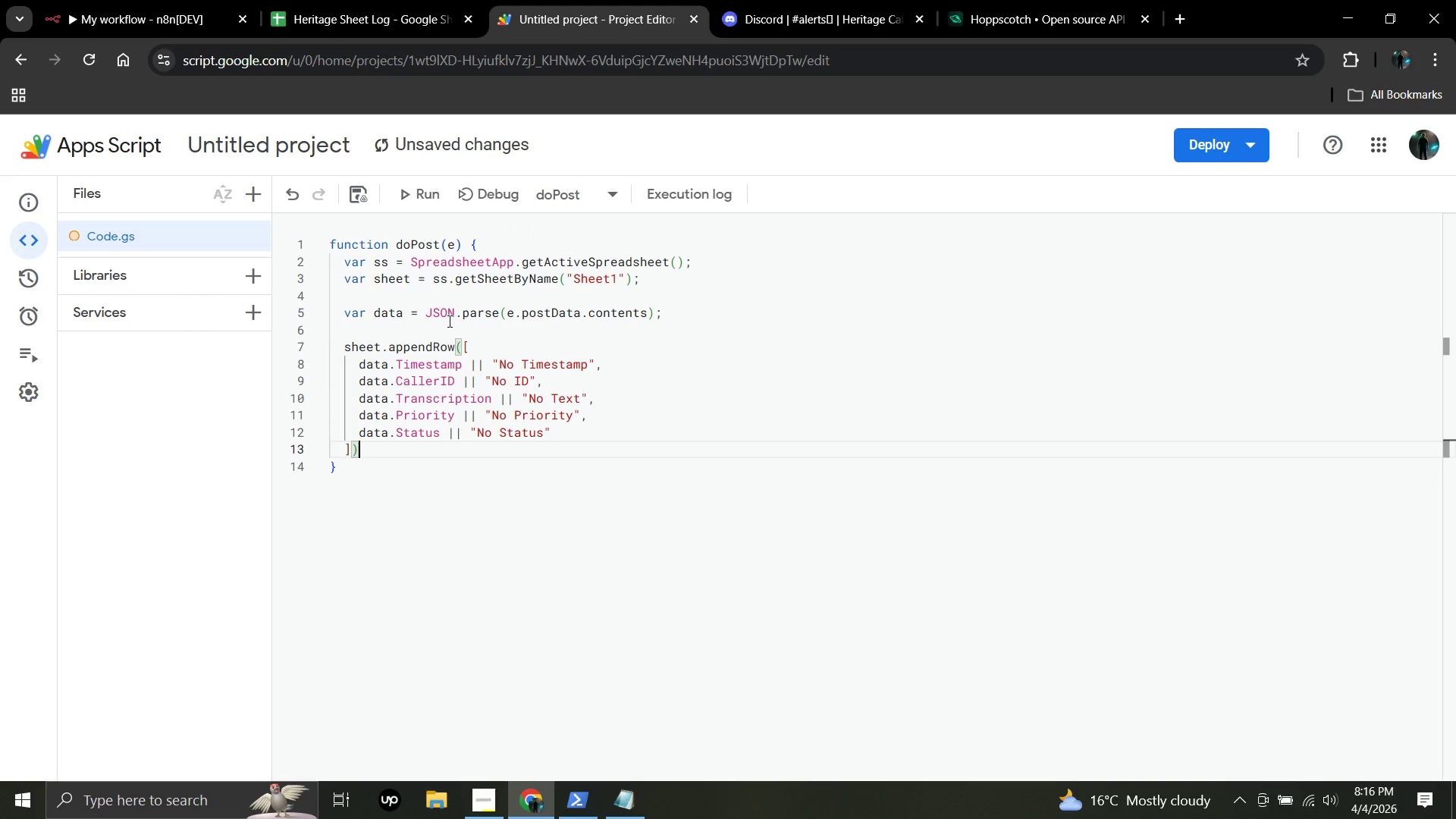 
key(Semicolon)
 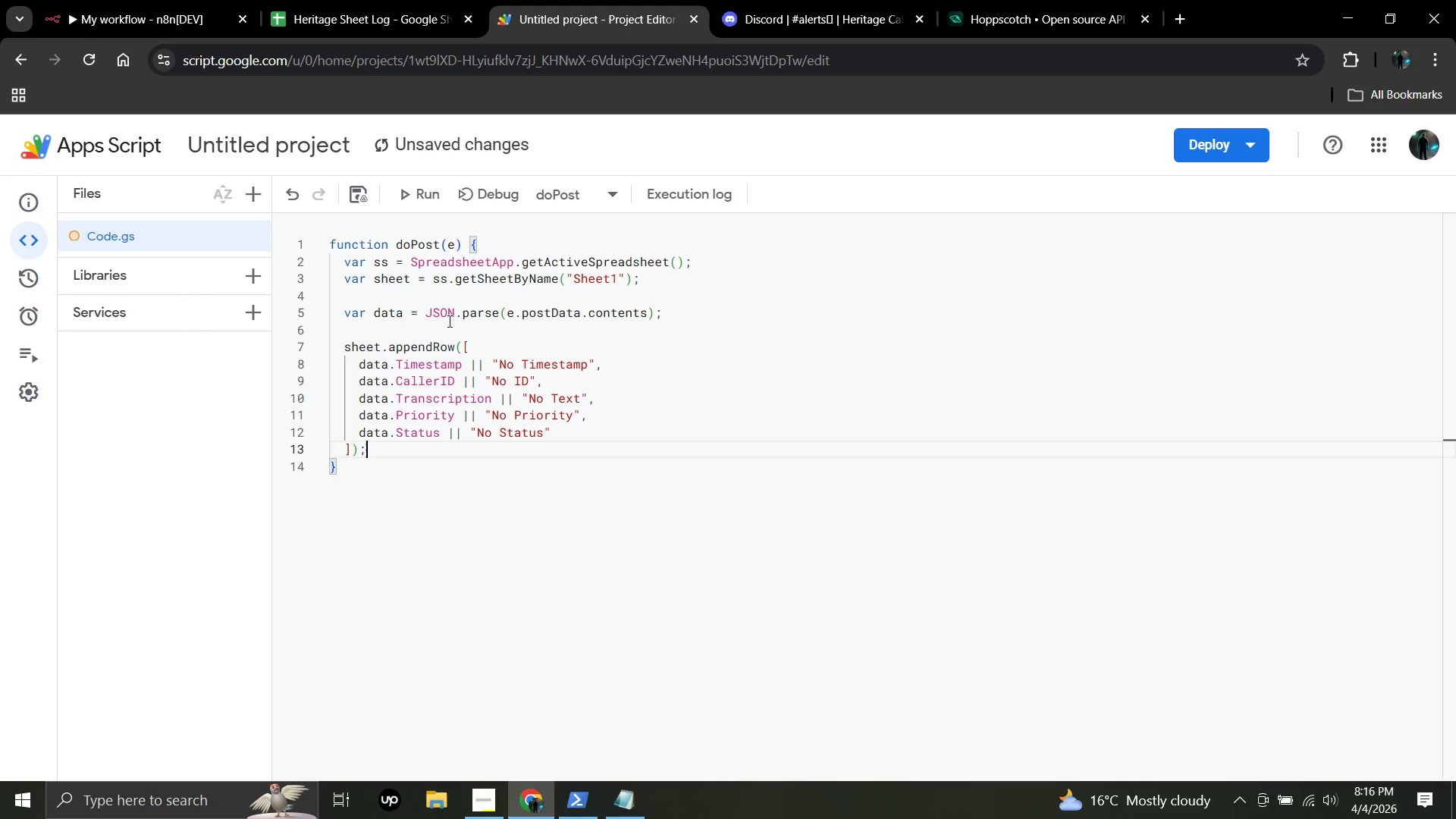 
key(Enter)
 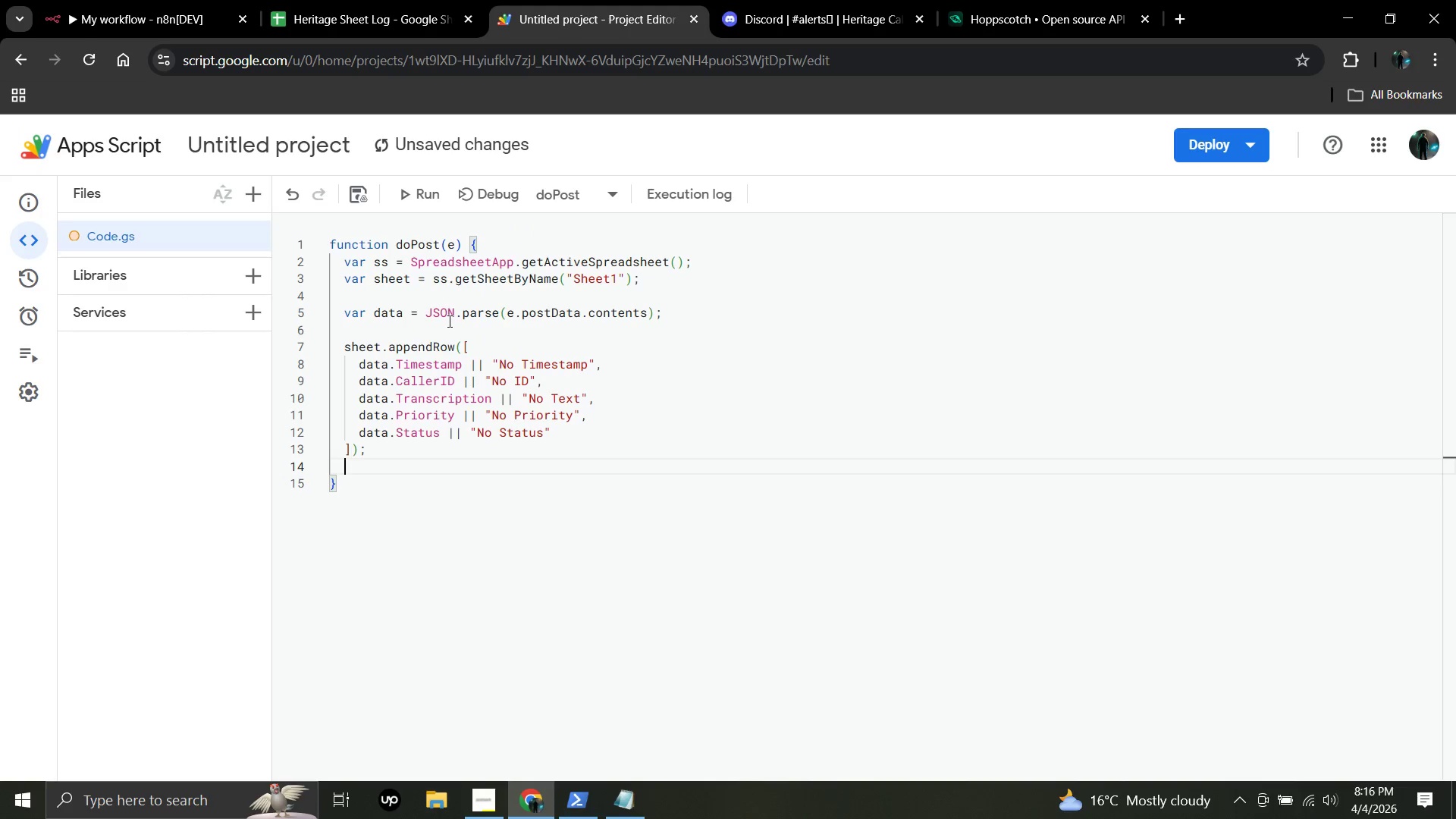 
key(Enter)
 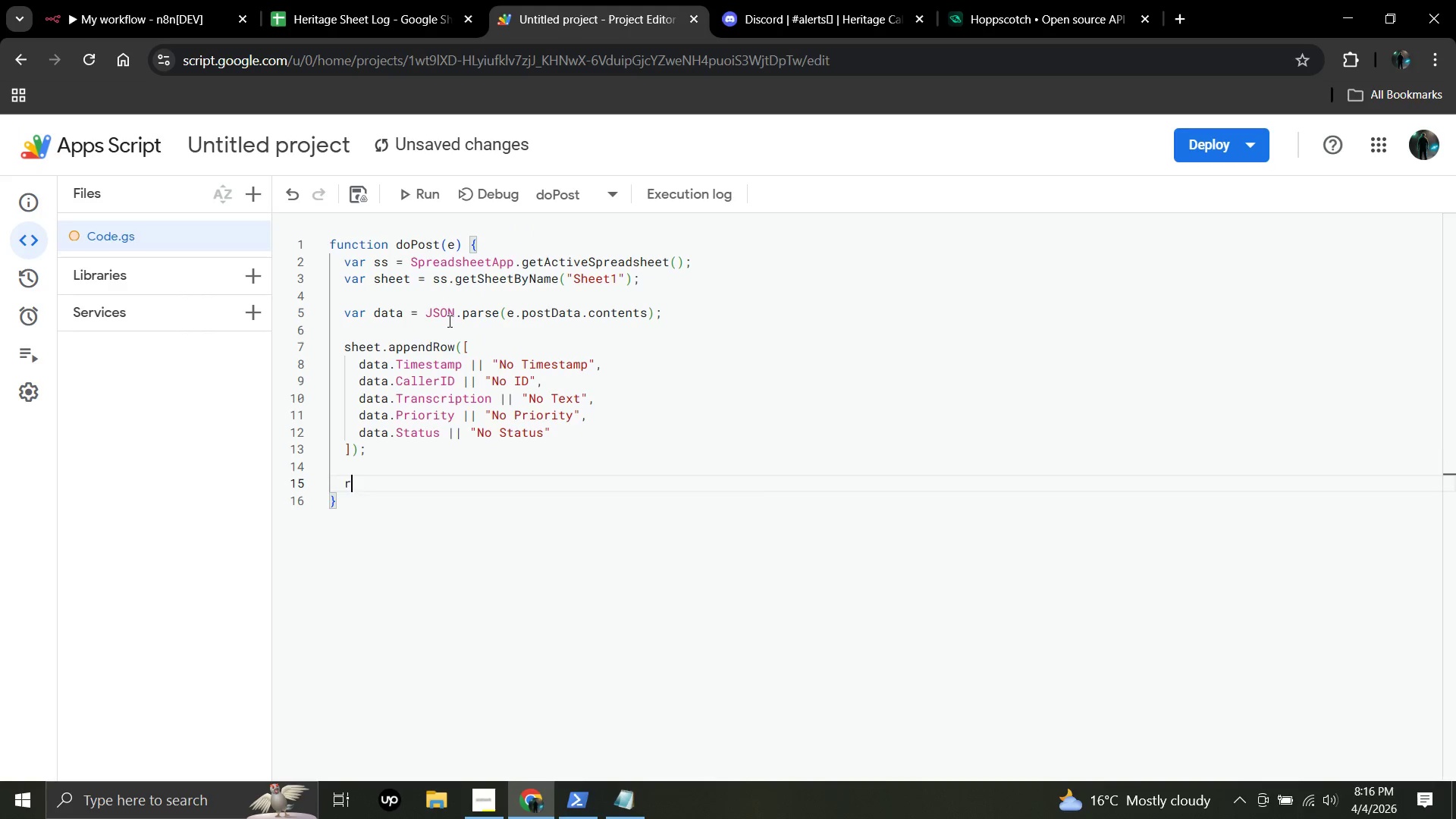 
type(return ContentService.createTextOutput("Success)
 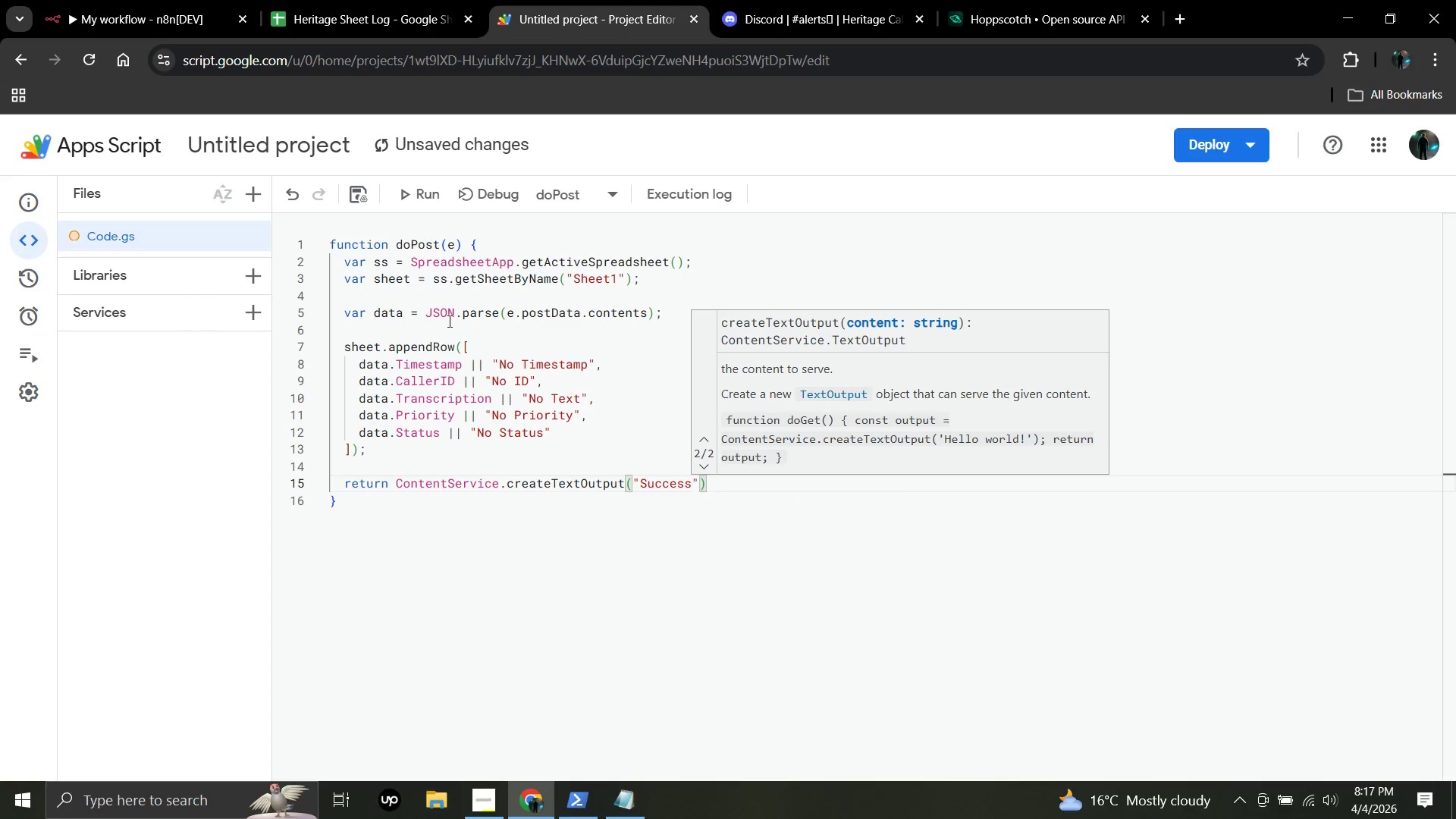 
key(ArrowRight)
 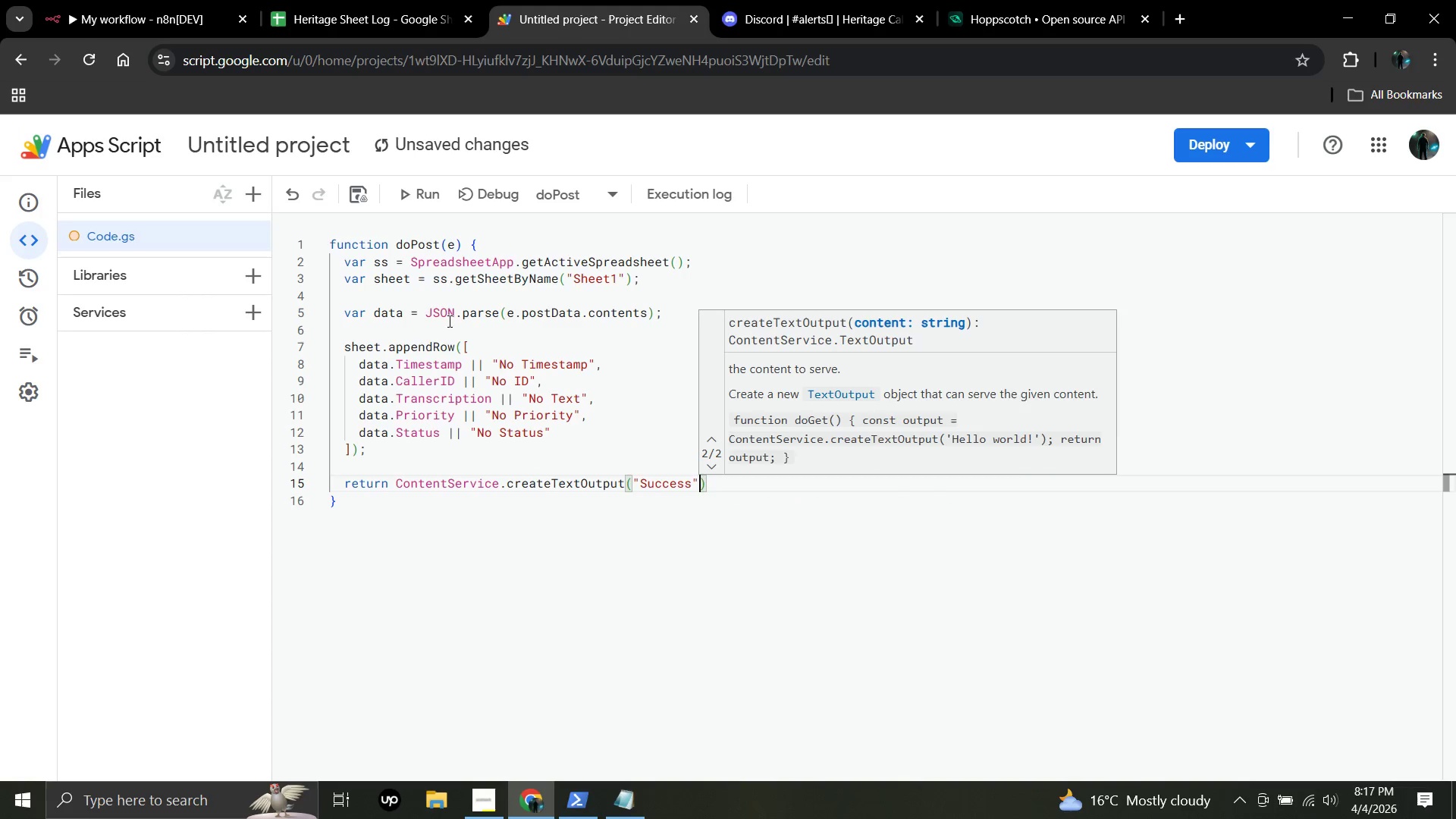 
key(ArrowRight)
 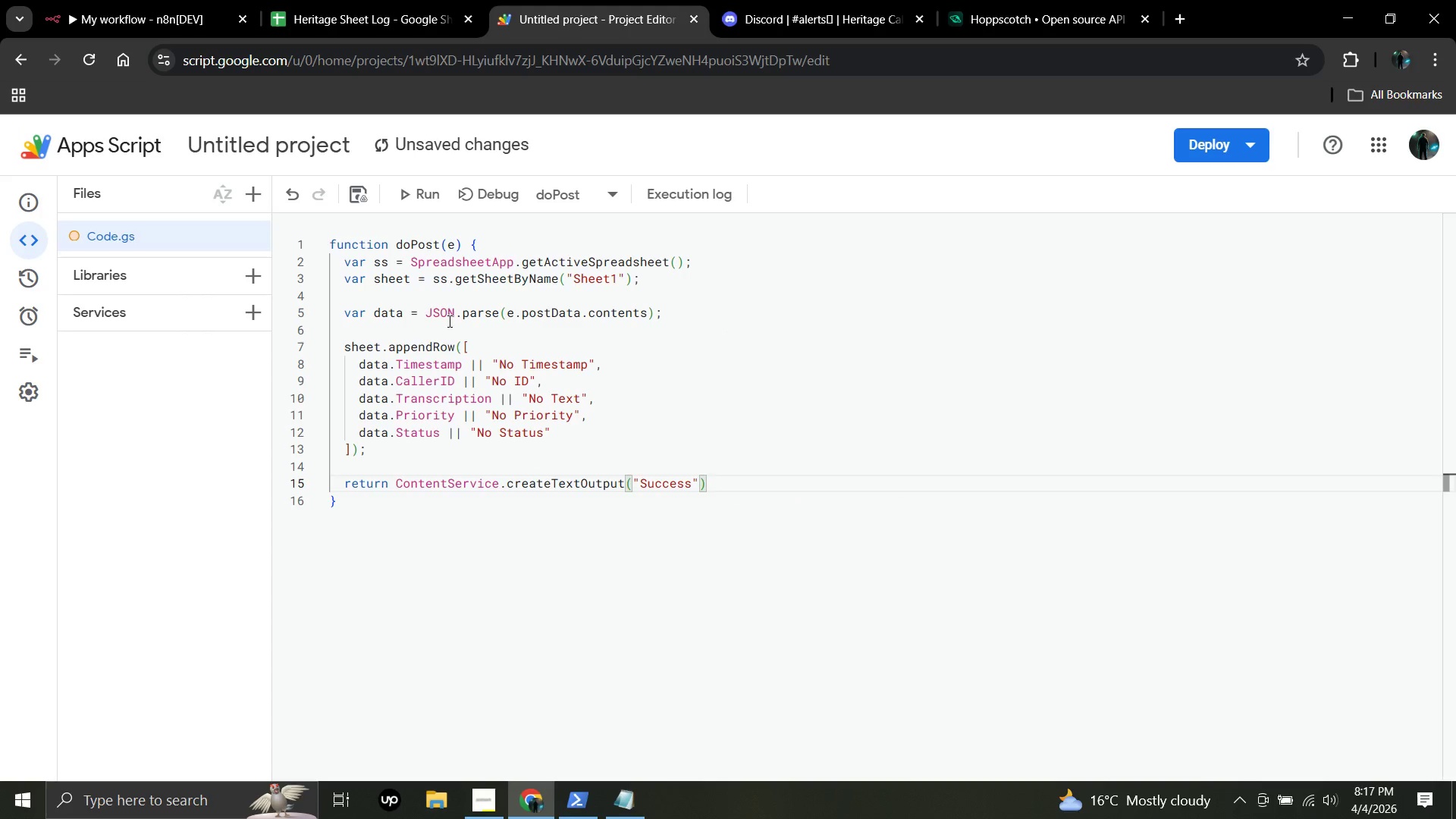 
type(.setMimeType(Cone)
key(Backspace)
type(tenc)
key(Backspace)
type(tService.MimeType.TEXT)
 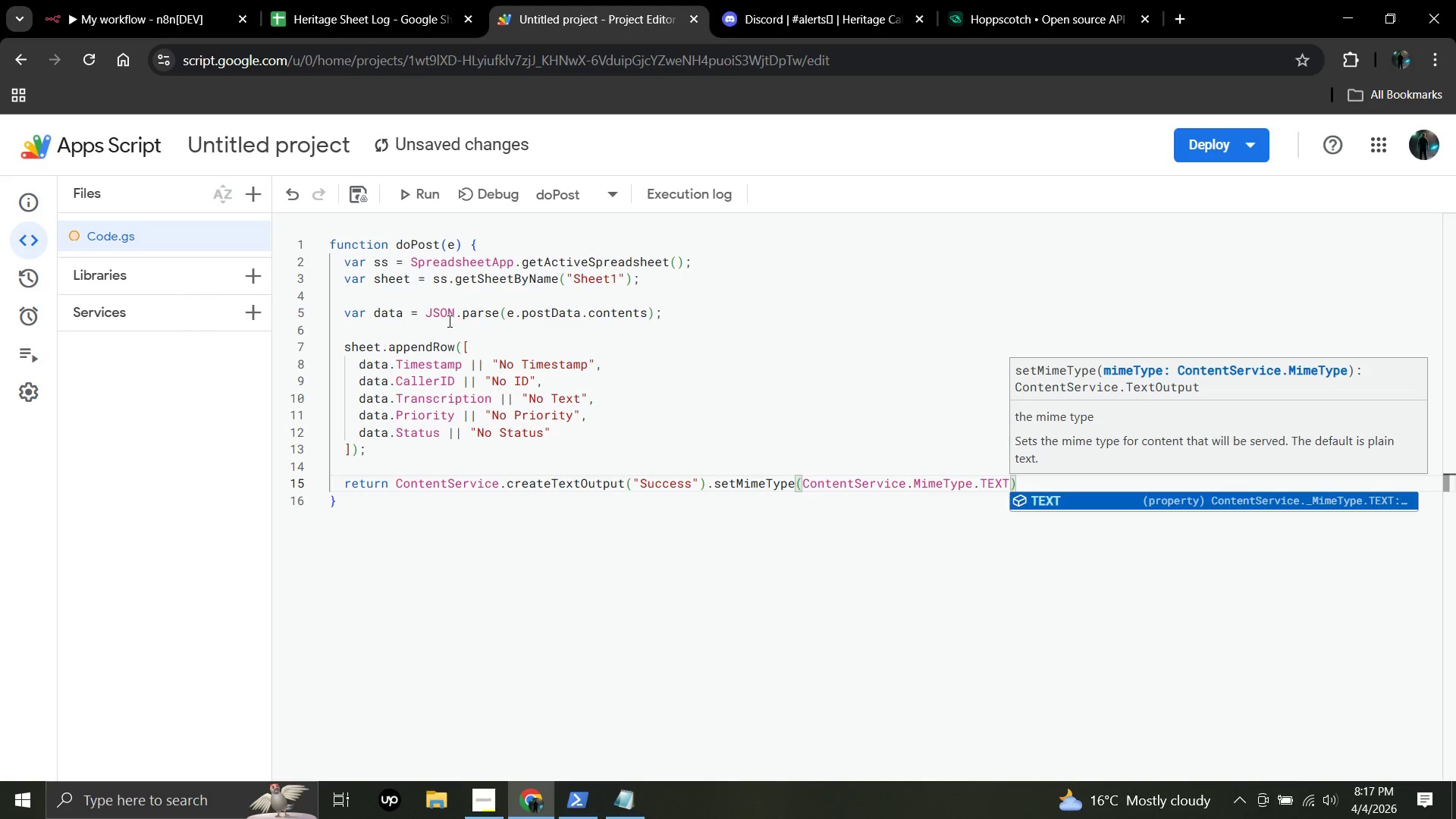 
key(ArrowRight)
 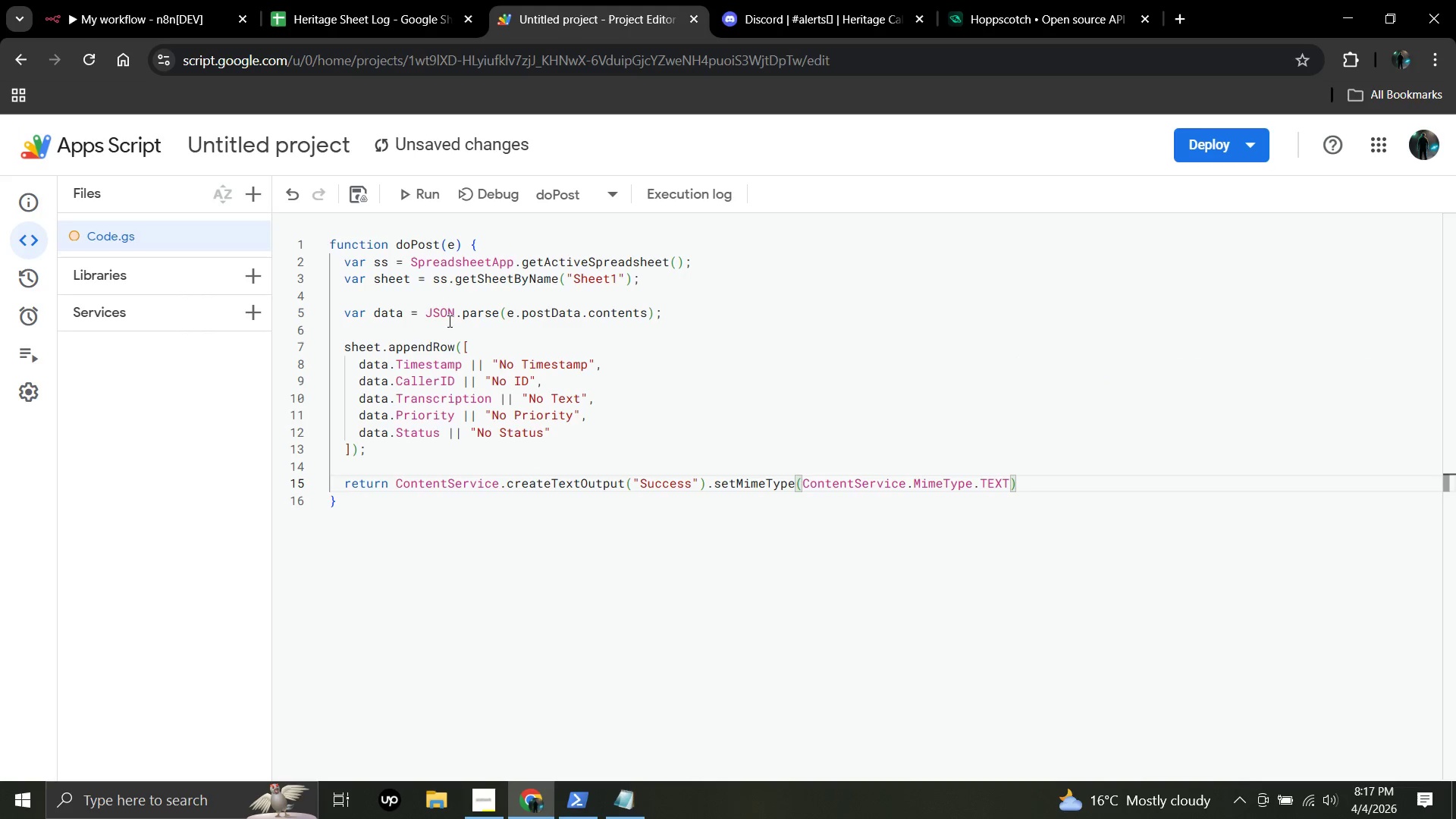 
key(Semicolon)
 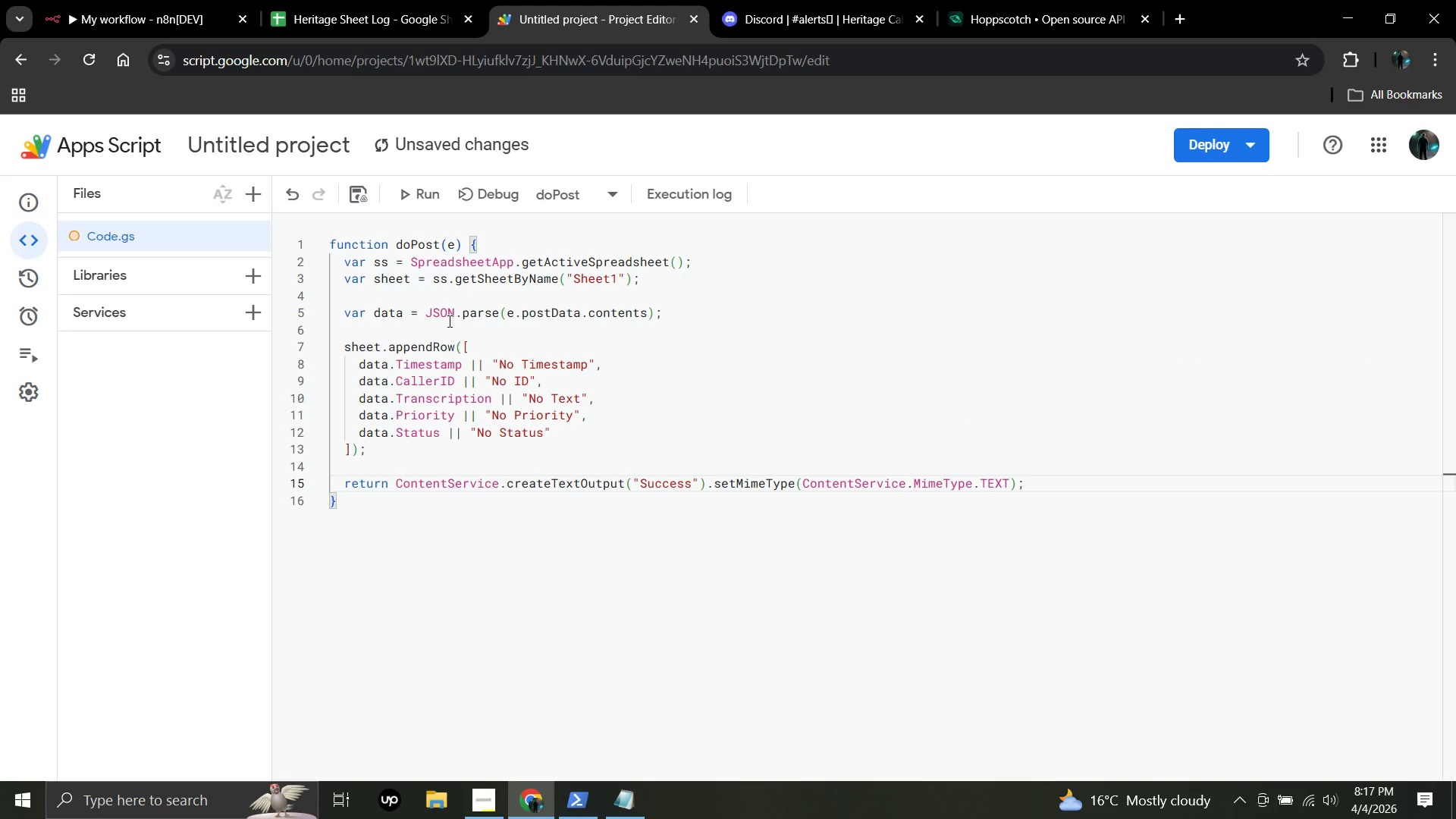 
key(ArrowDown)
 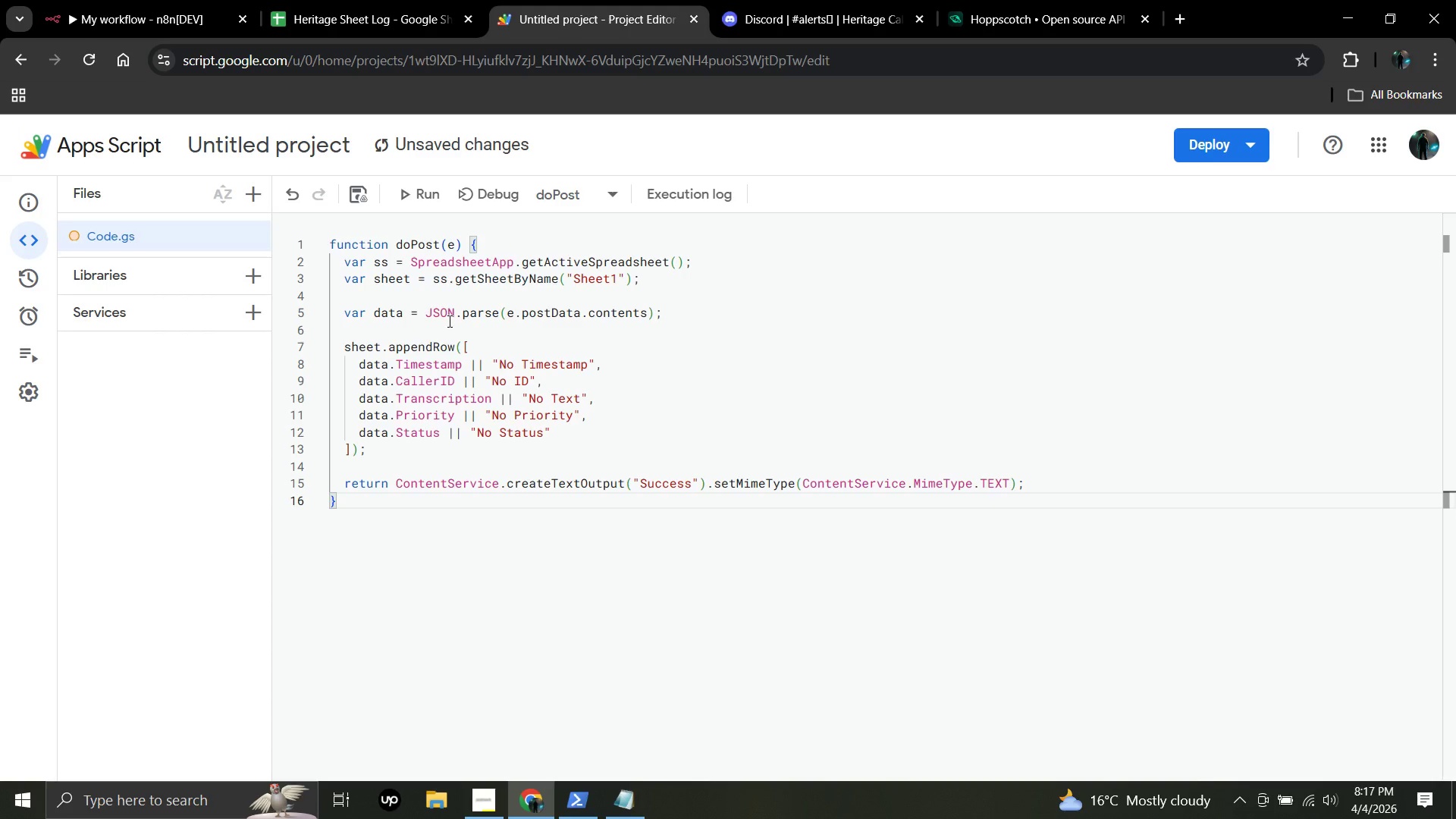 
key(Control+S)
 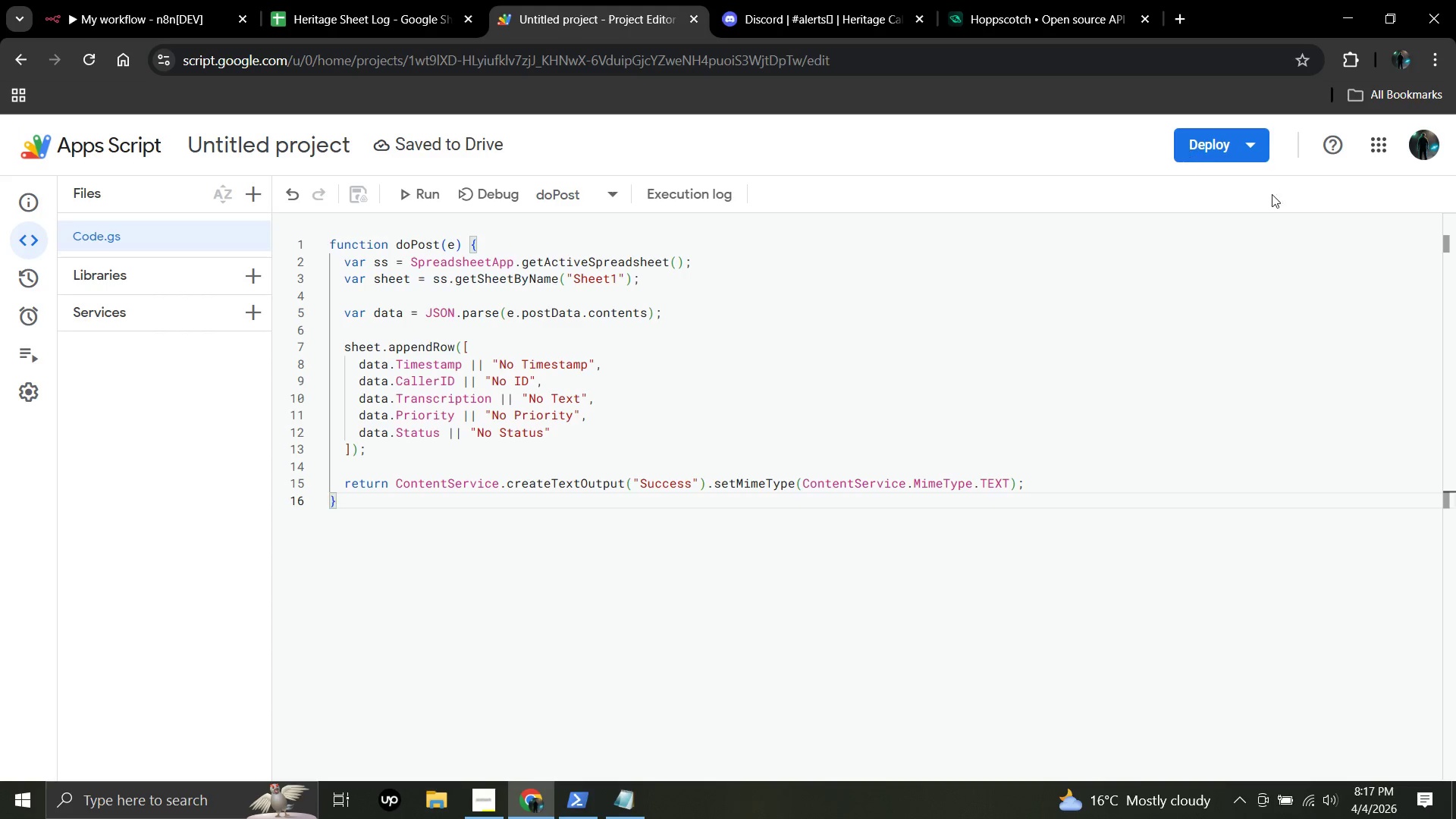 
left_click([1246, 143])
 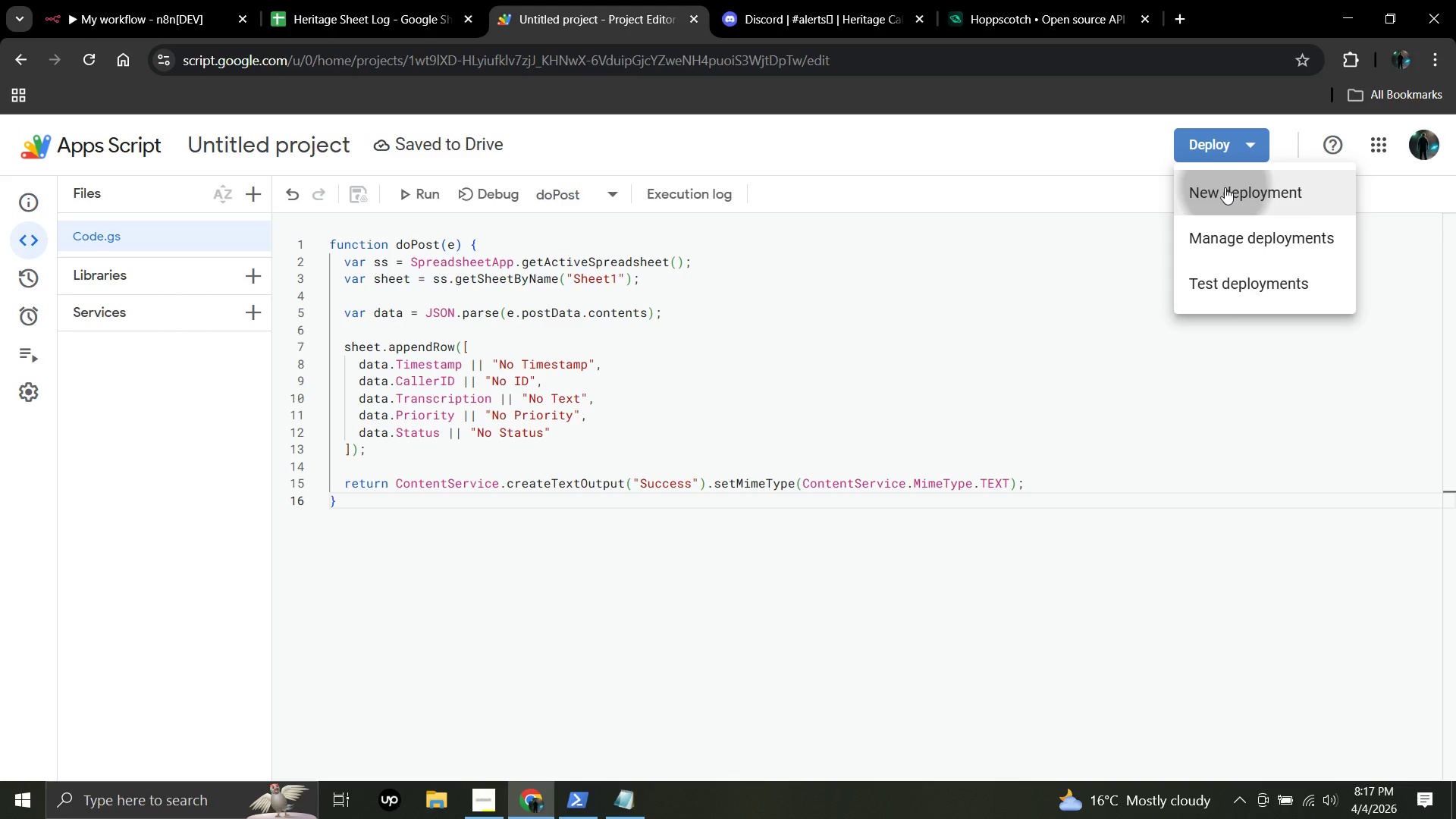 
left_click([1225, 187])
 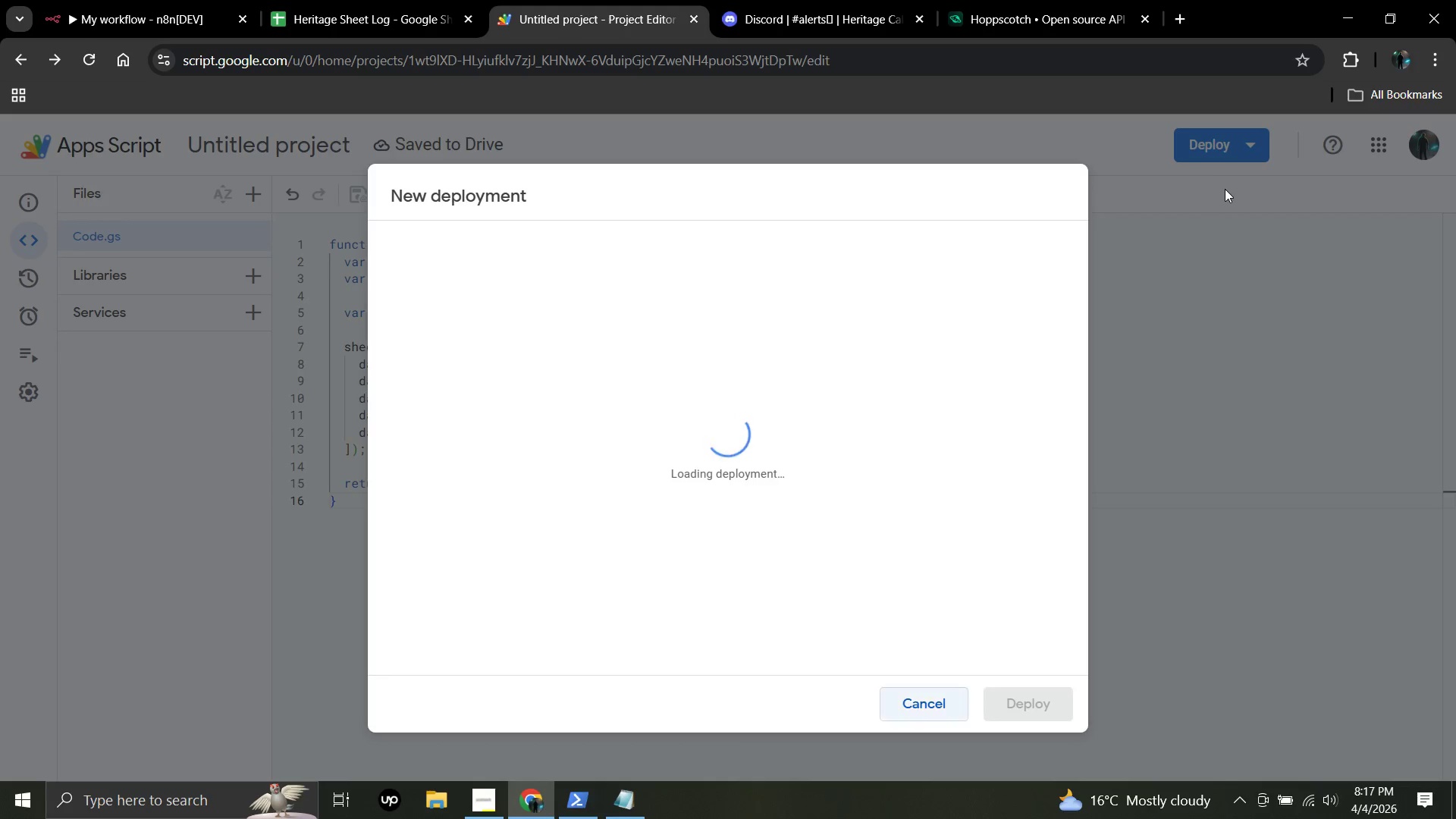 
mouse_move([603, 472])
 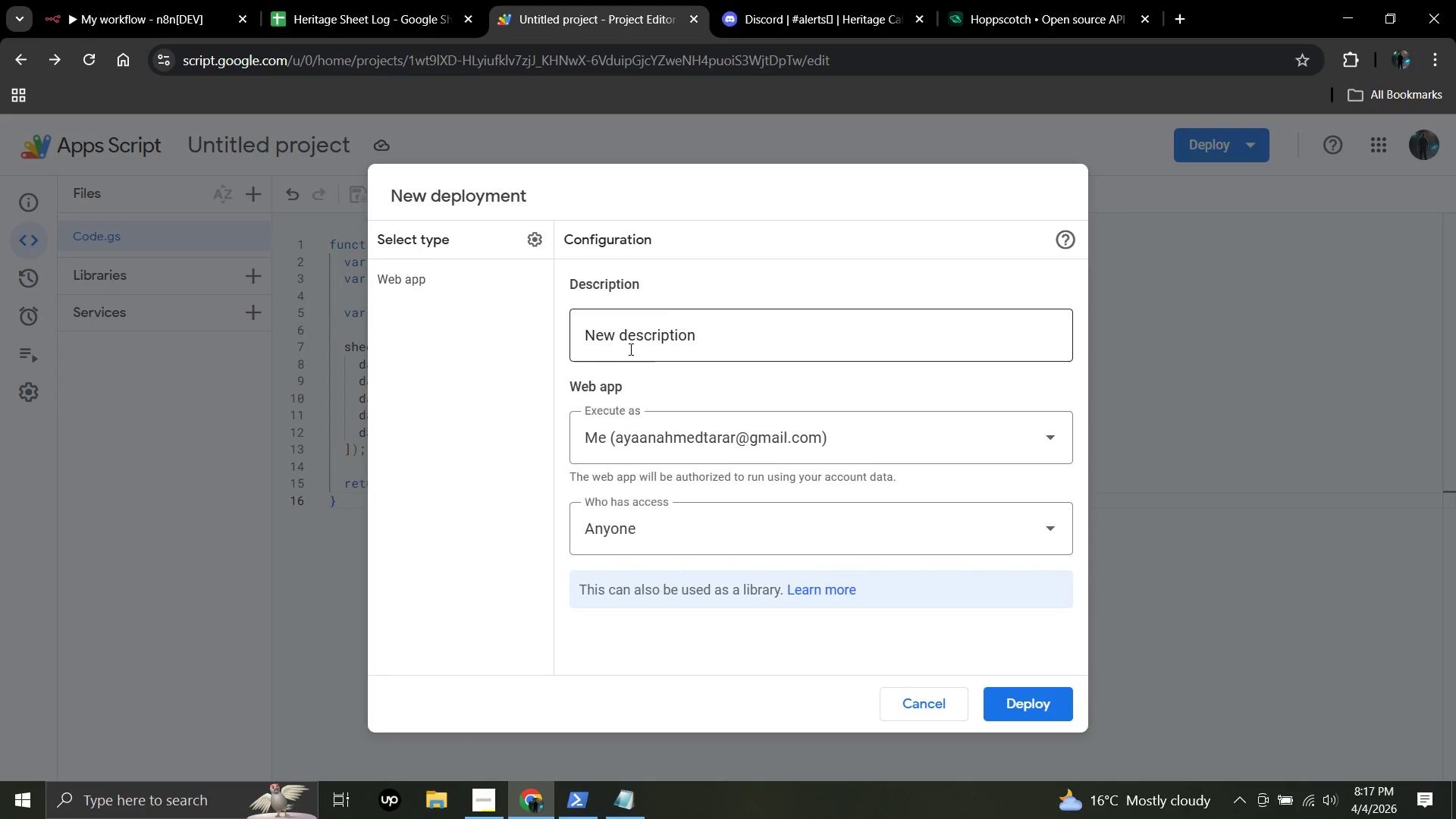 
left_click([629, 349])
 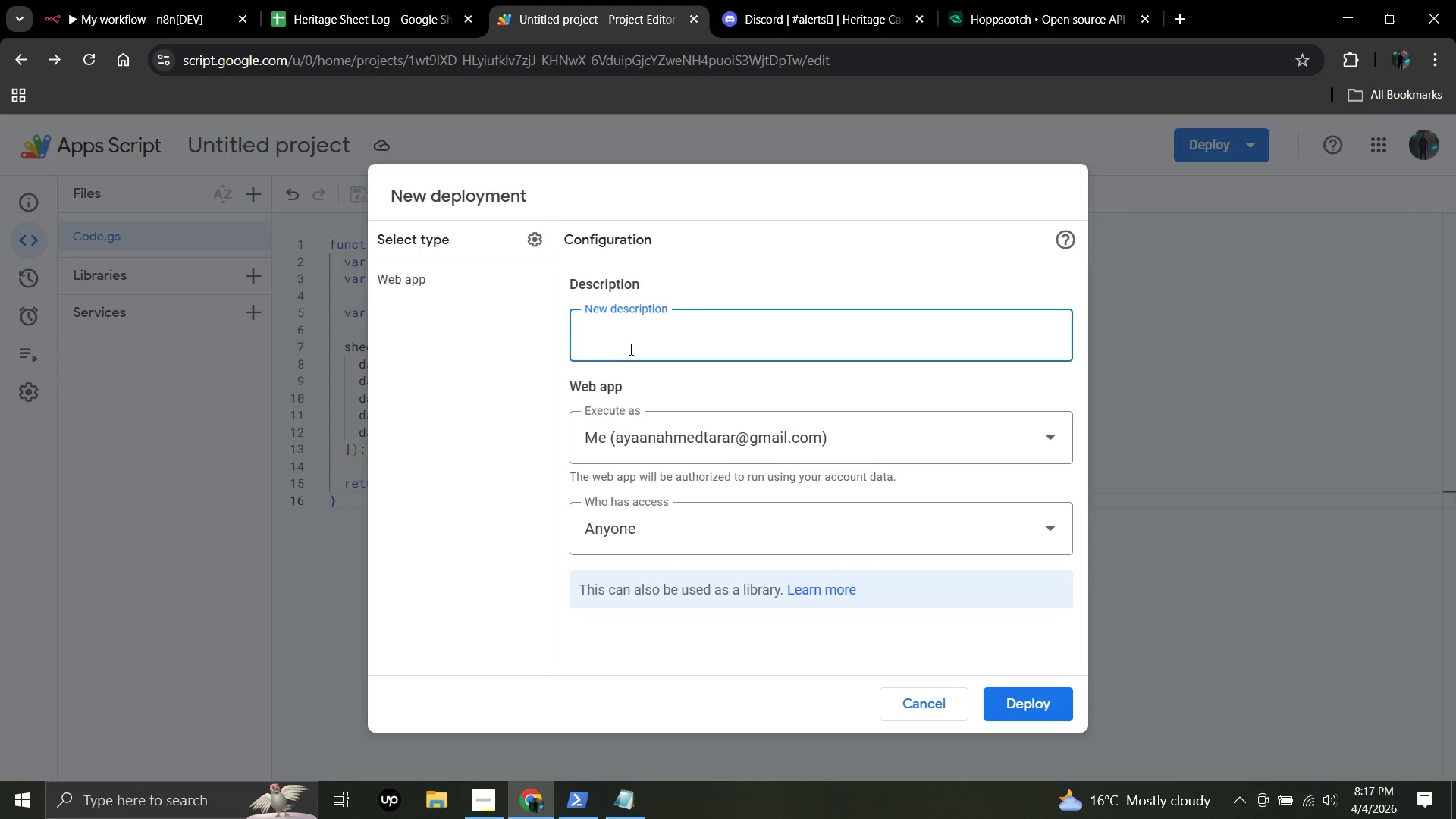 
type(n8n Bridge)
 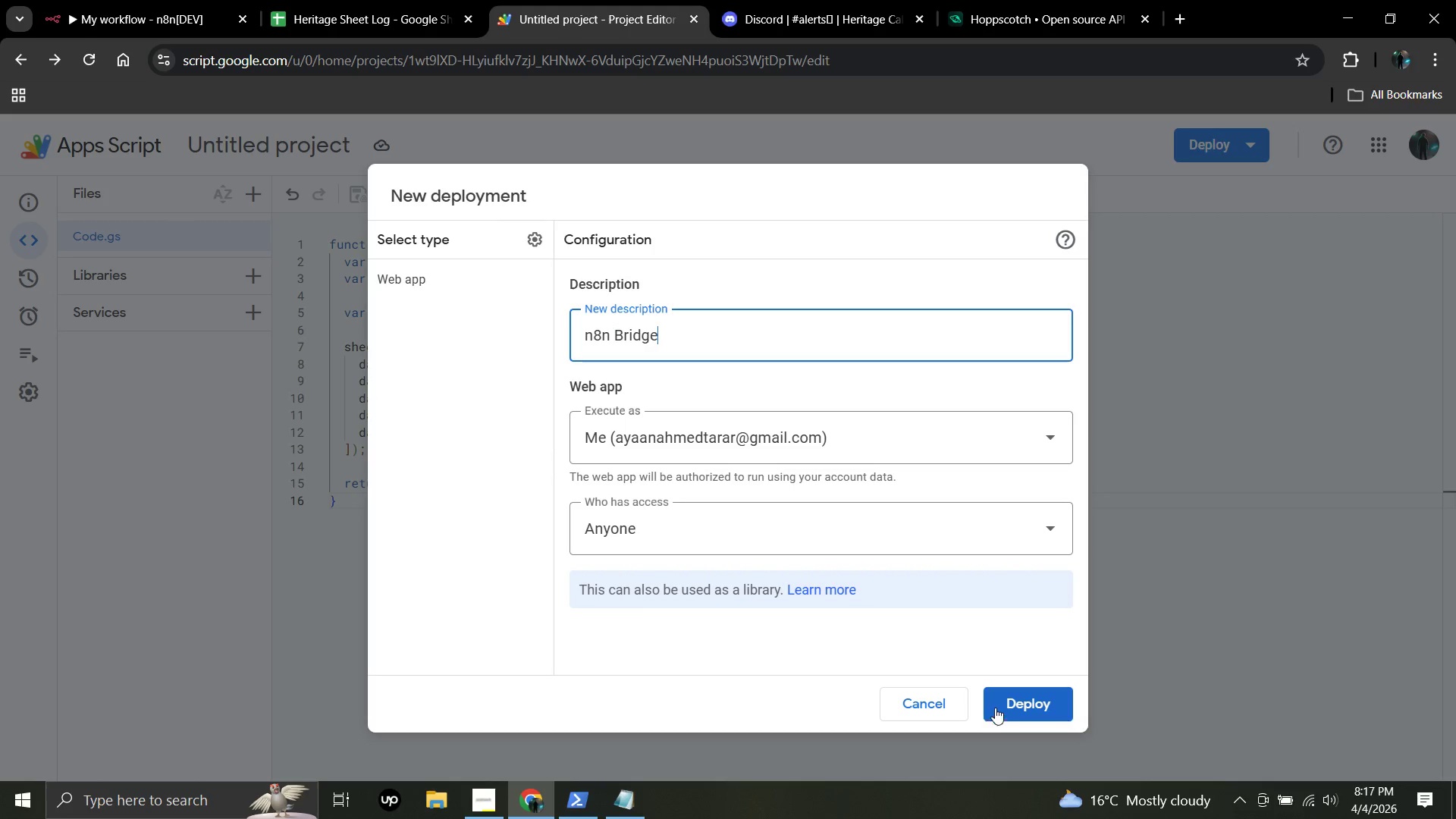 
left_click([1010, 694])
 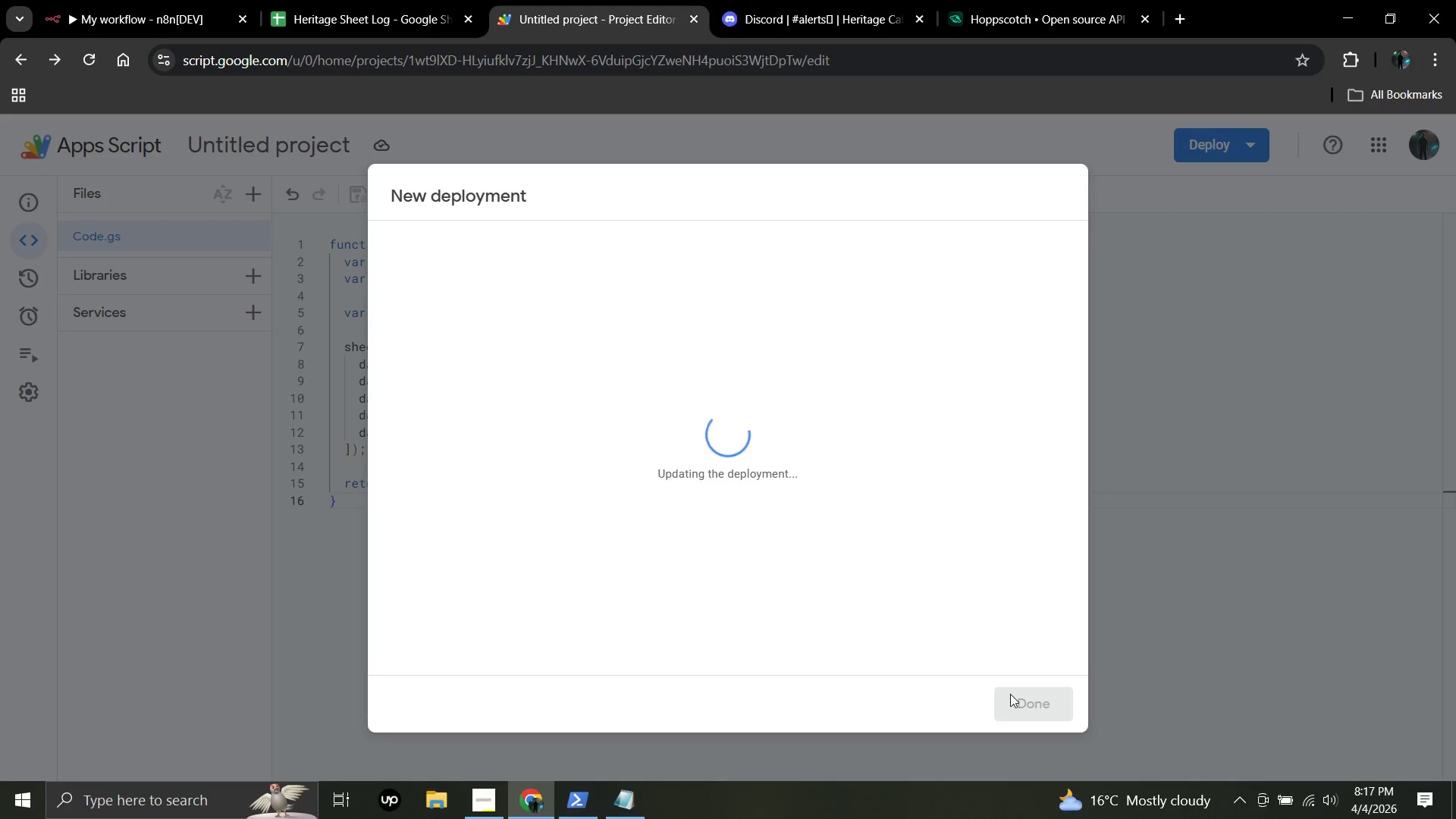 
mouse_move([473, 543])
 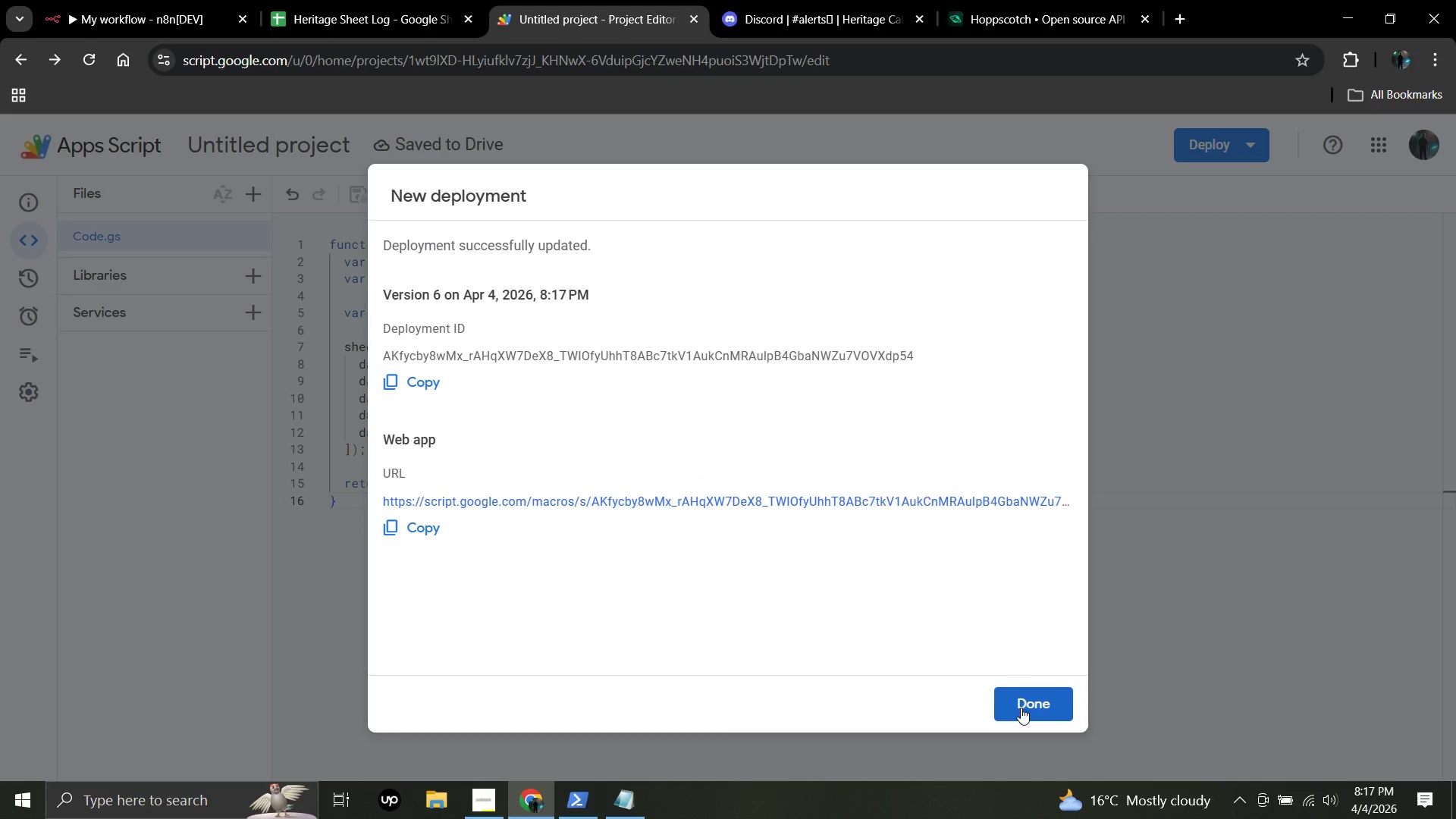 
left_click([1021, 708])
 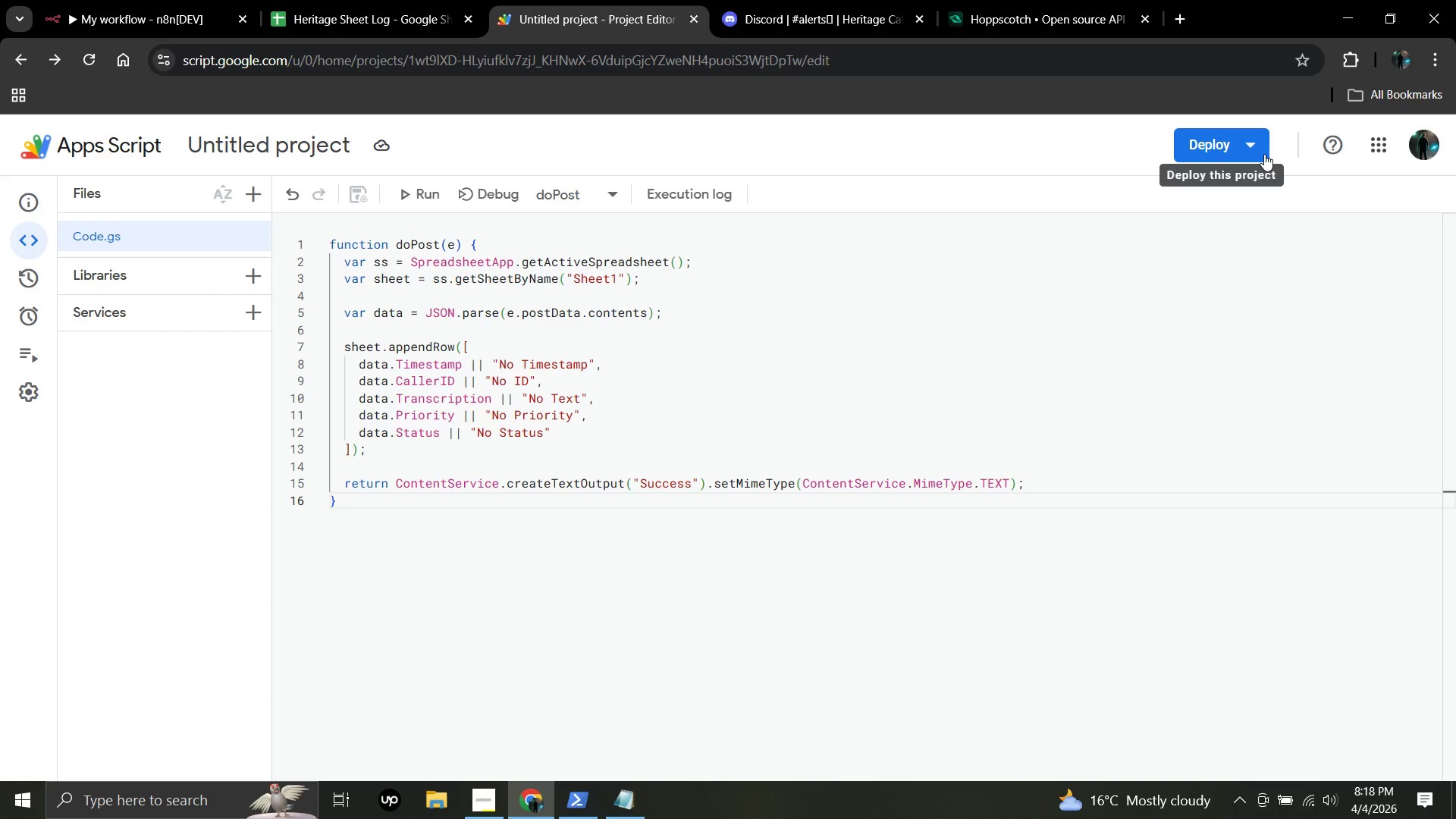 
left_click([1264, 154])
 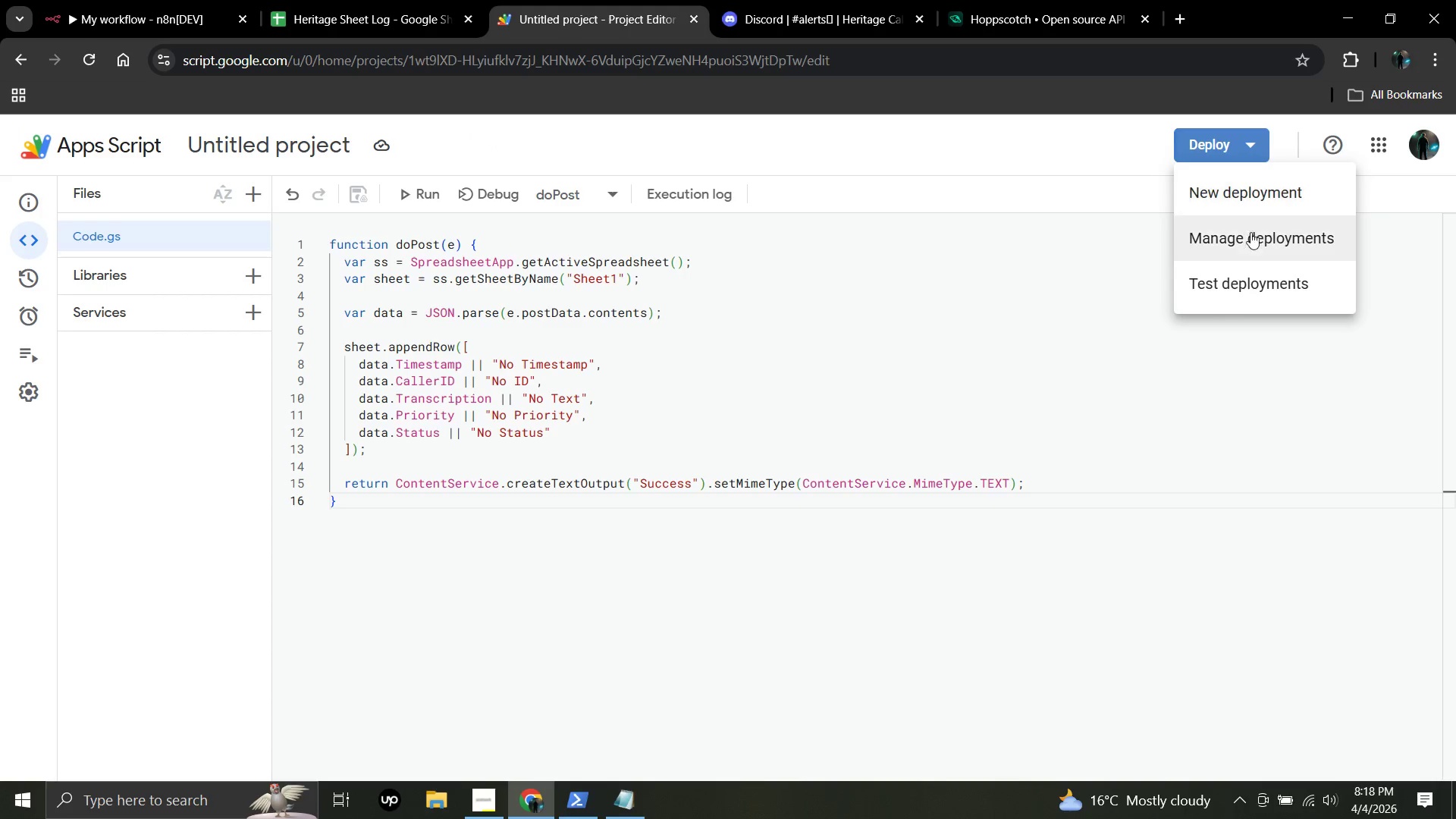 
left_click([1253, 243])
 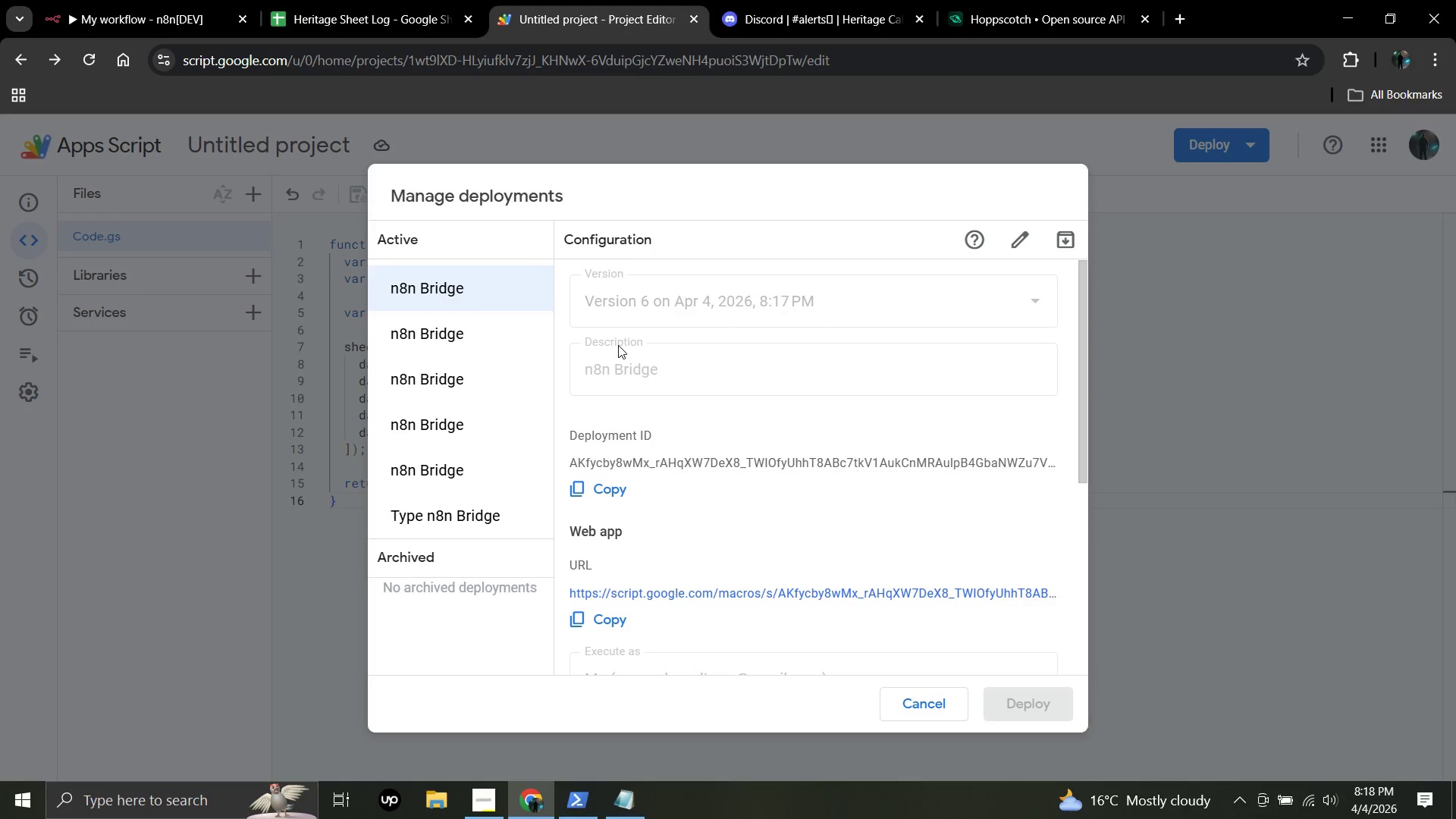 
scroll: coordinate [702, 535], scroll_direction: down, amount: 2.0
 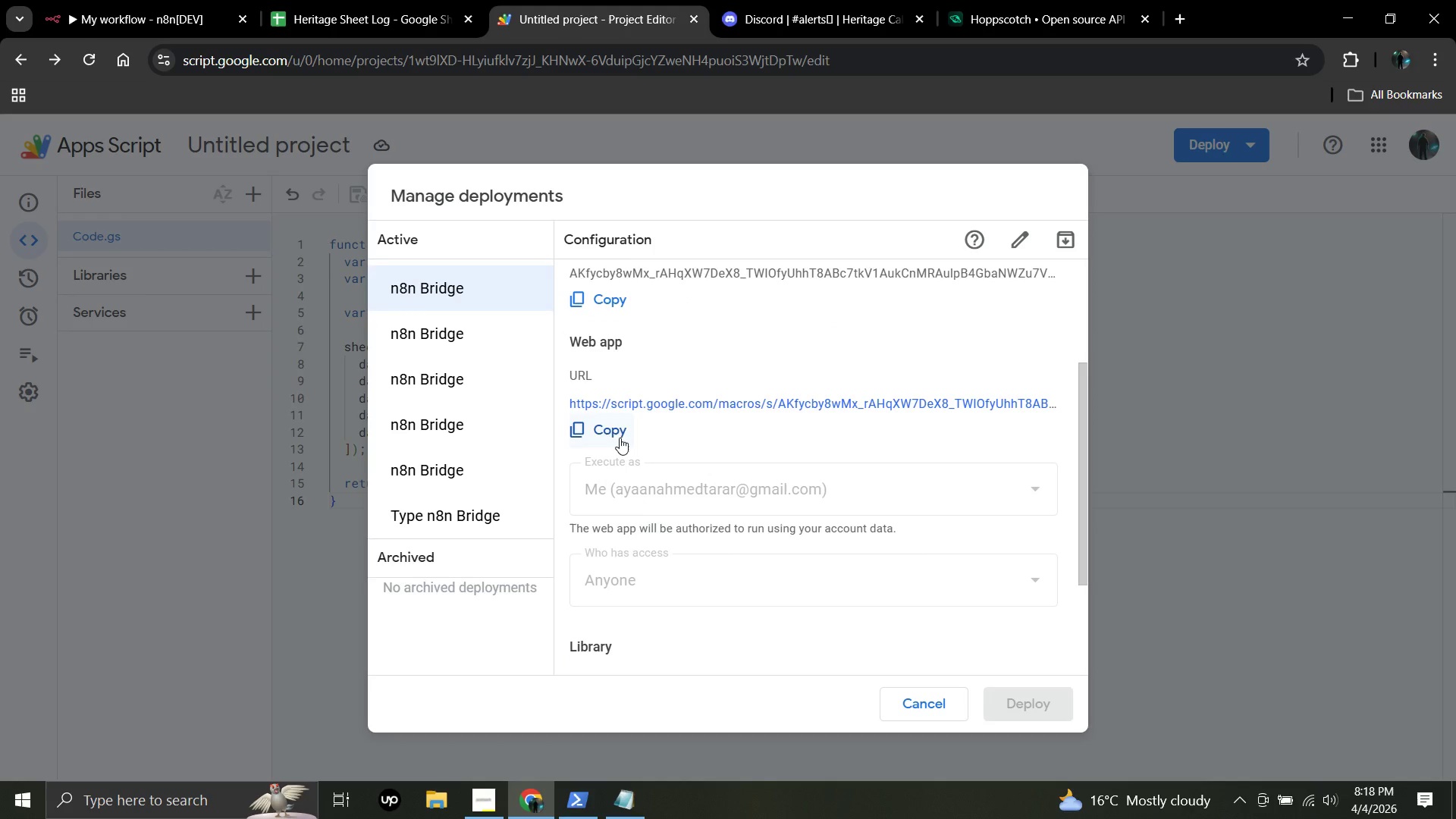 
left_click([620, 438])
 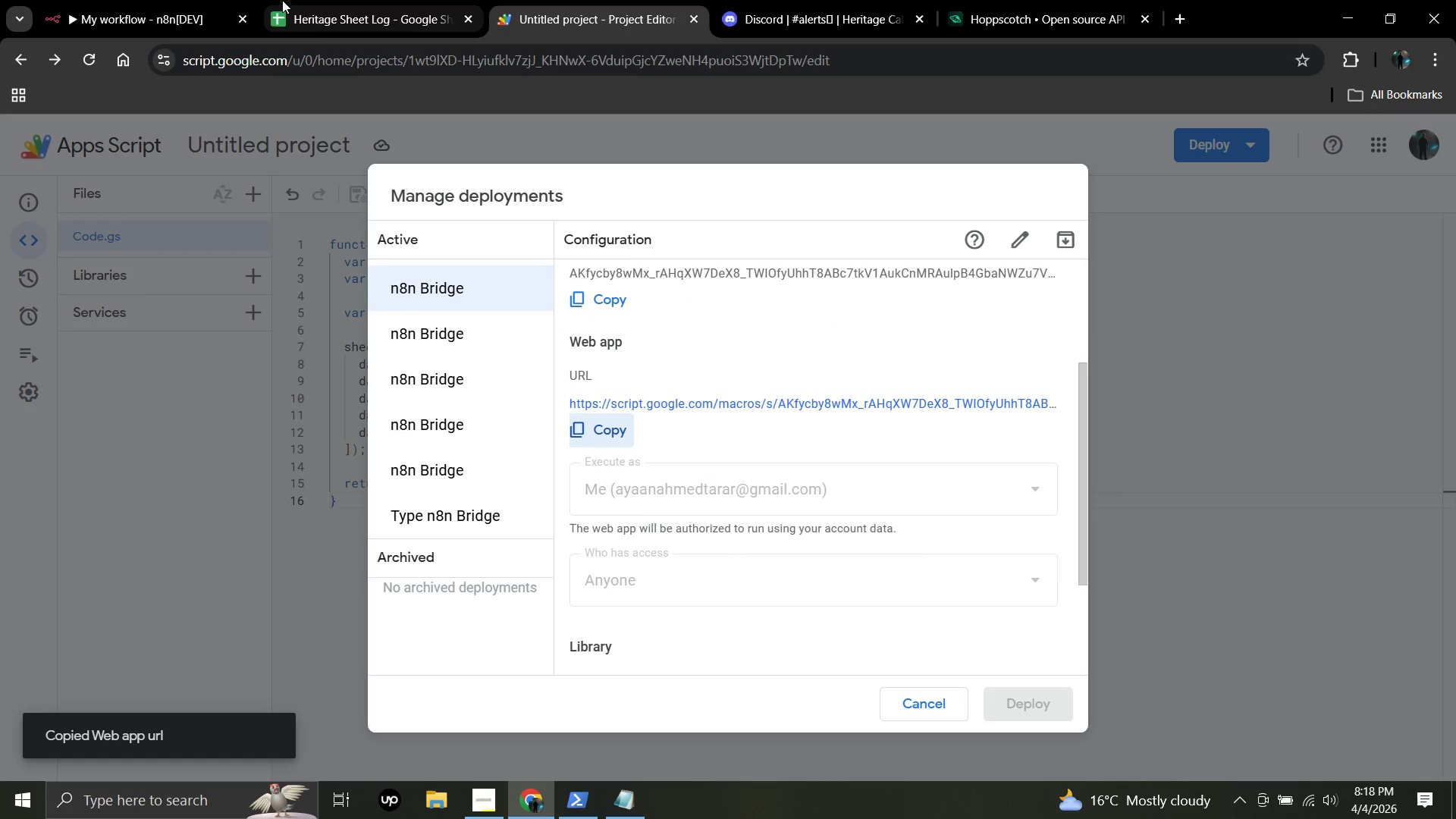 
left_click([101, 0])
 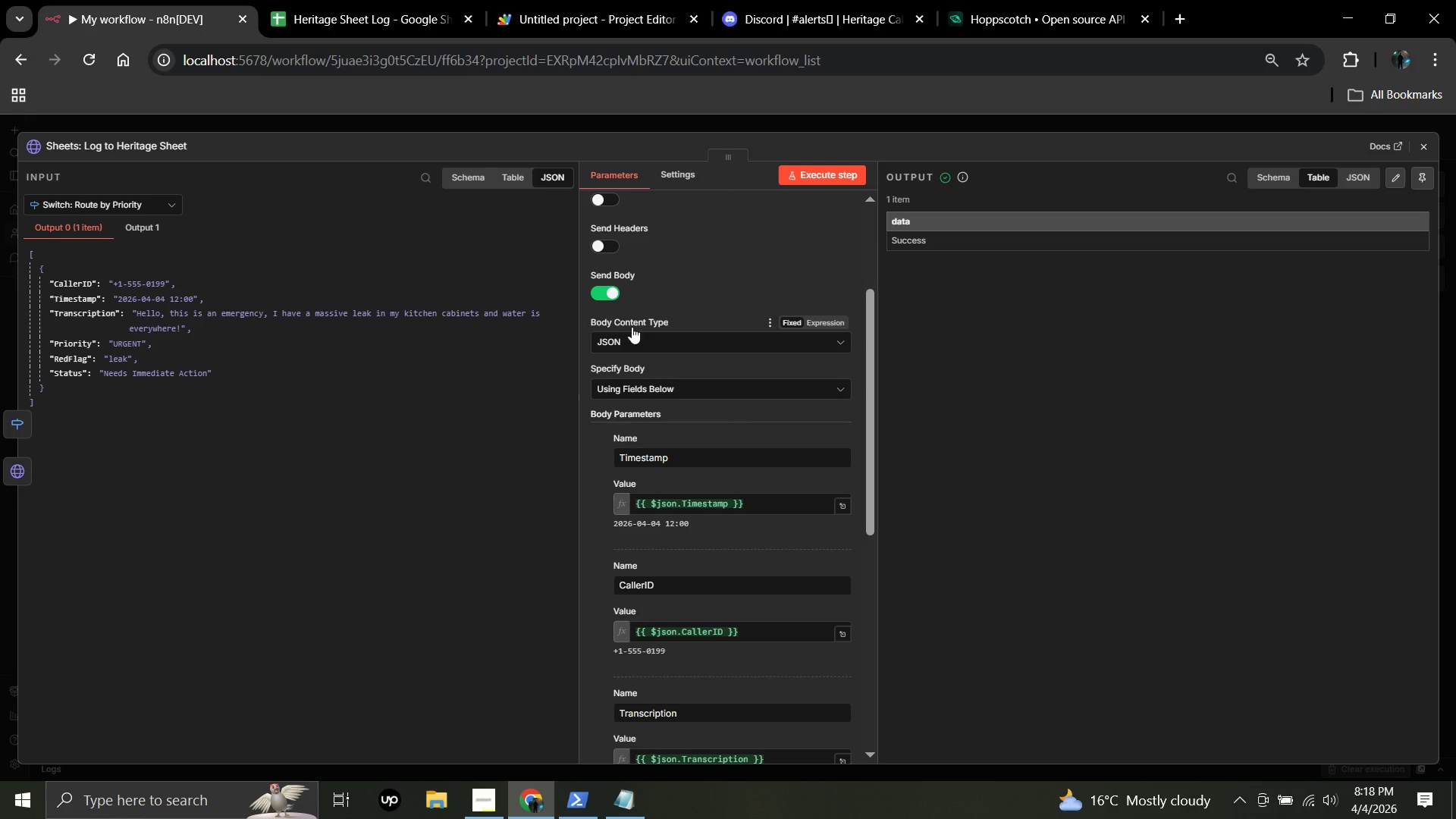 
scroll: coordinate [667, 288], scroll_direction: up, amount: 7.0
 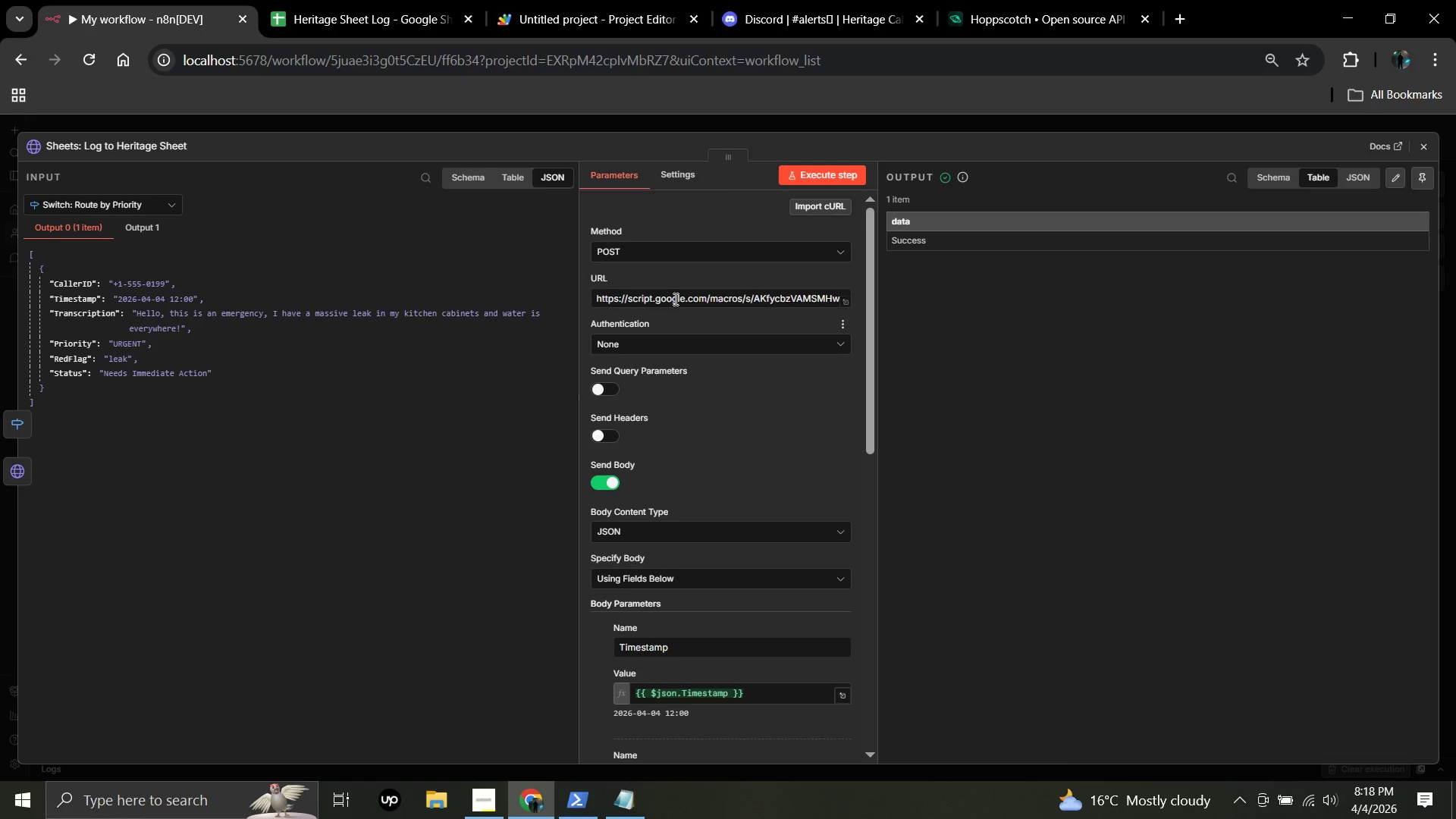 
left_click([674, 299])
 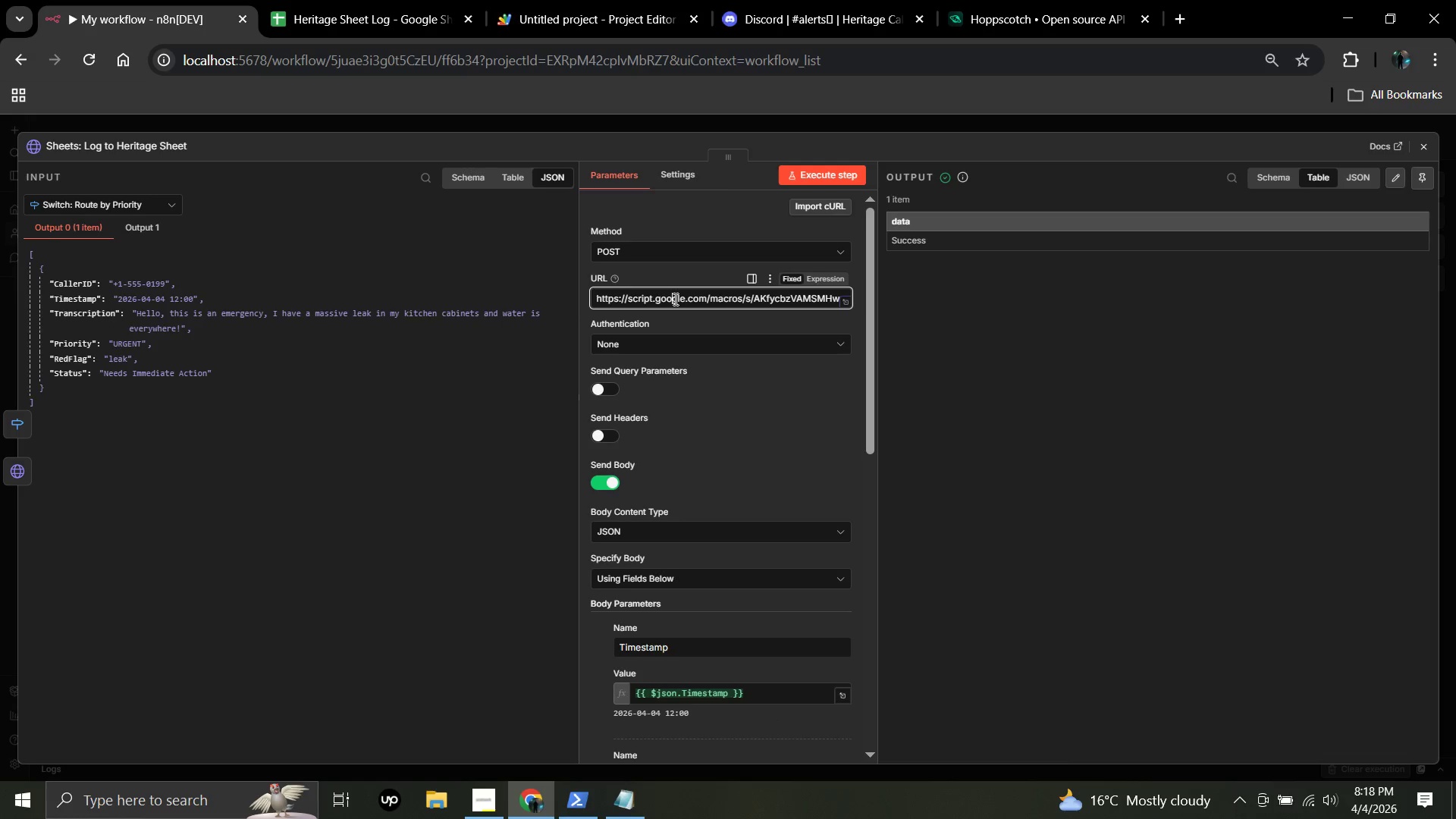 
key(Control+A)
 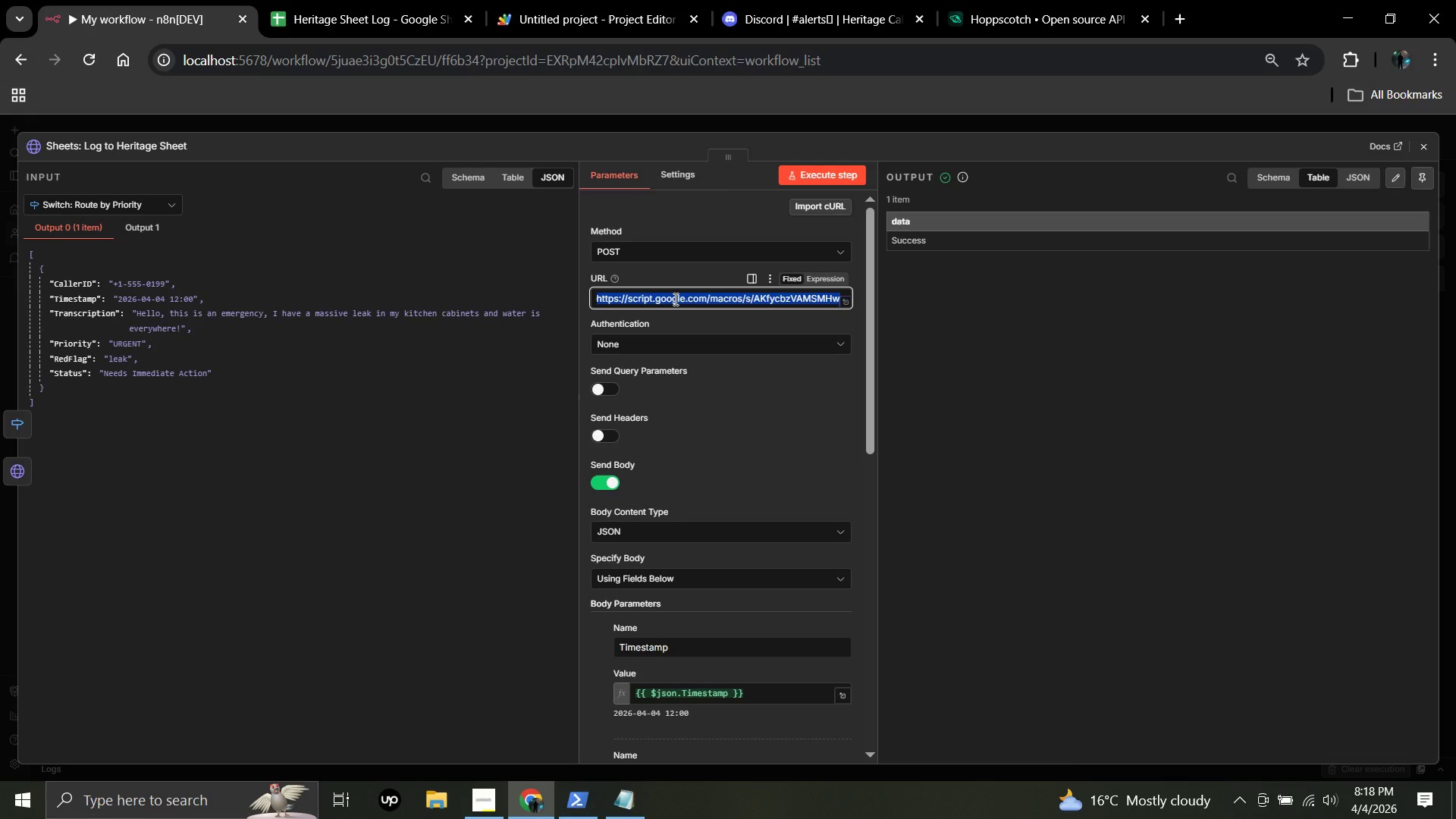 
key(Control+V)
 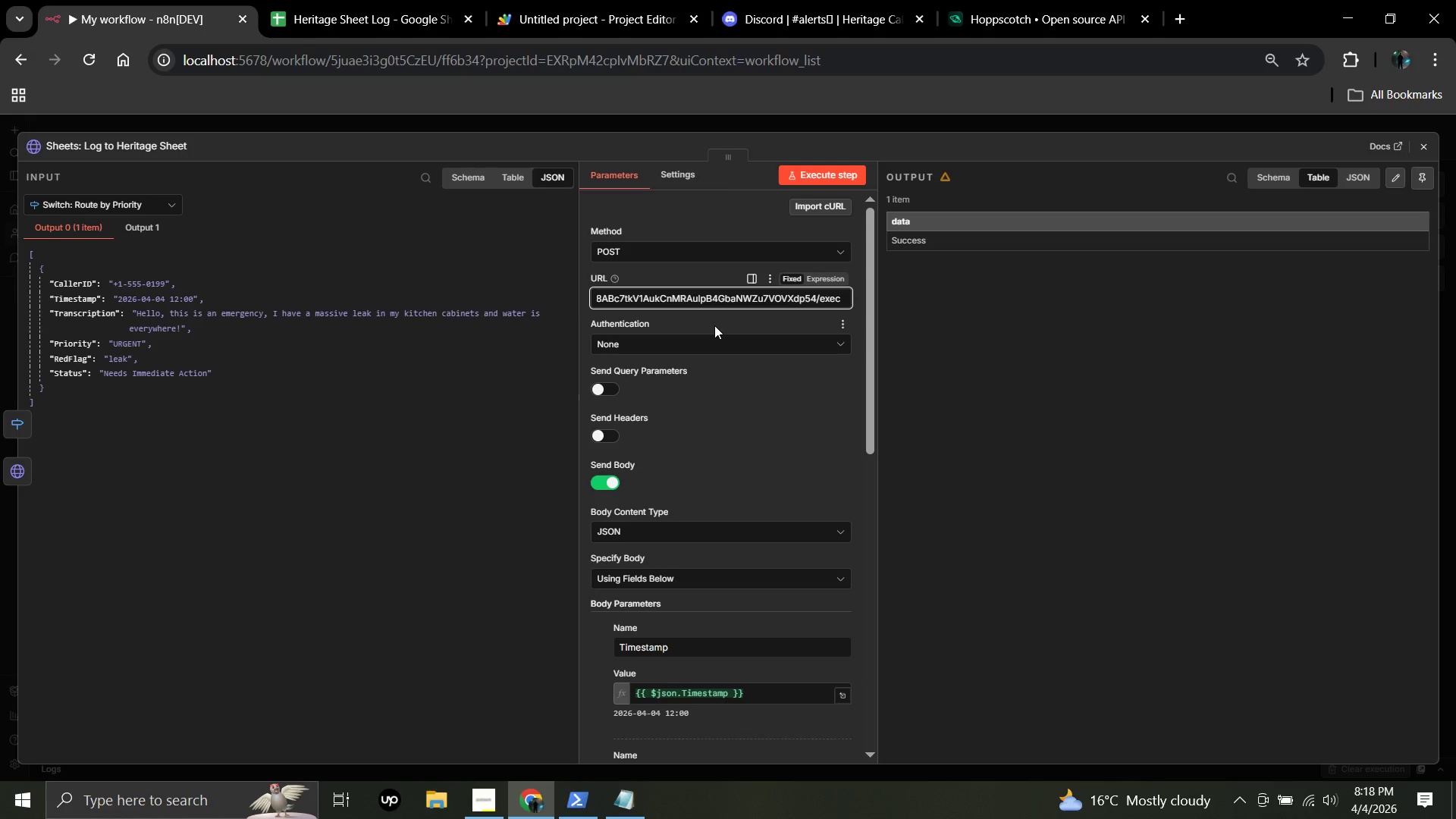 
left_click([711, 319])
 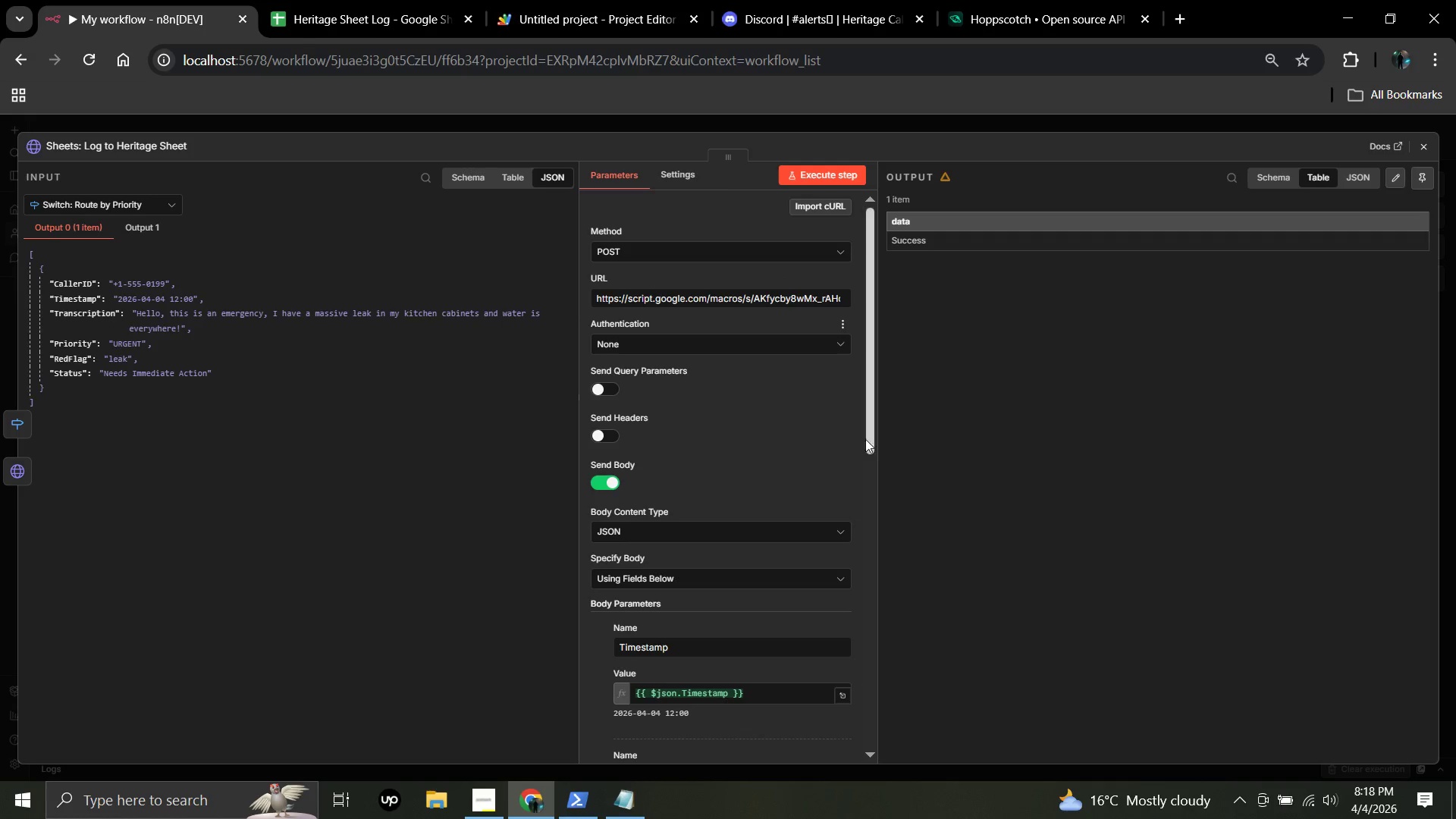 
key(Control+S)
 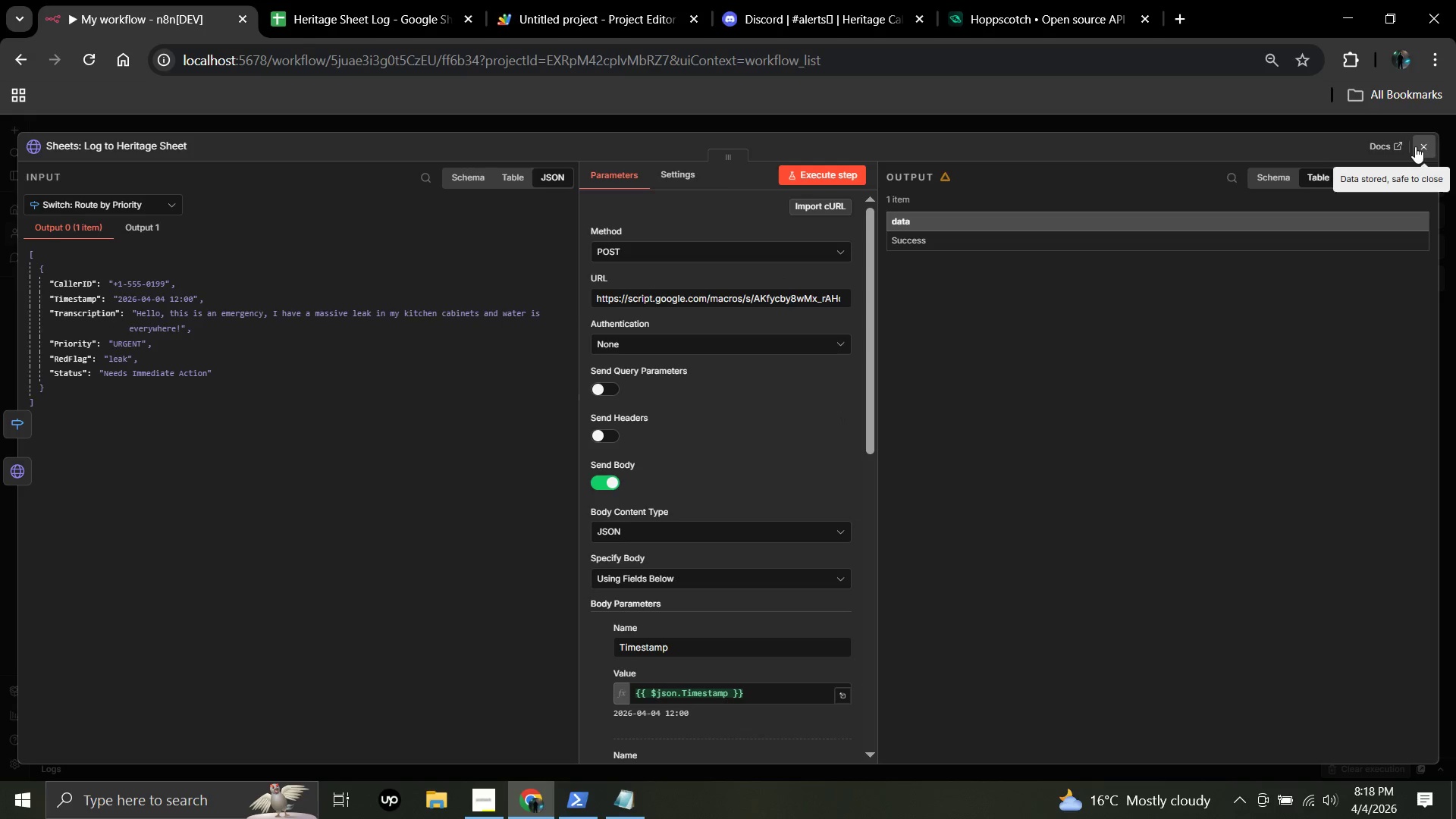 
left_click([1419, 145])
 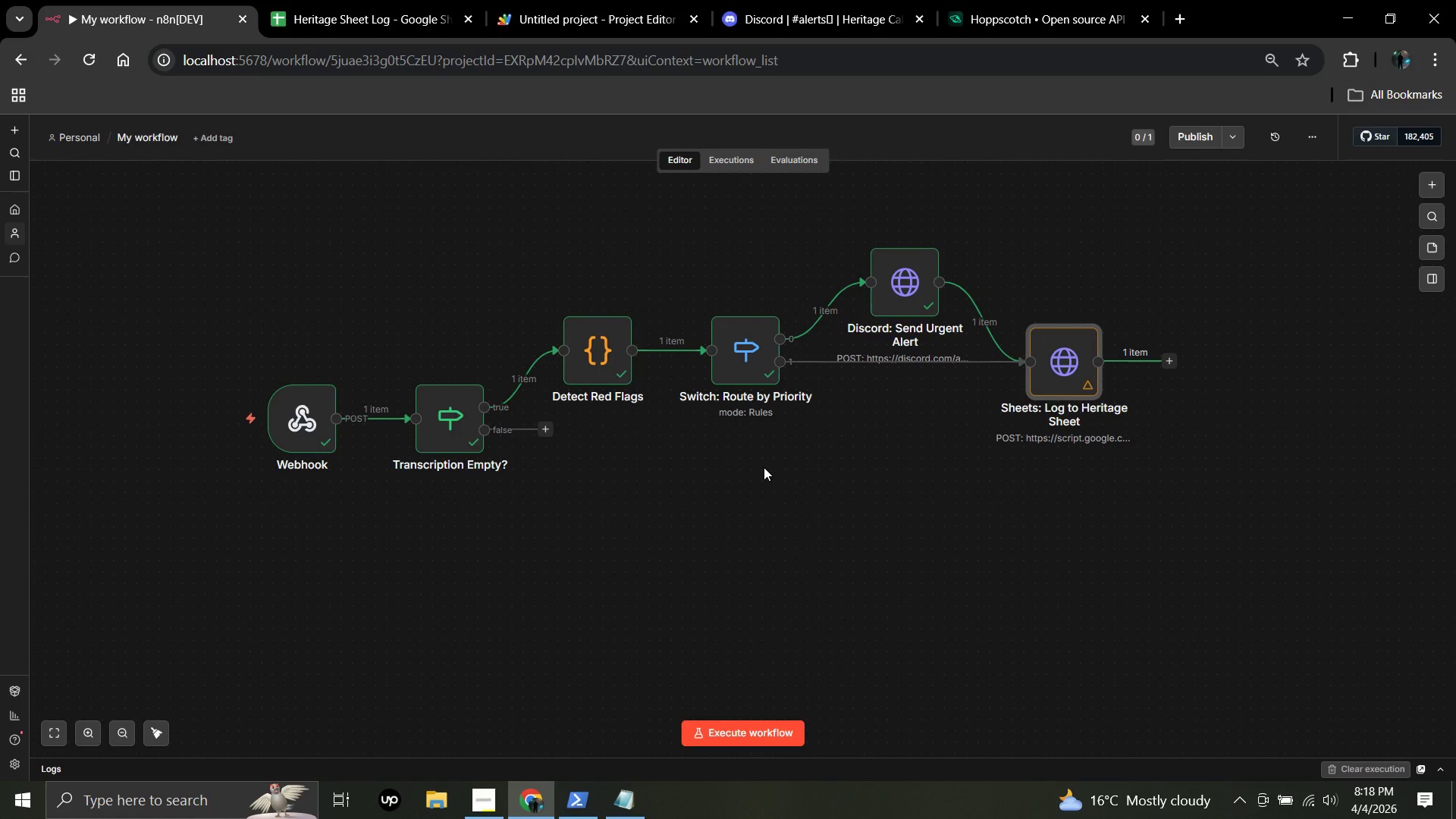 
left_click([639, 0])
 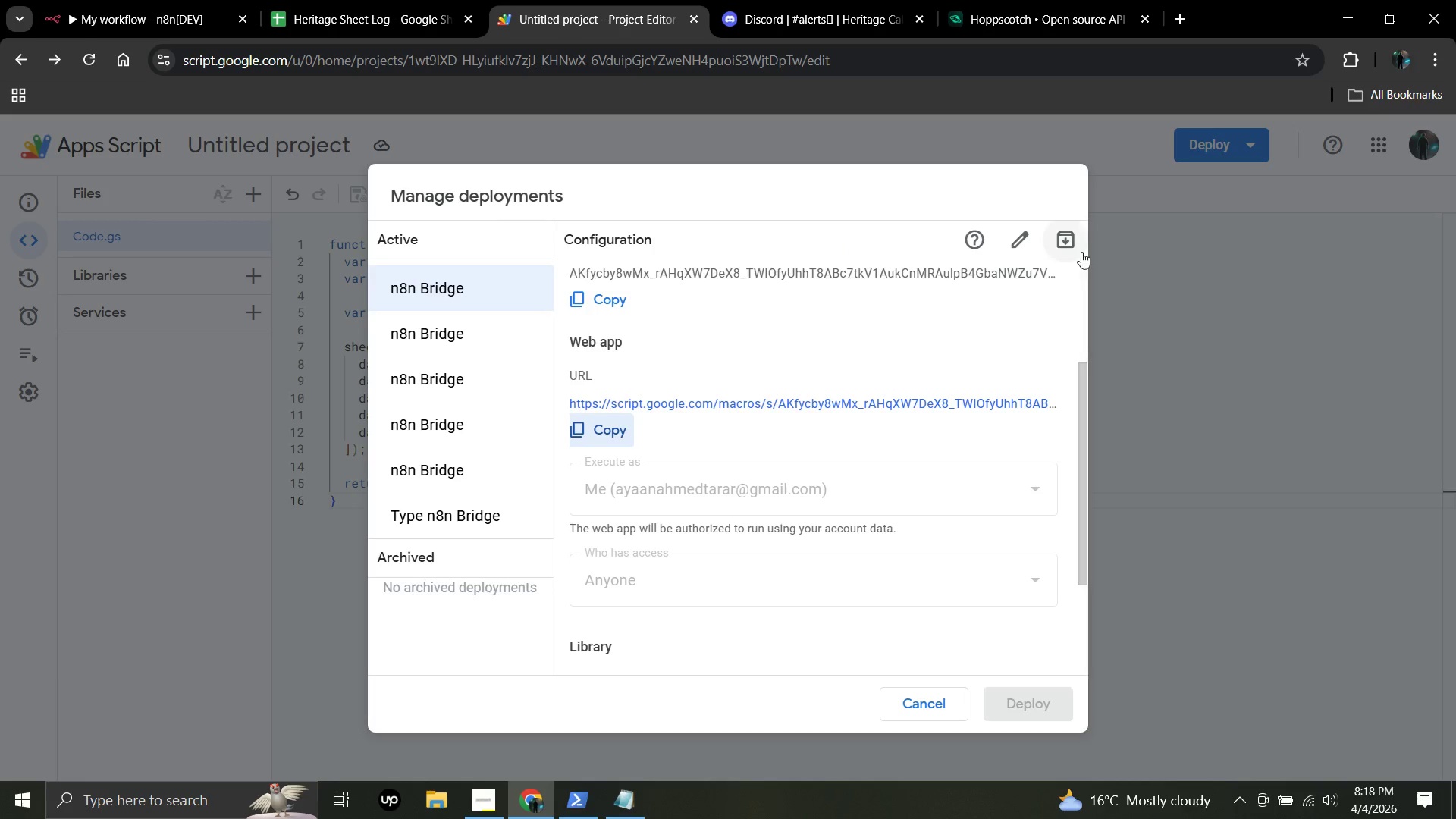 
left_click([1127, 259])
 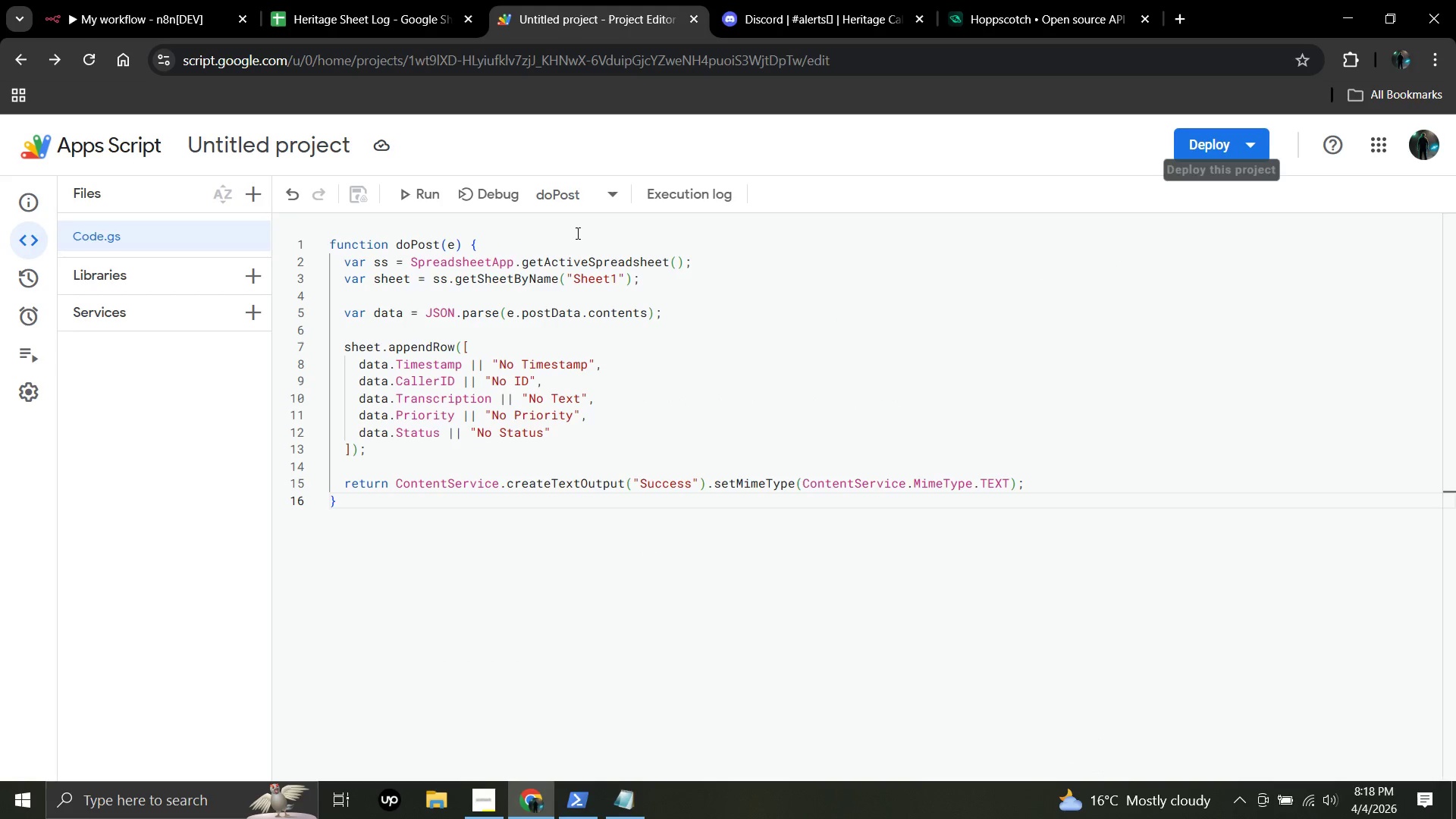 
key(Control+S)
 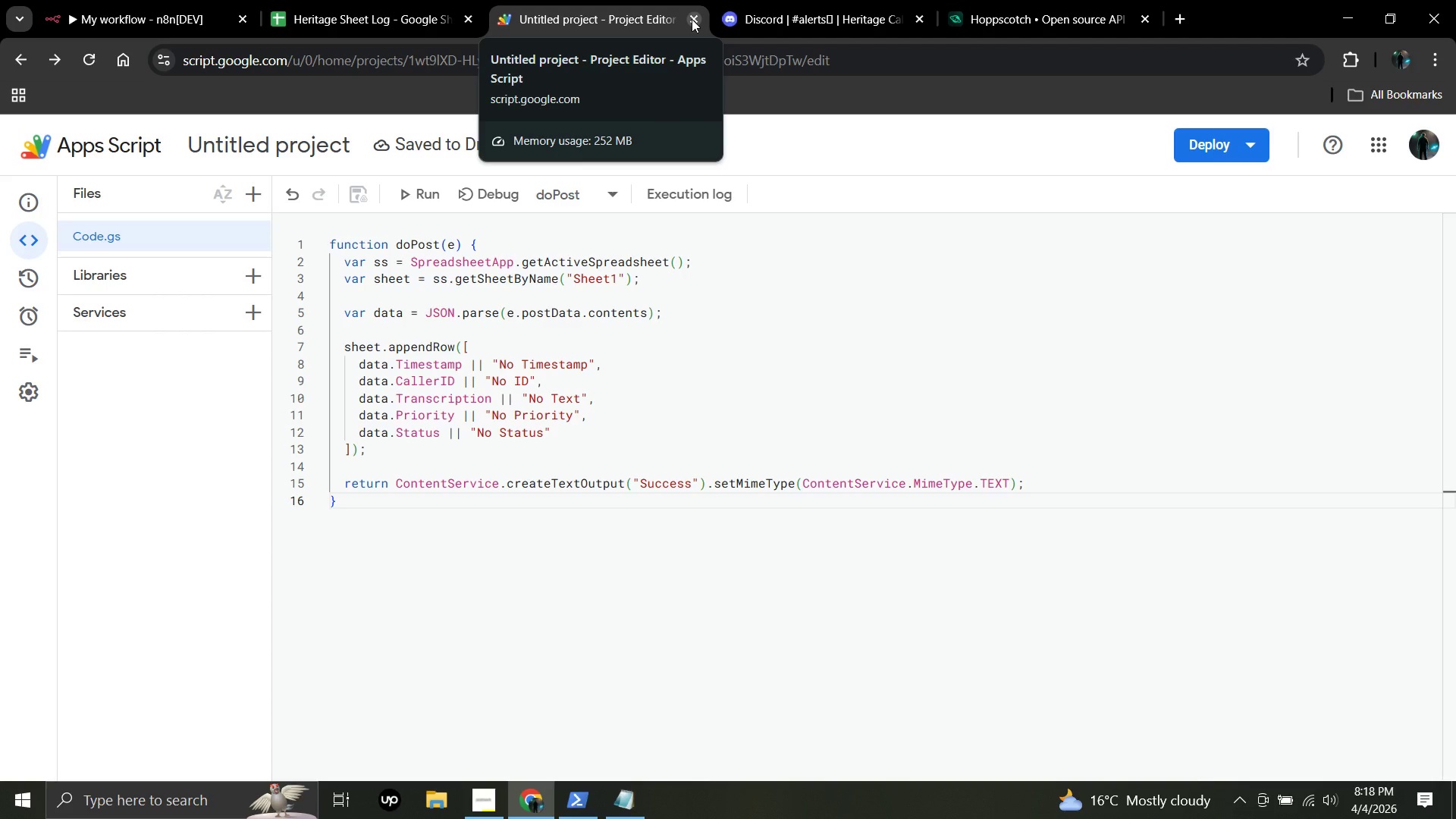 
left_click([692, 19])
 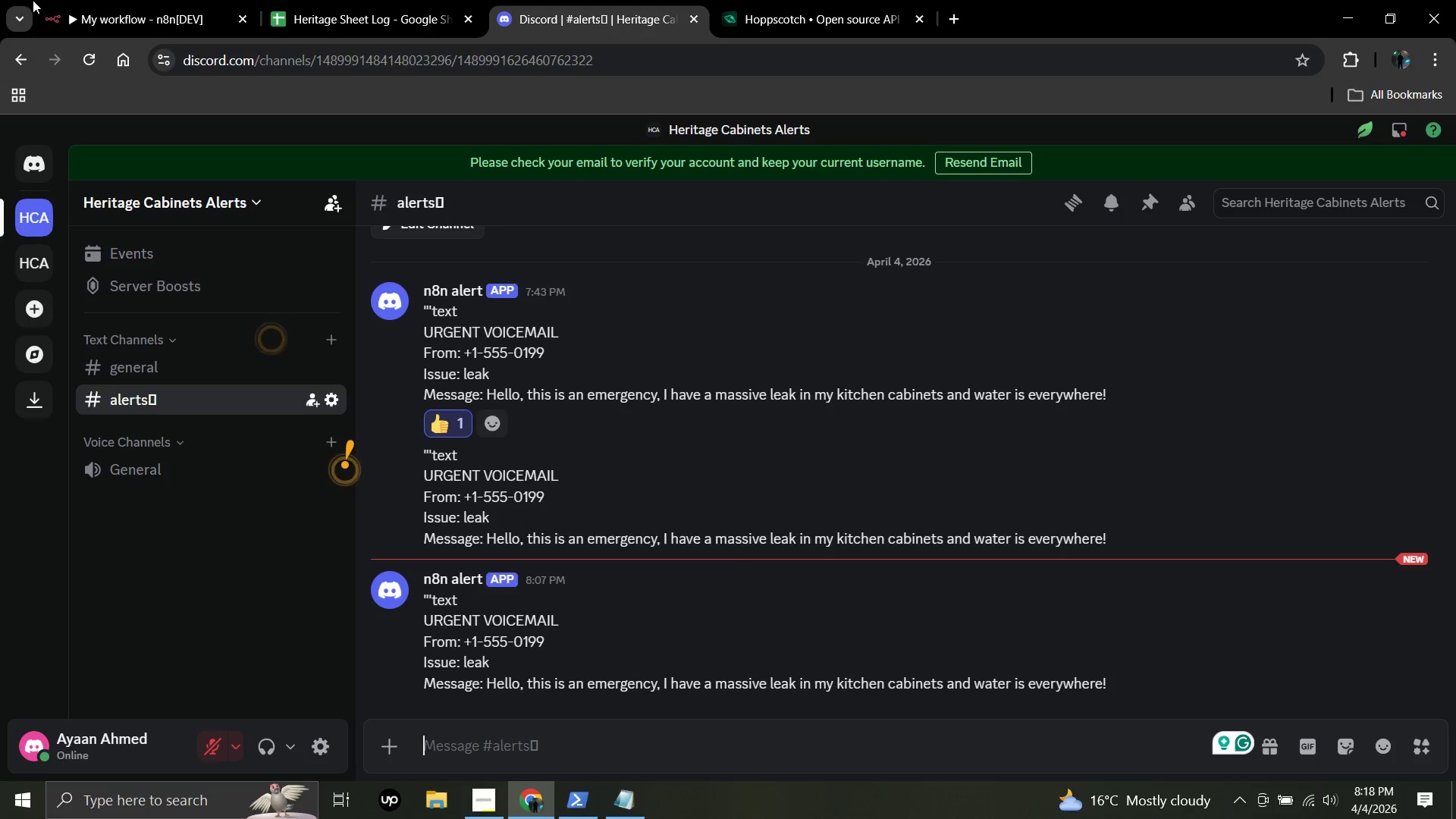 
left_click([38, 0])
 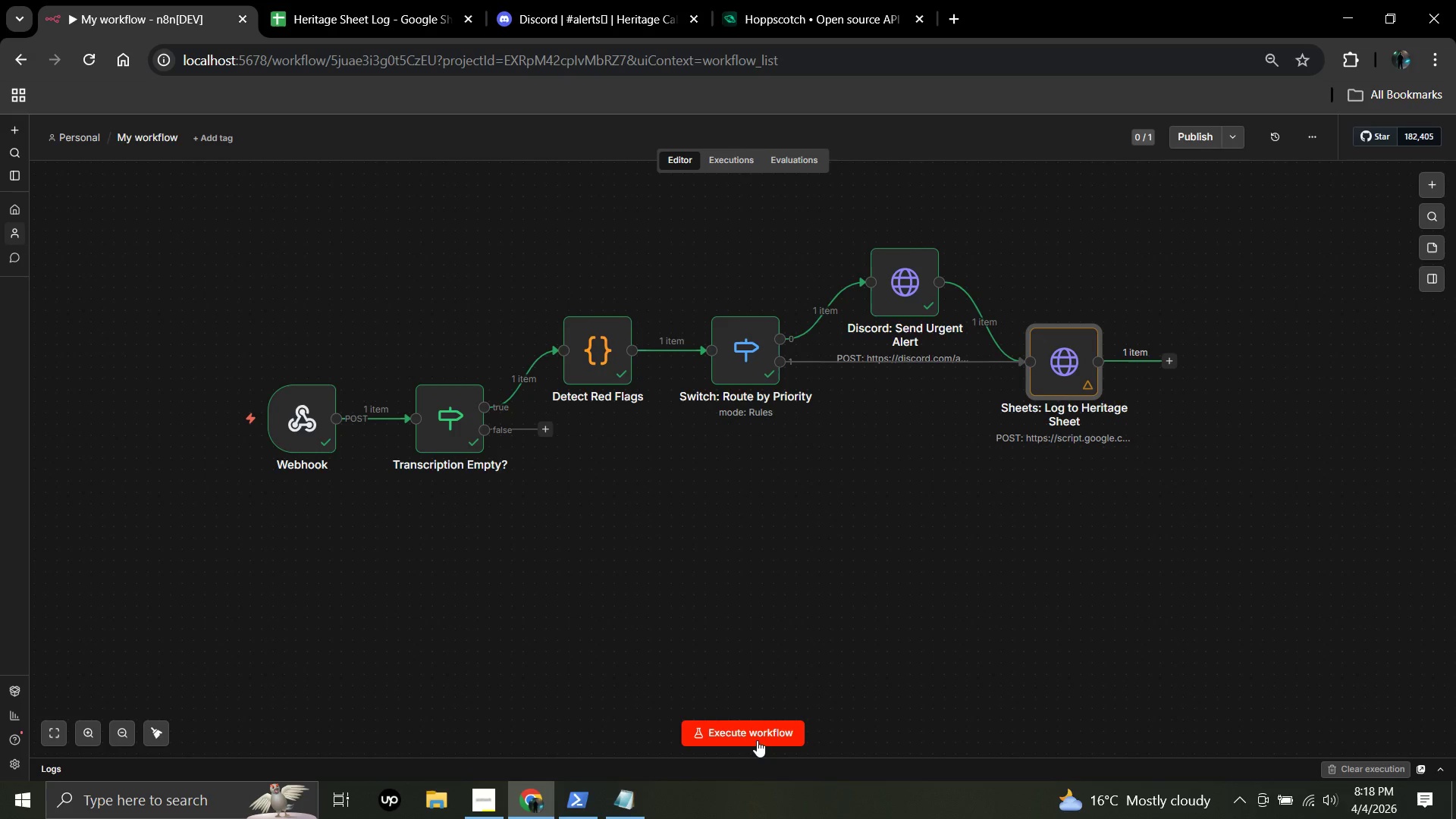 
left_click([748, 729])
 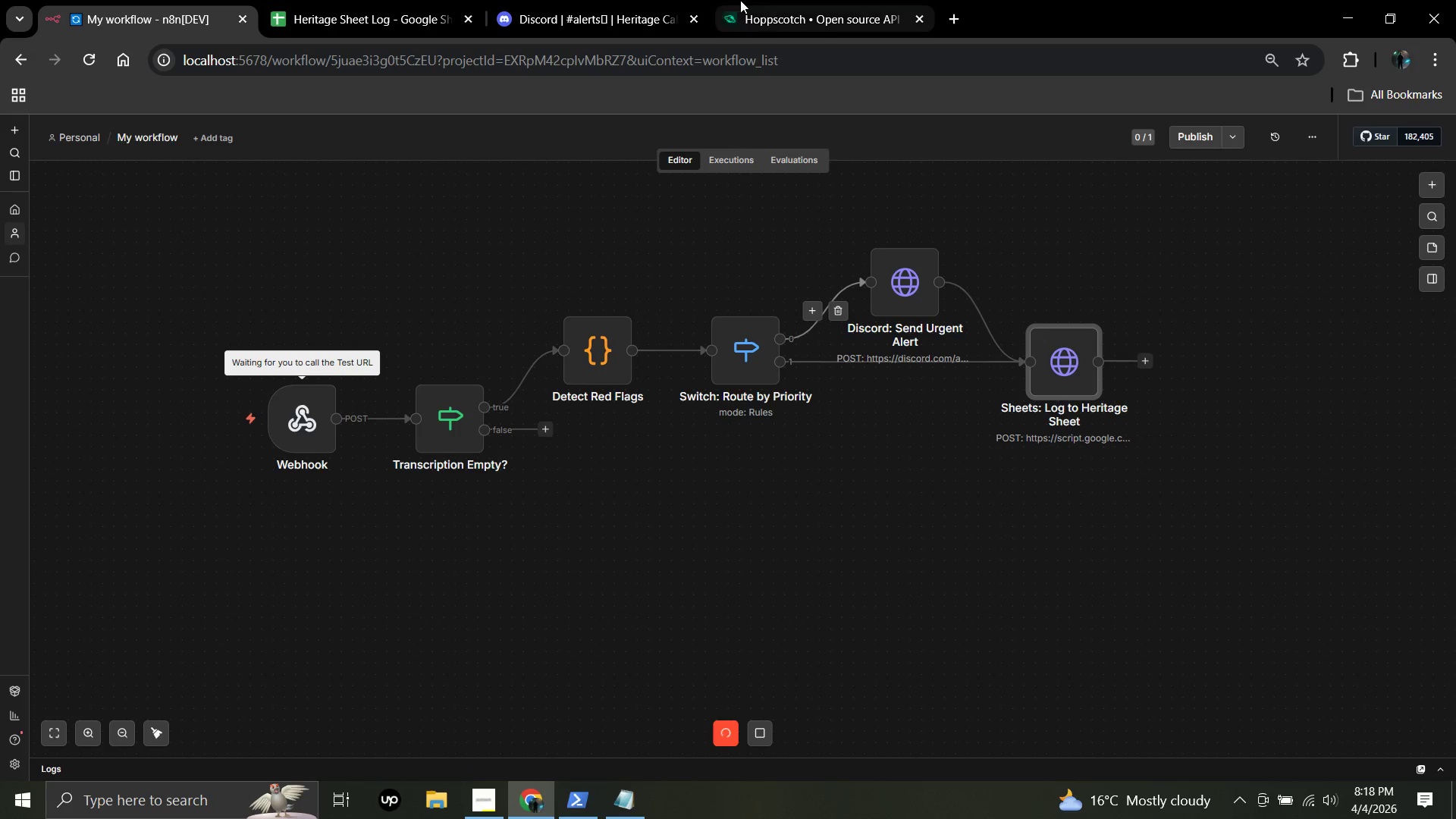 
left_click([740, 0])
 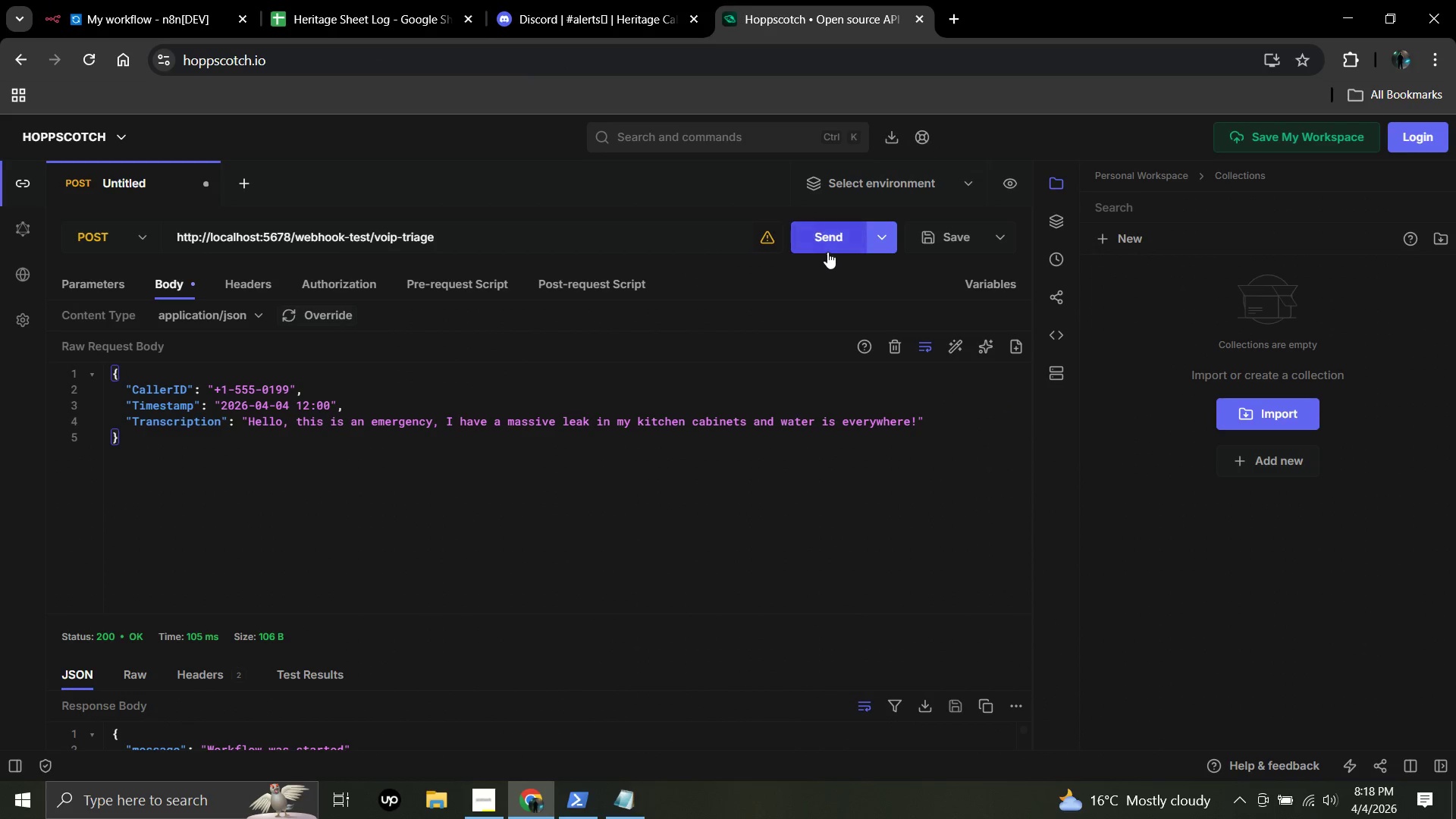 
left_click([822, 243])
 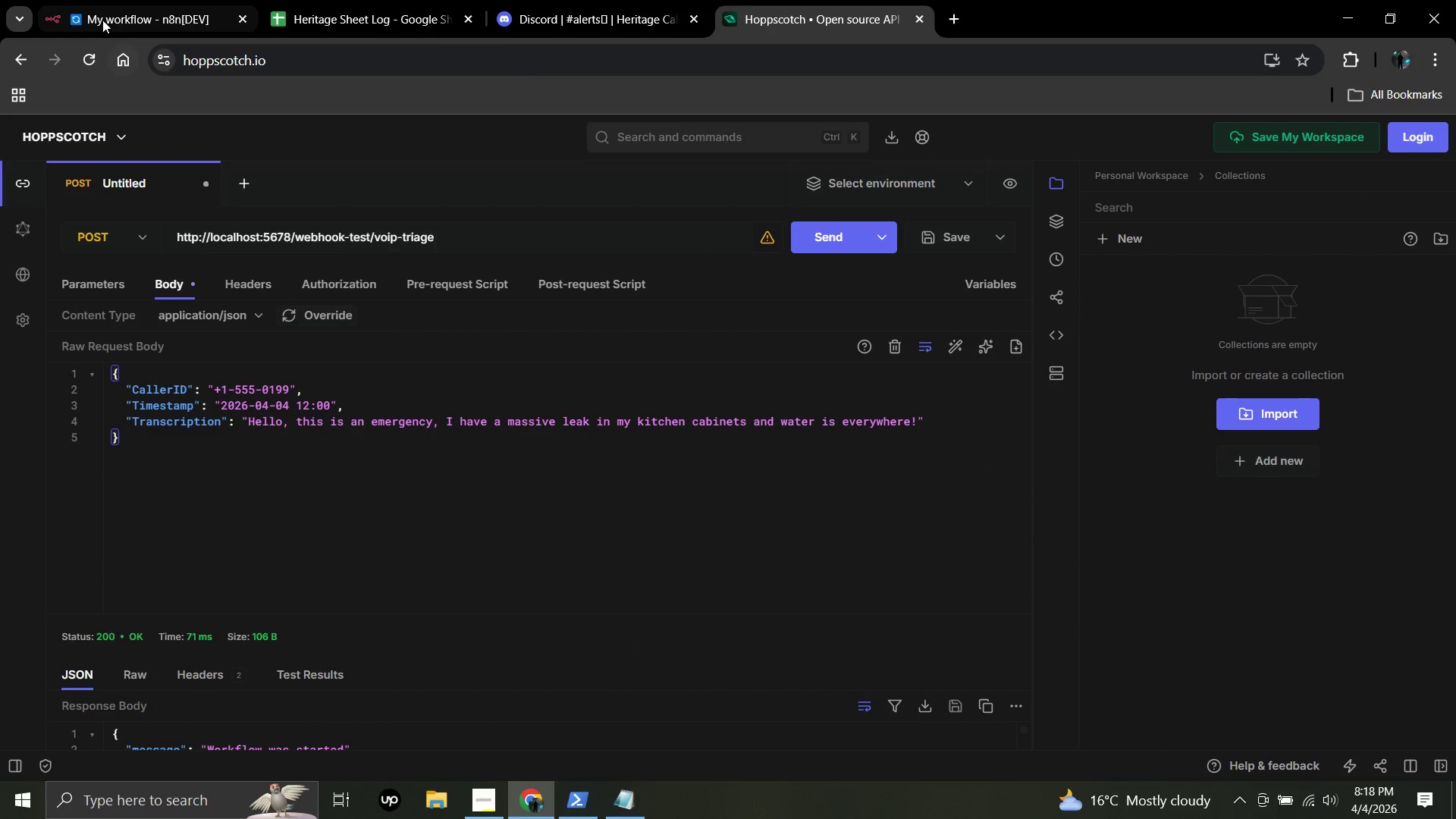 
left_click([102, 14])
 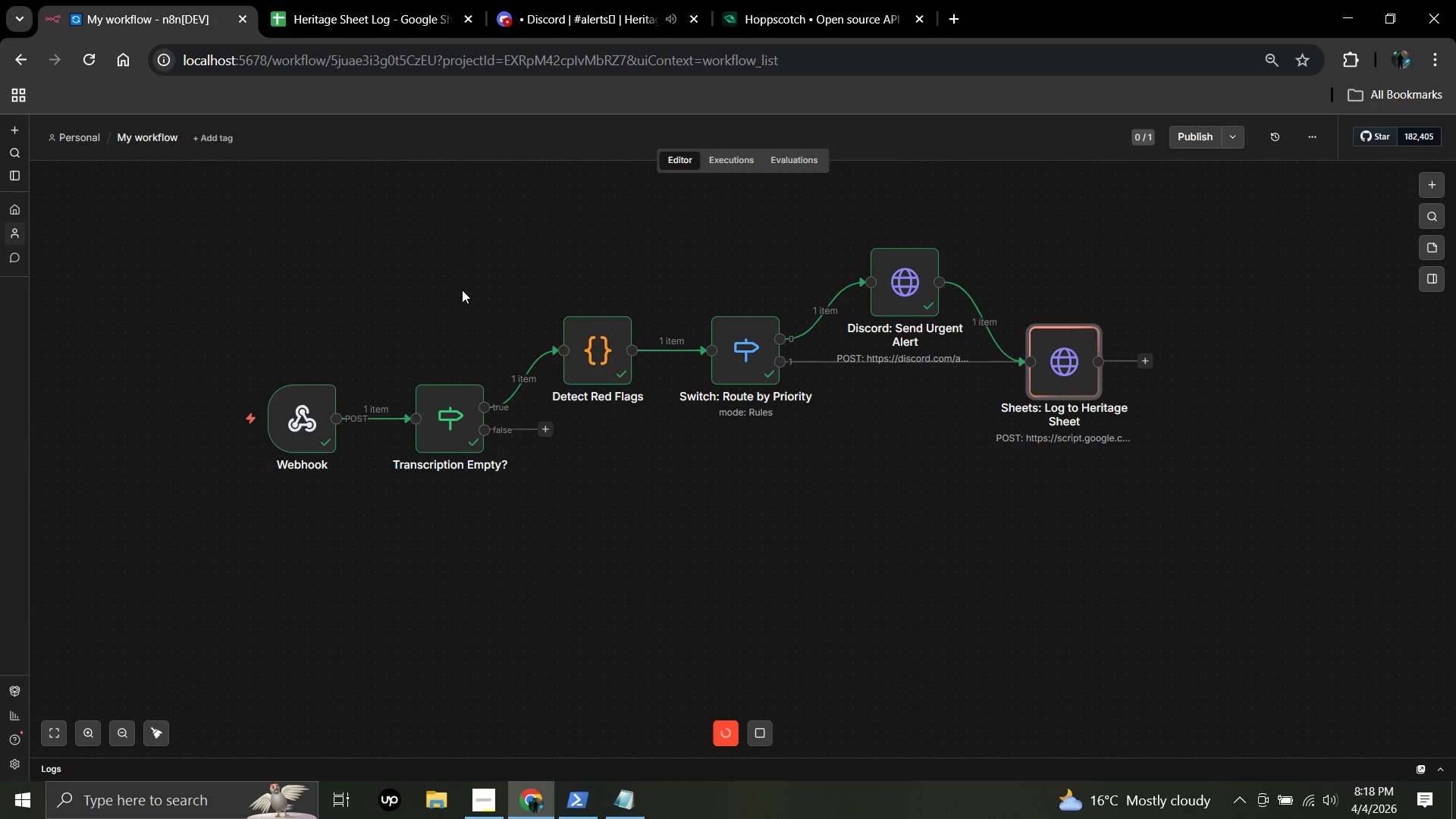 
wait(9.55)
 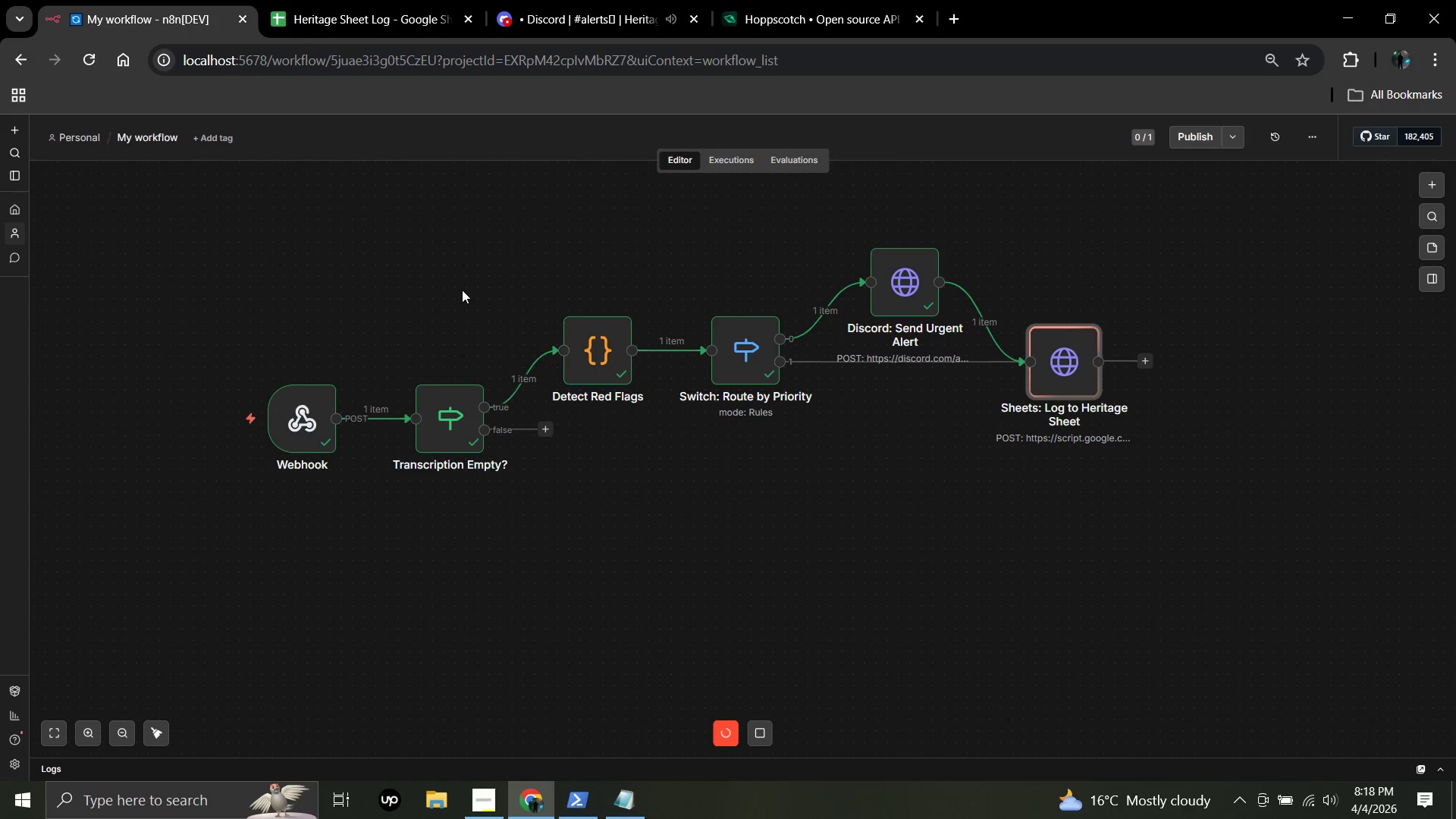 
double_click([1071, 362])
 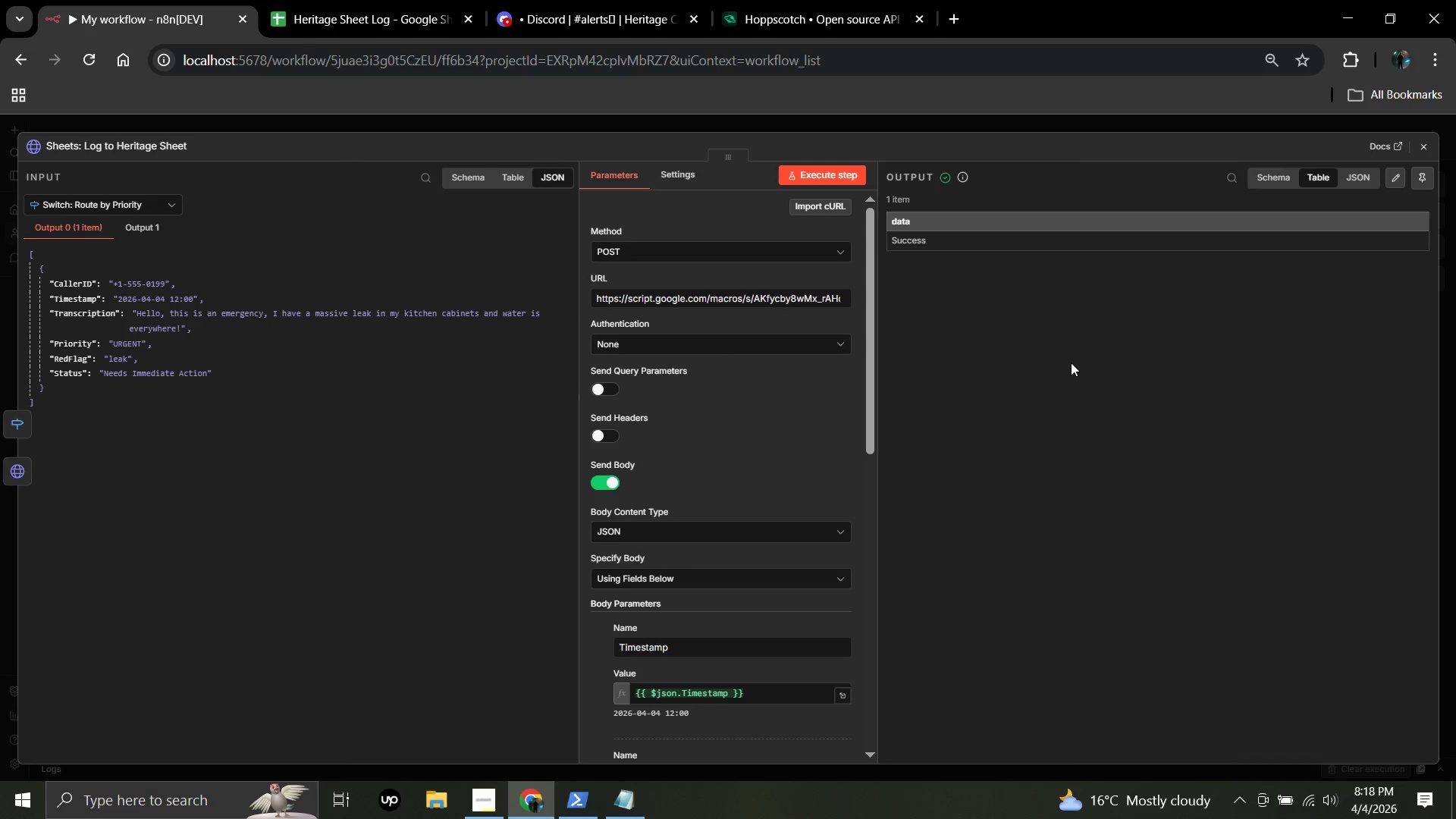 
left_click([403, 0])
 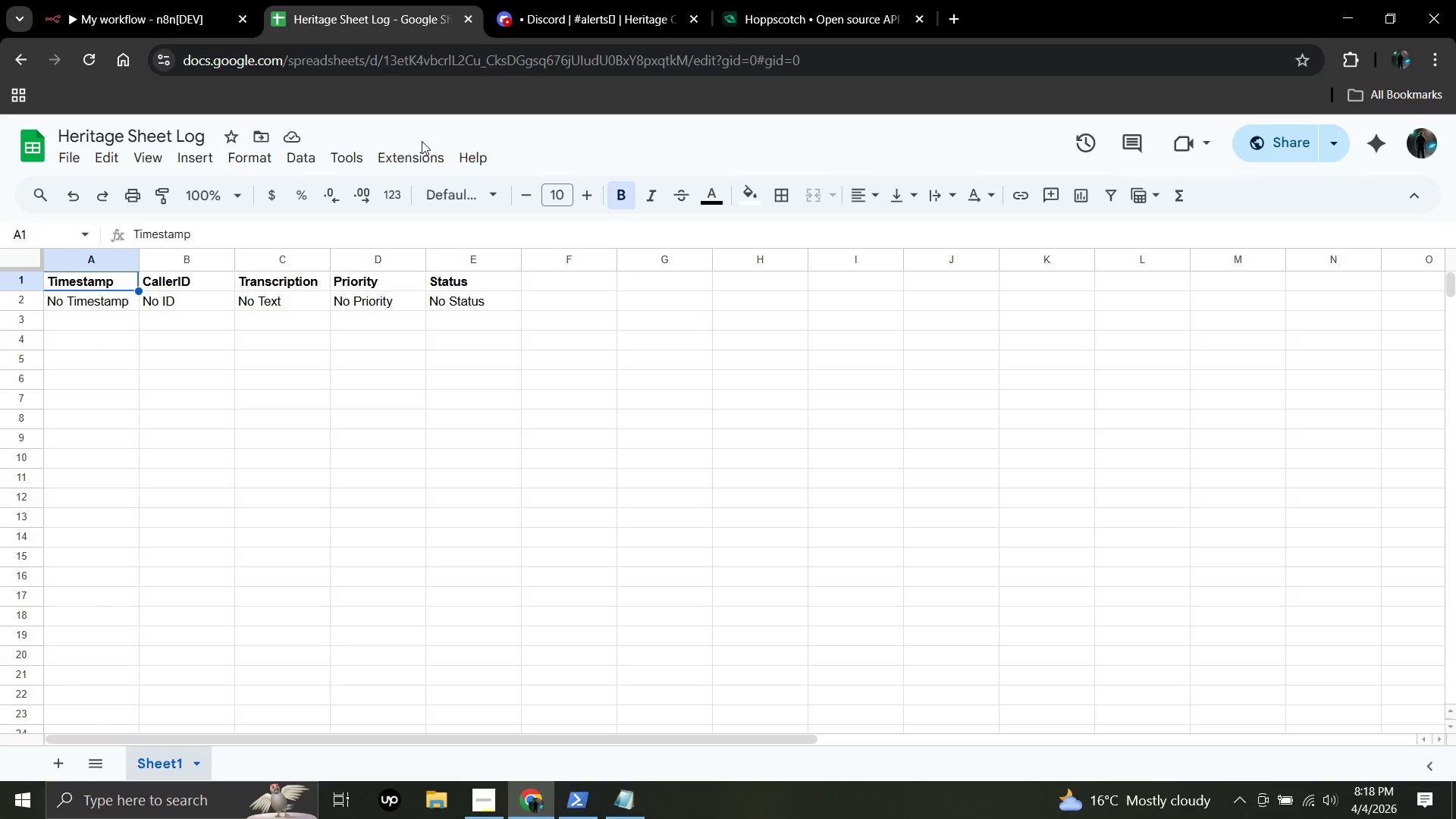 
wait(7.57)
 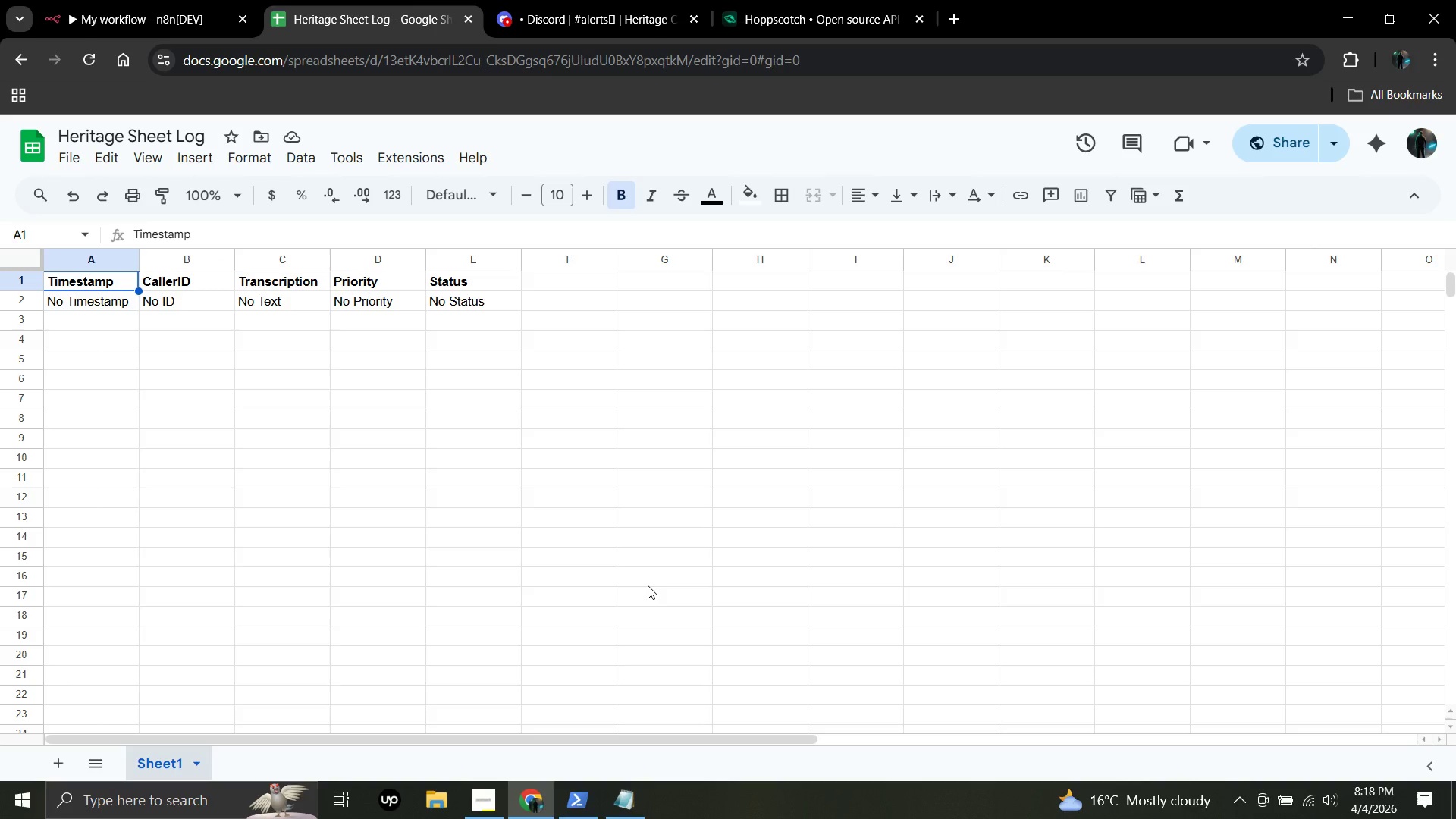 
mouse_move([685, -26])
 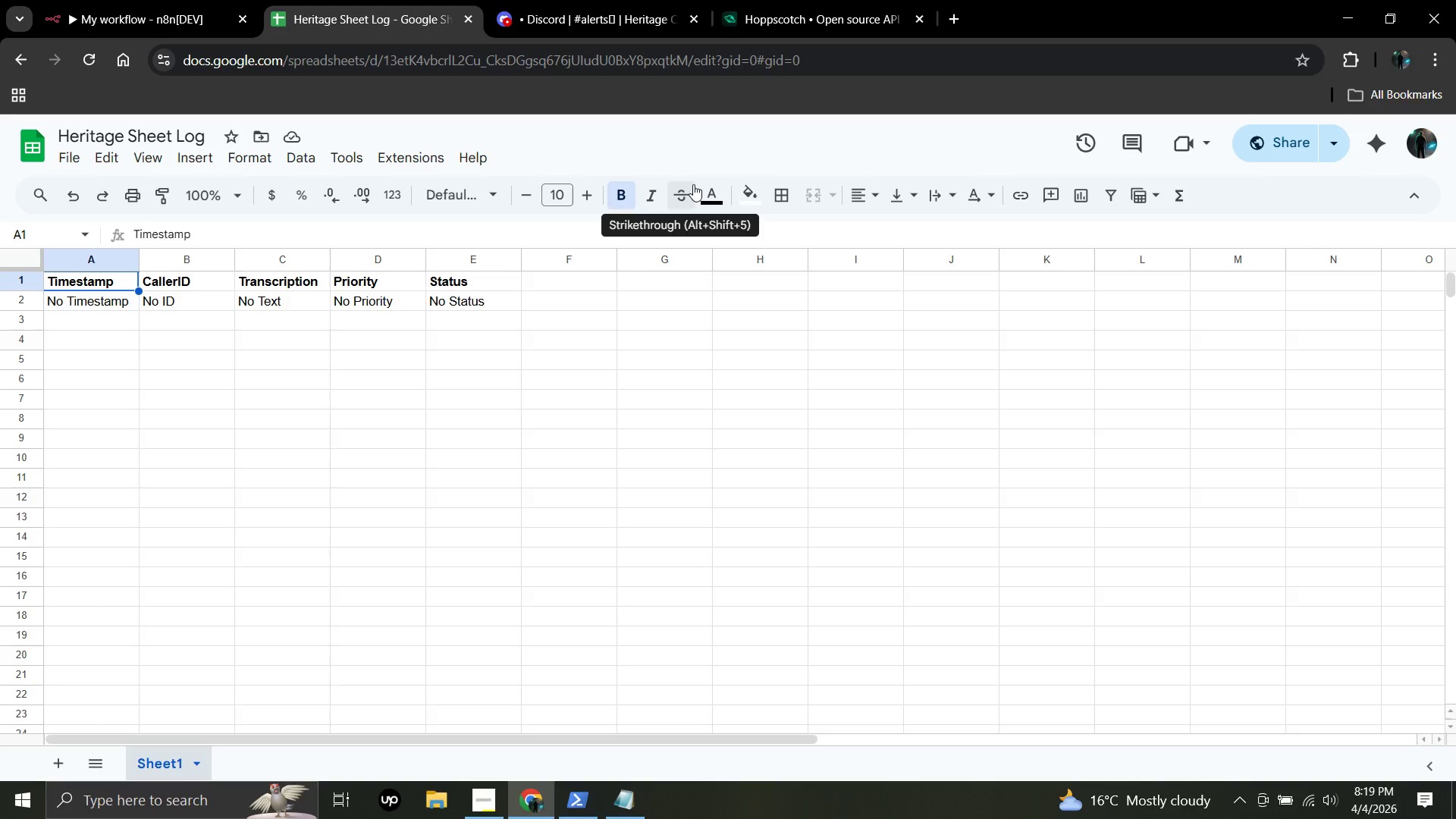 
wait(54.38)
 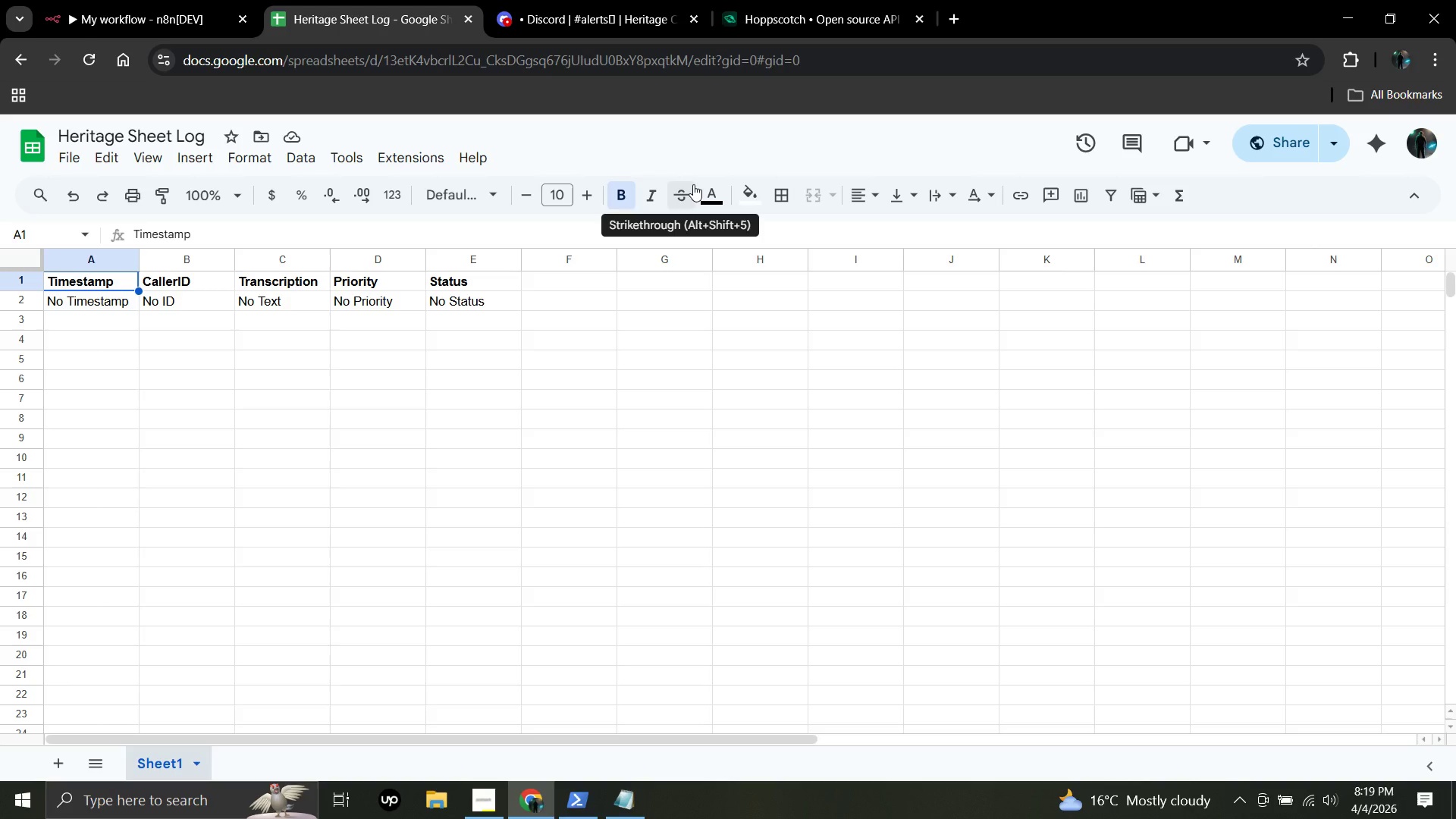 
left_click([139, 0])
 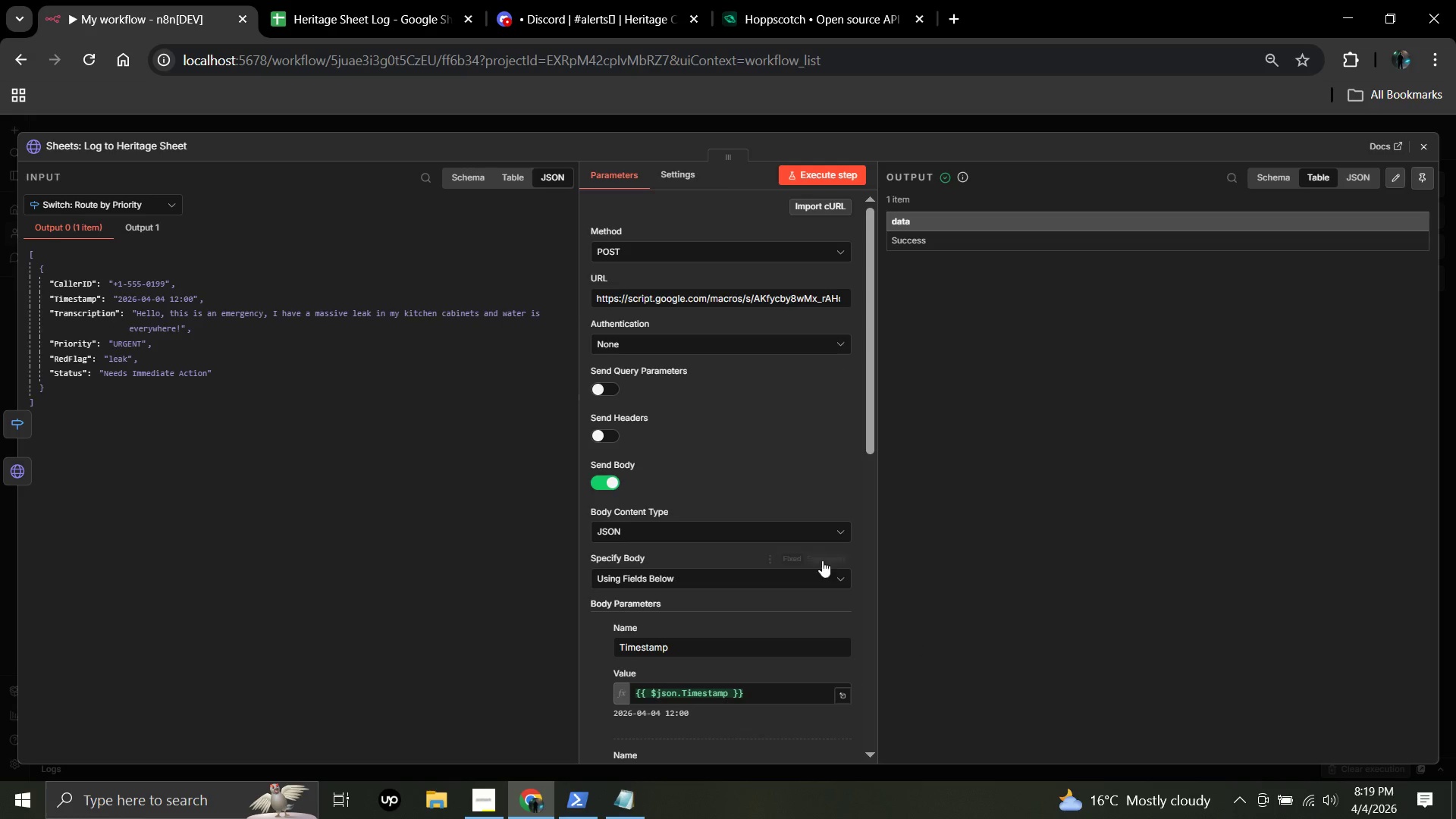 
scroll: coordinate [777, 525], scroll_direction: down, amount: 6.0
 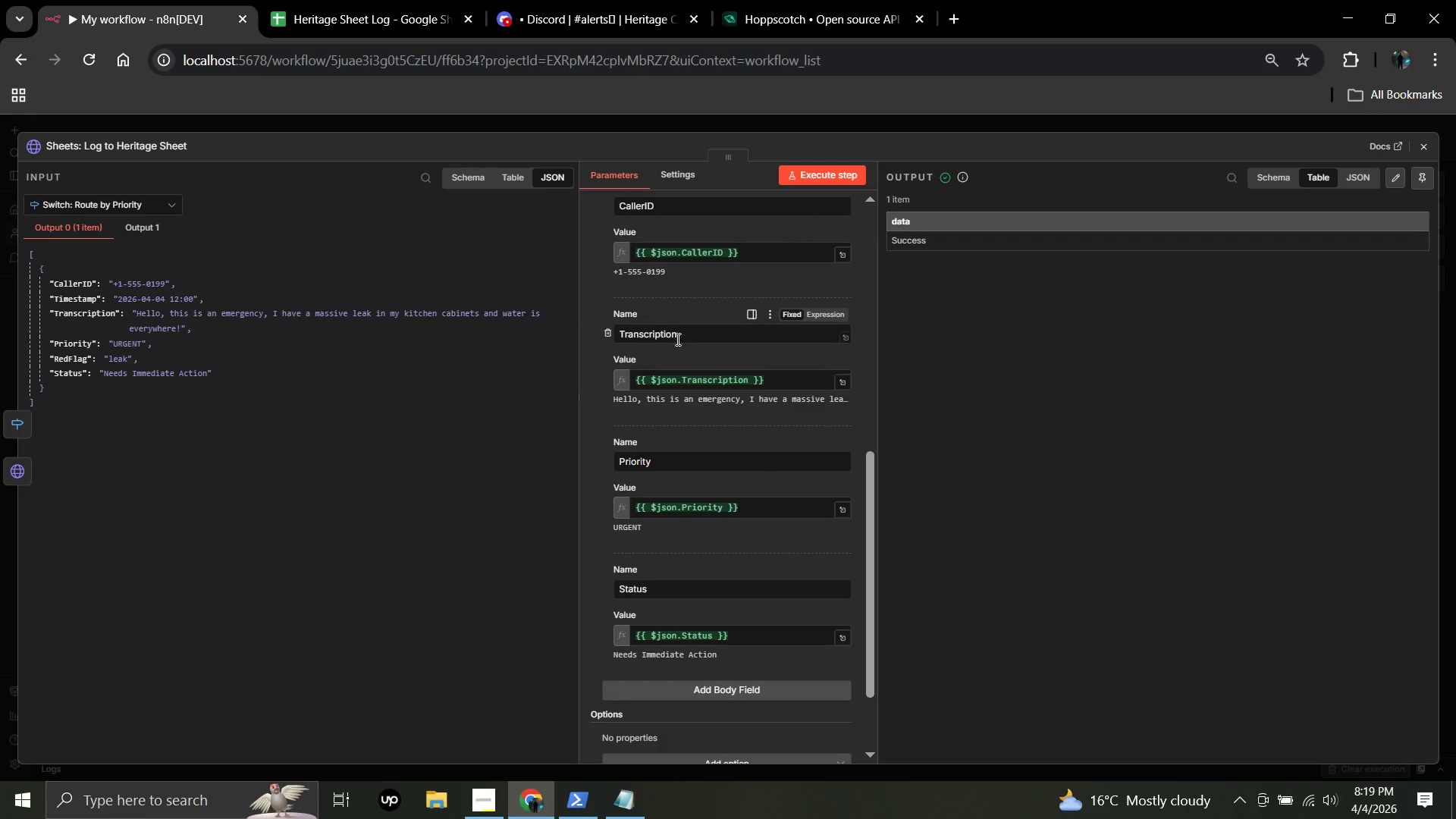 
scroll: coordinate [698, 341], scroll_direction: up, amount: 3.0
 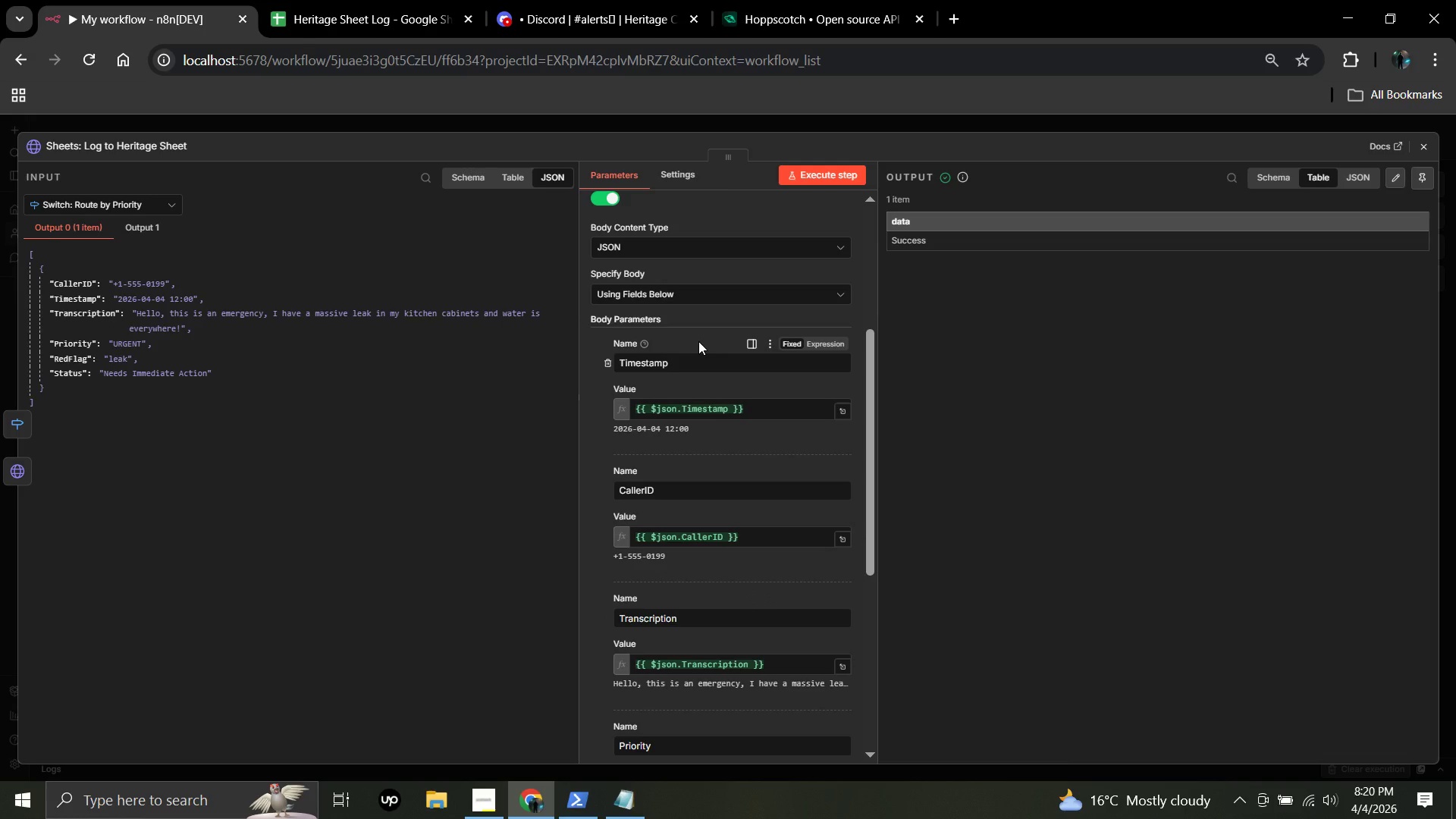 
wait(14.35)
 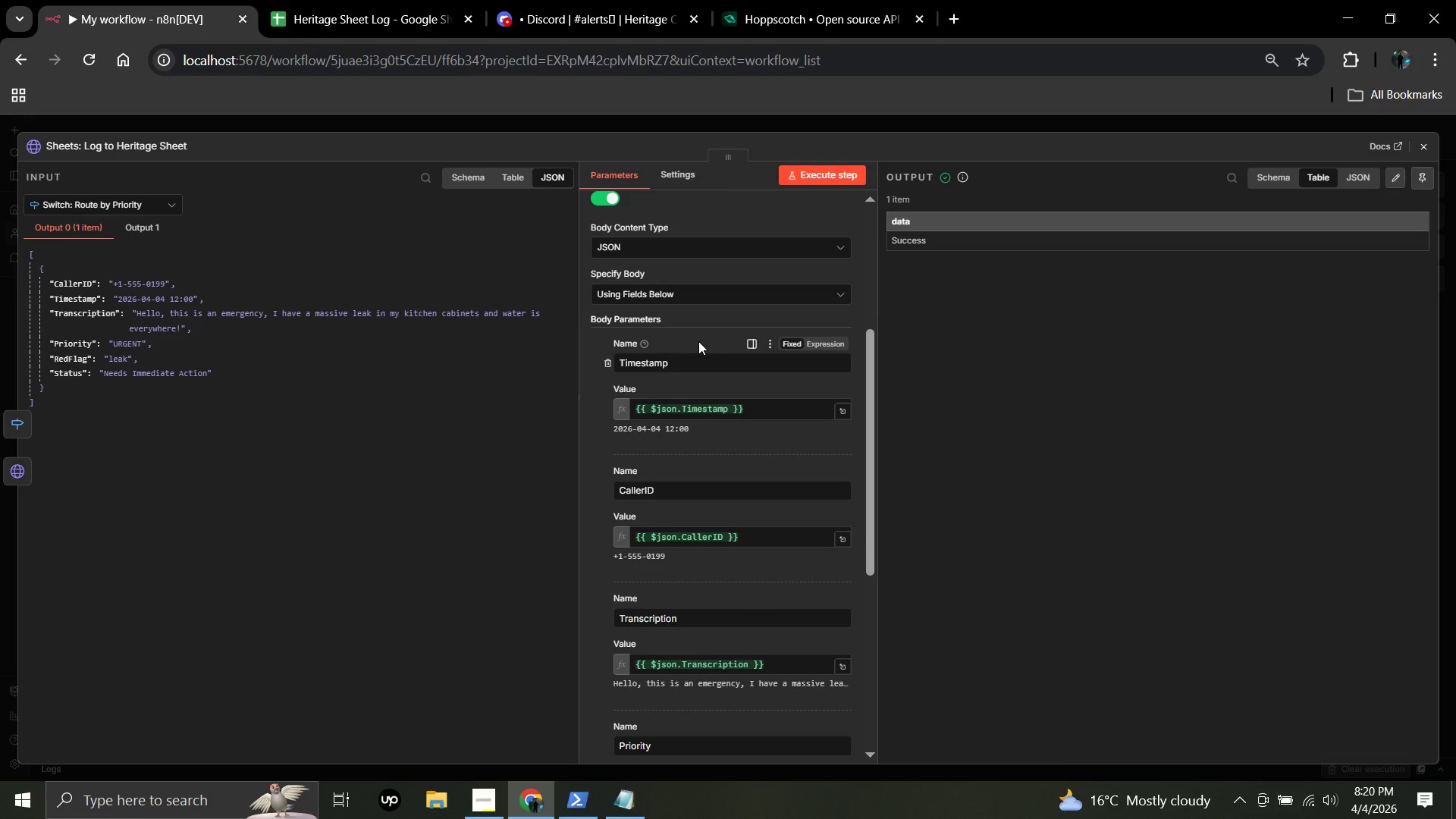 
scroll: coordinate [698, 341], scroll_direction: up, amount: 1.0
 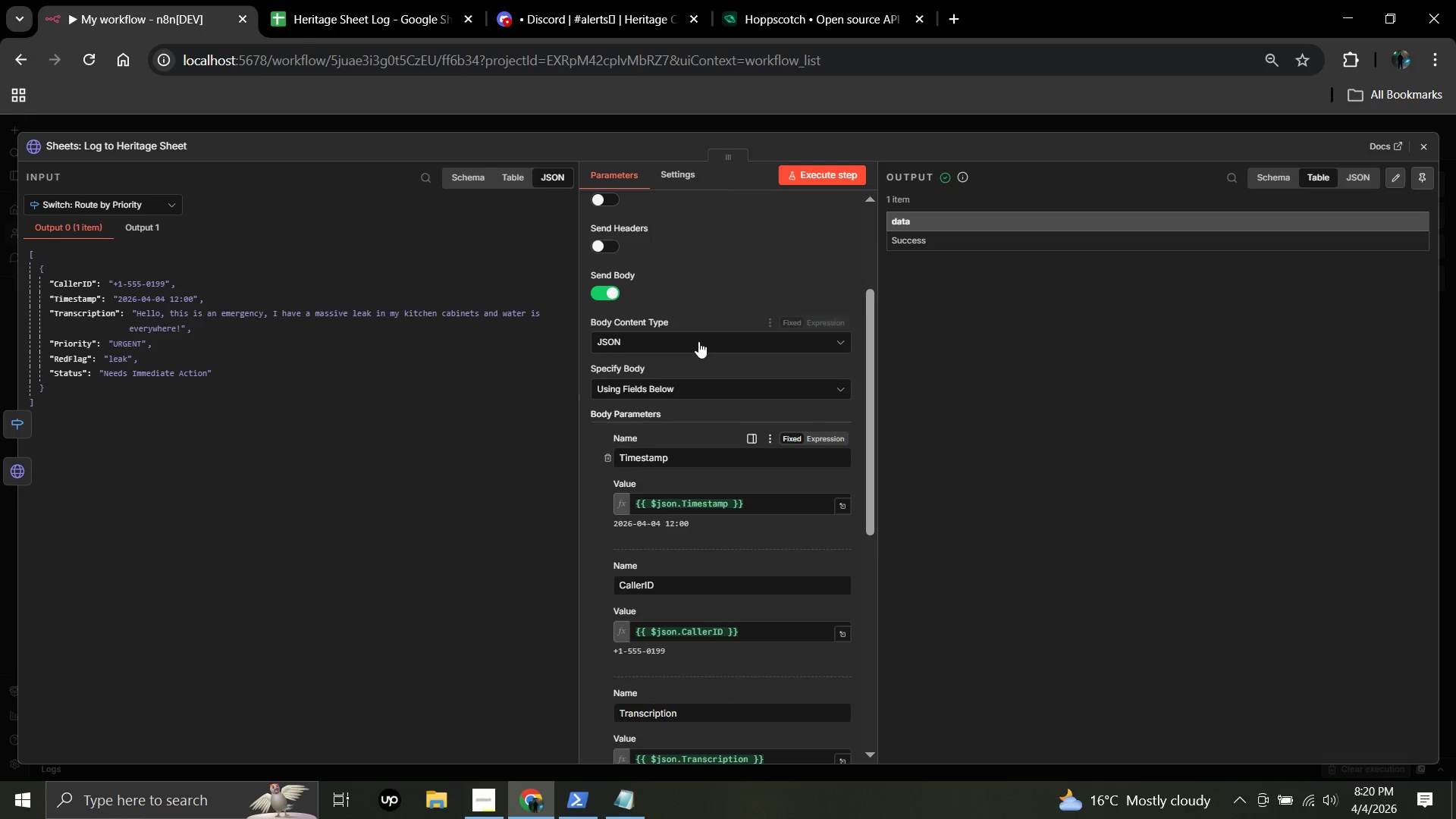 
scroll: coordinate [698, 341], scroll_direction: down, amount: 2.0
 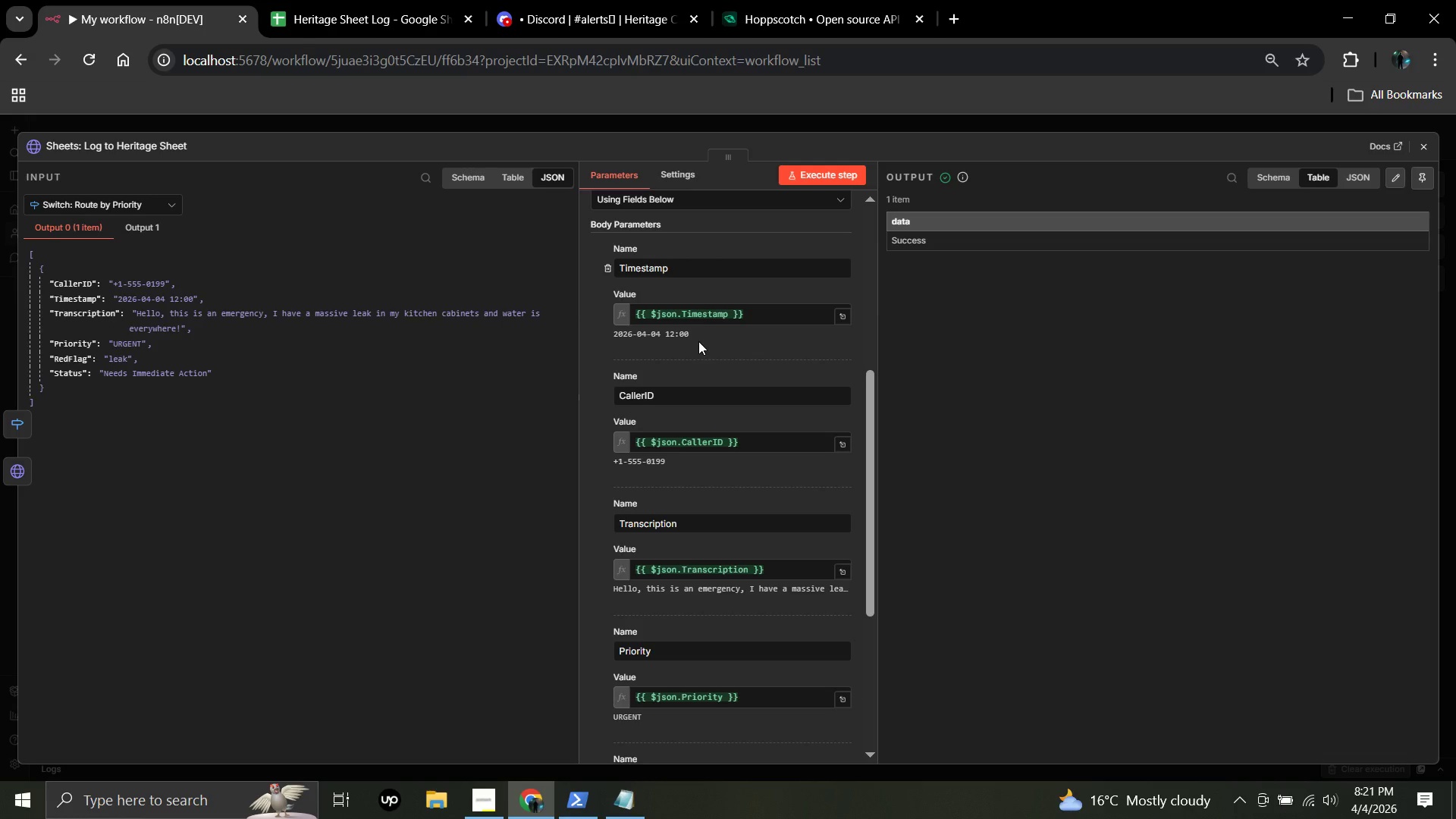 
wait(77.91)
 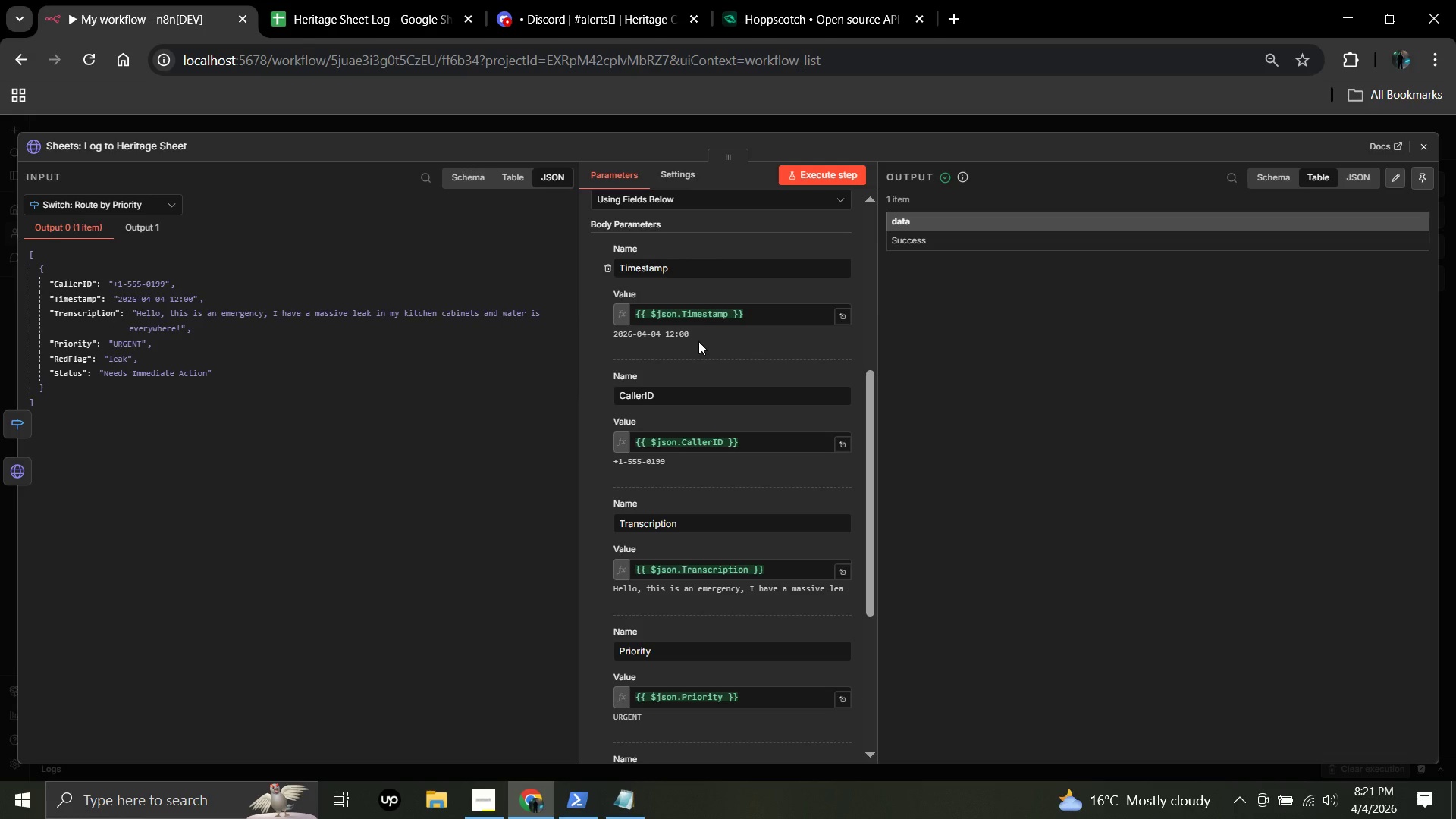 
left_click([375, 0])
 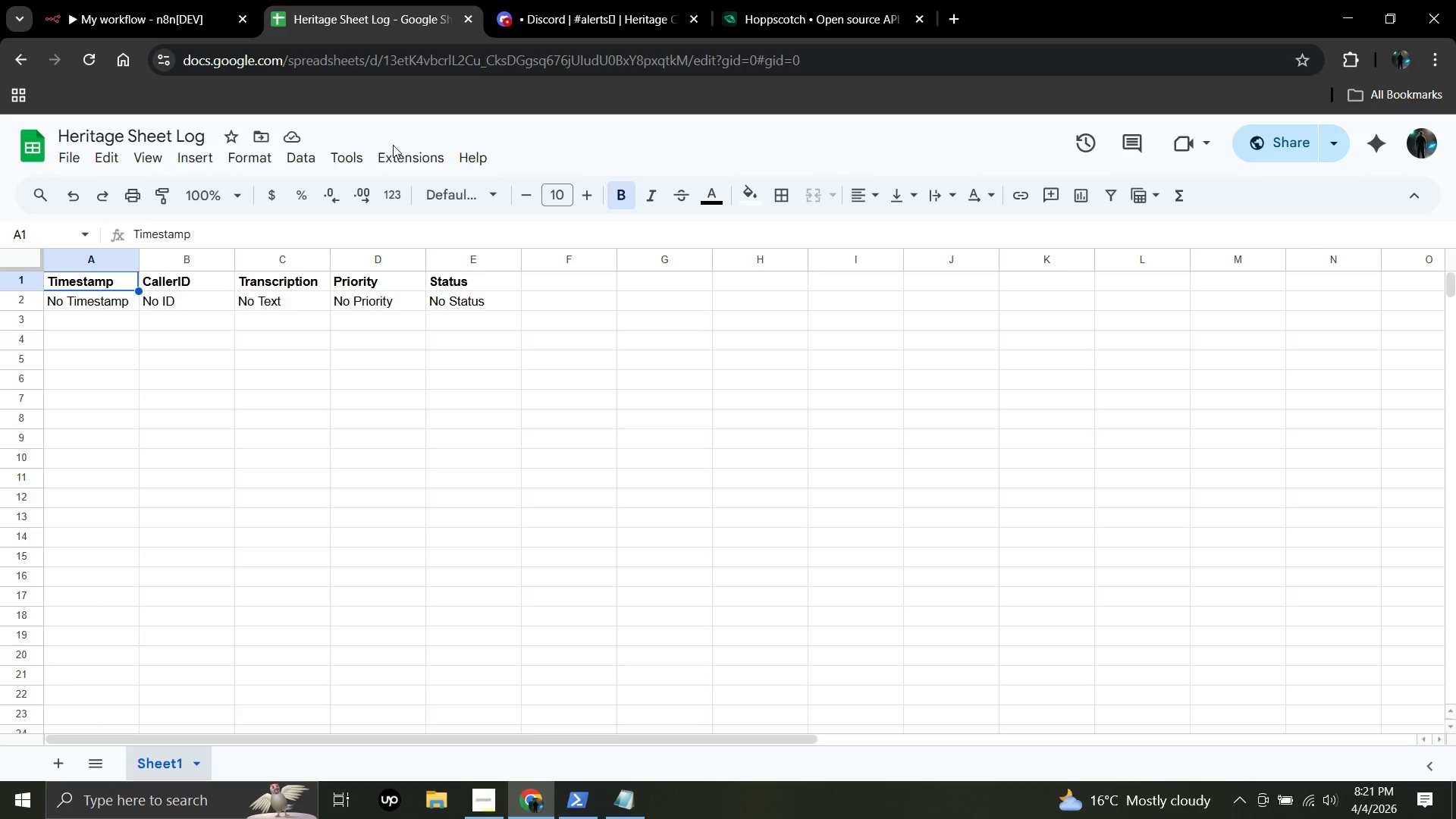 
left_click([413, 159])
 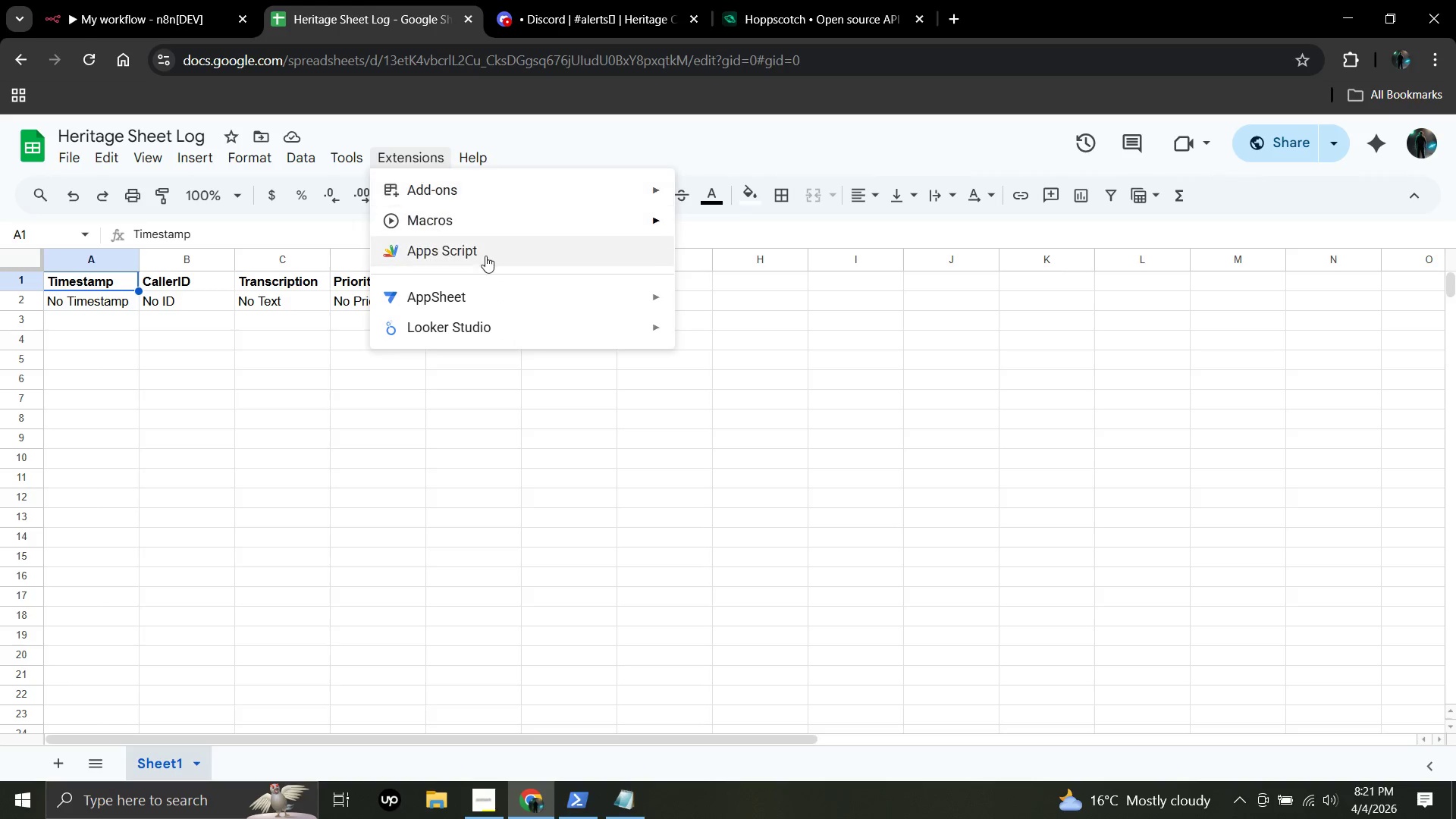 
left_click([469, 249])
 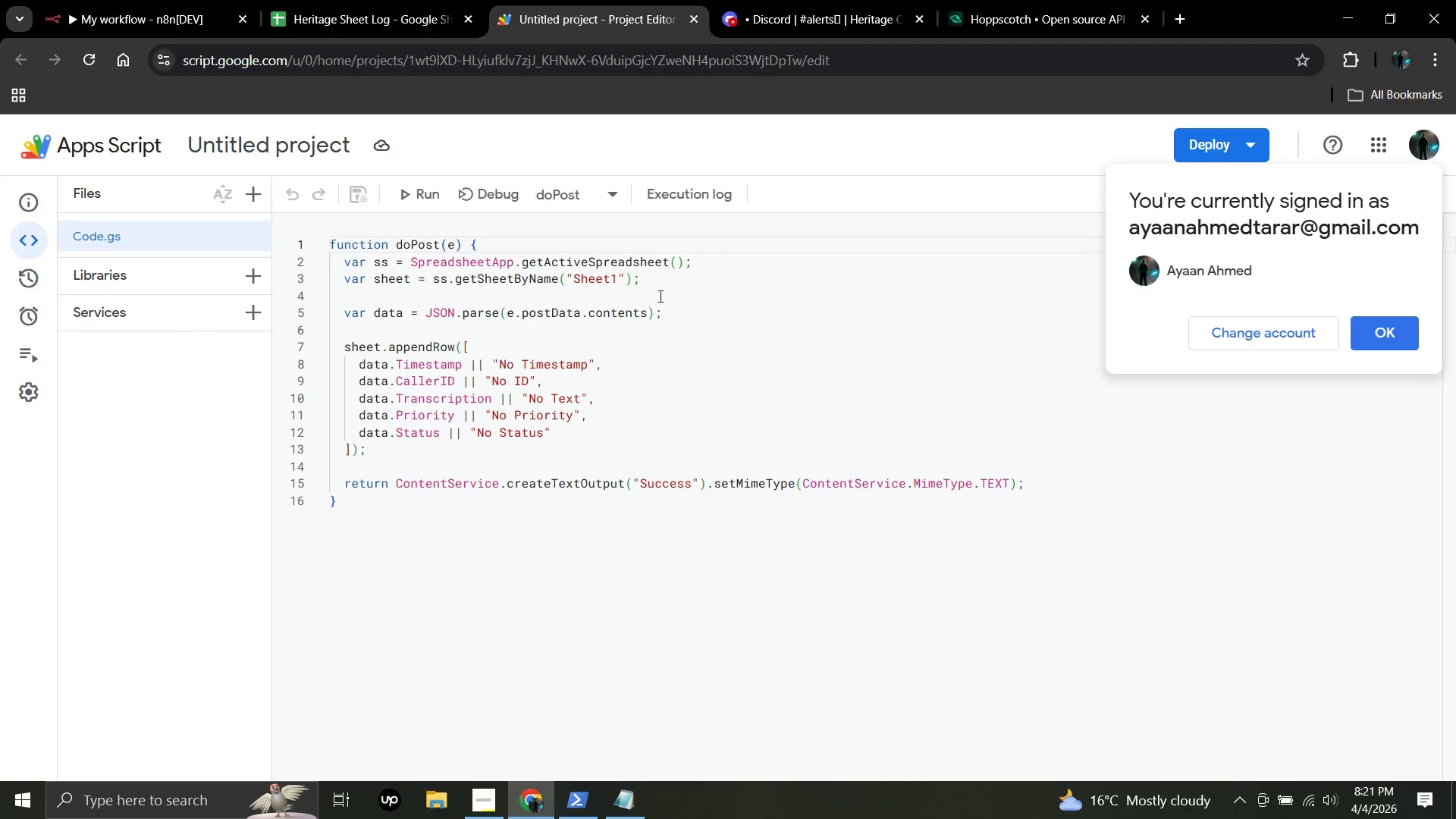 
wait(20.58)
 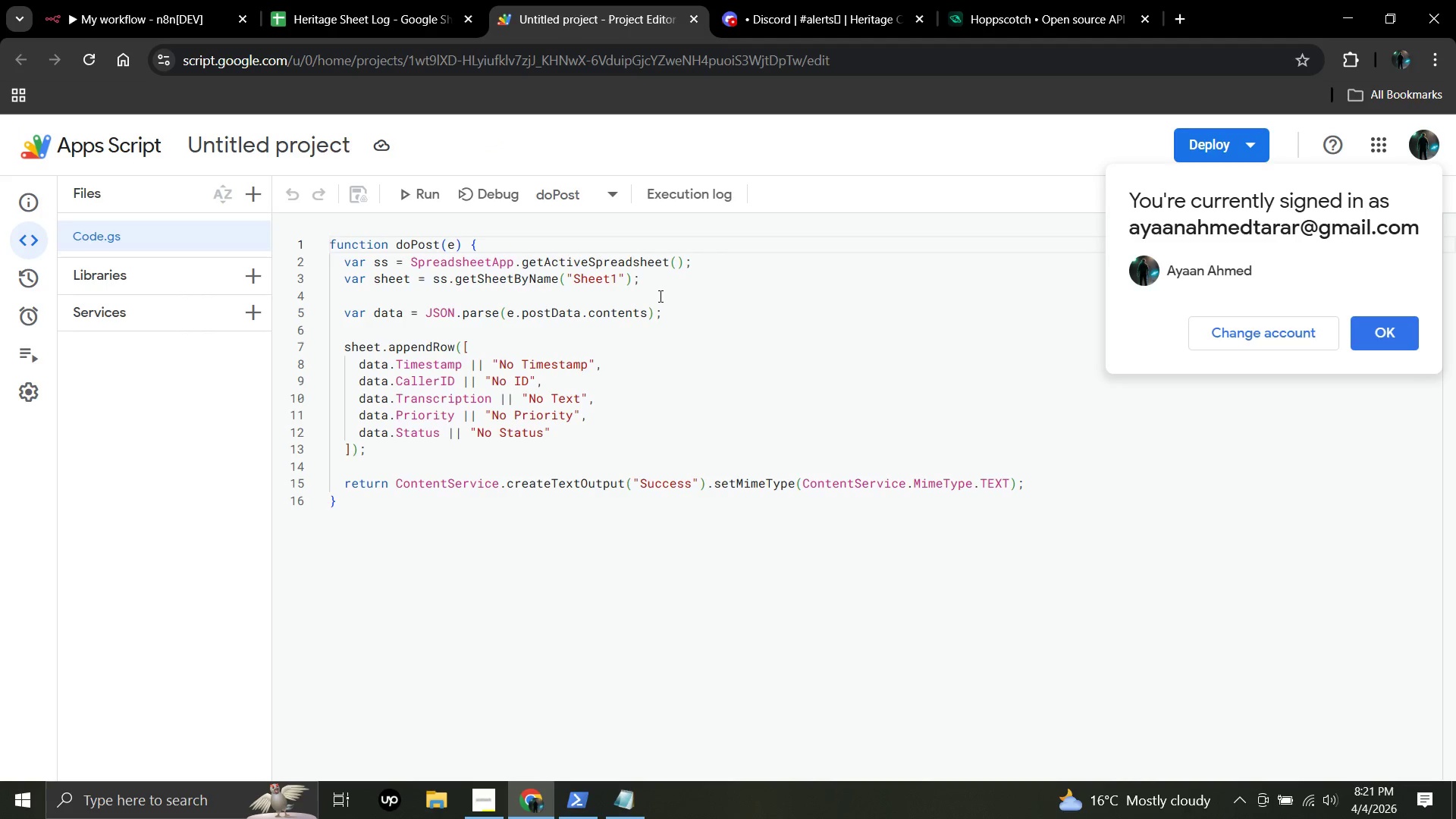 
left_click([626, 275])
 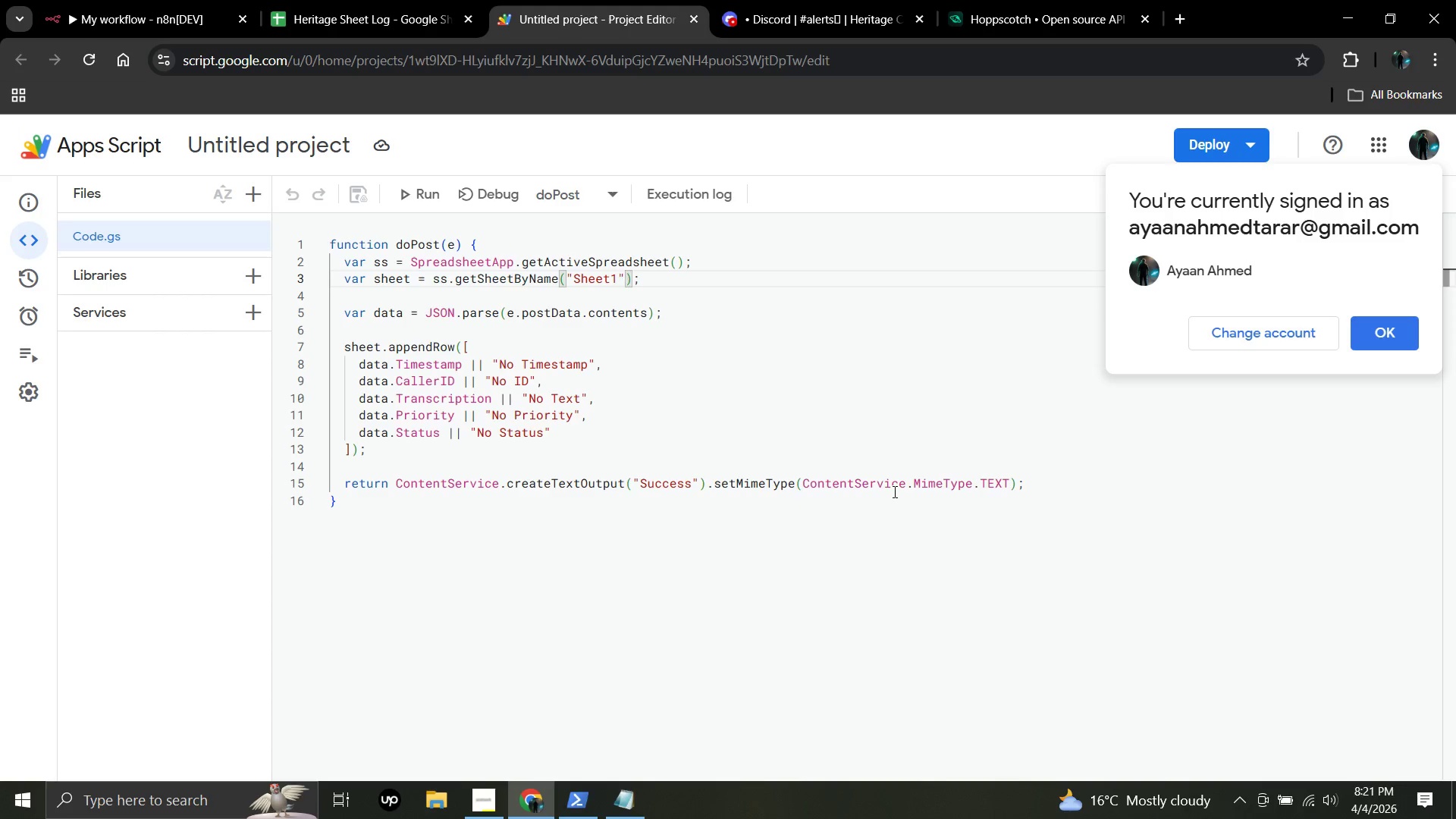 
key(Control+A)
 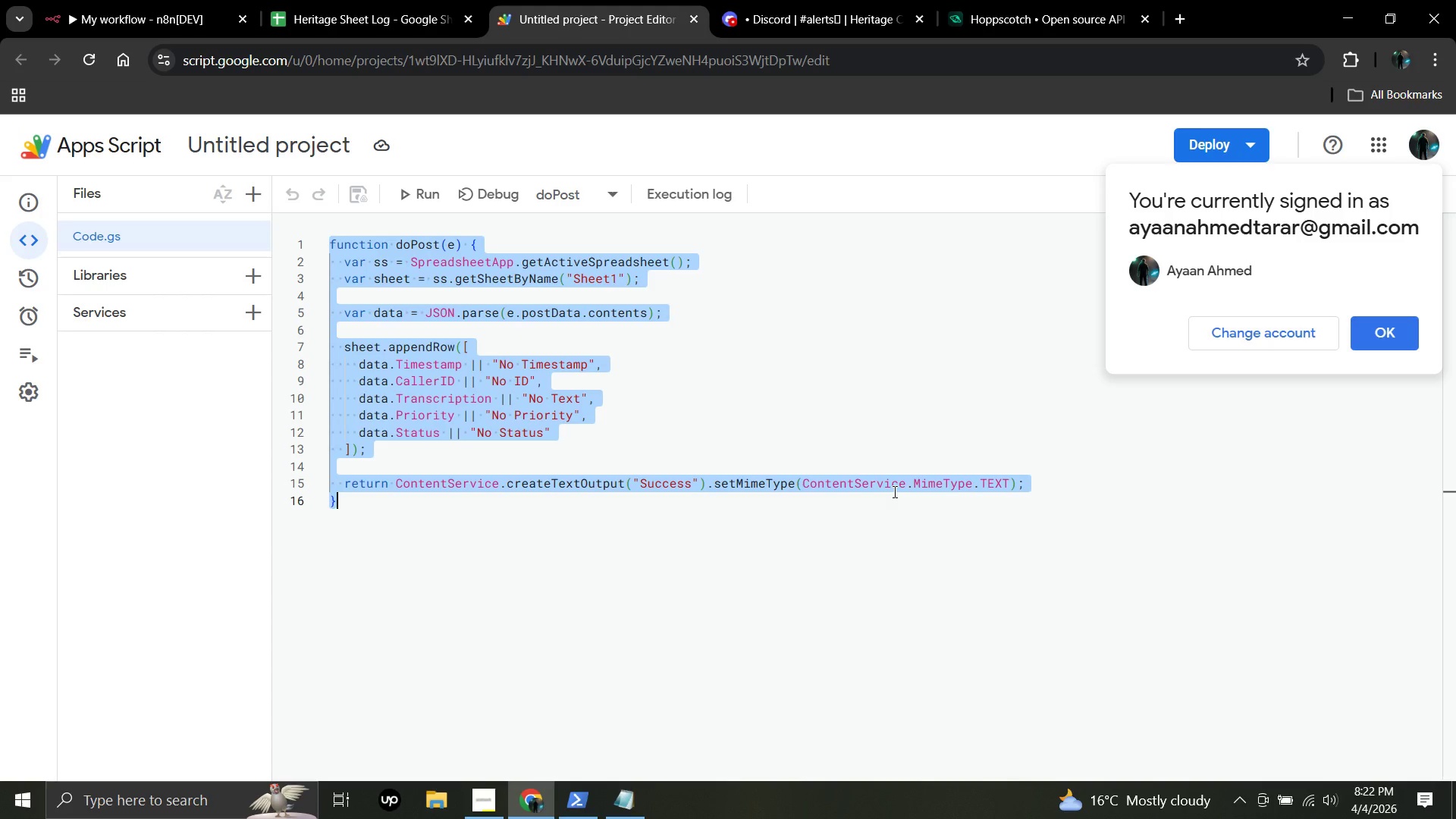 
key(Control+C)
 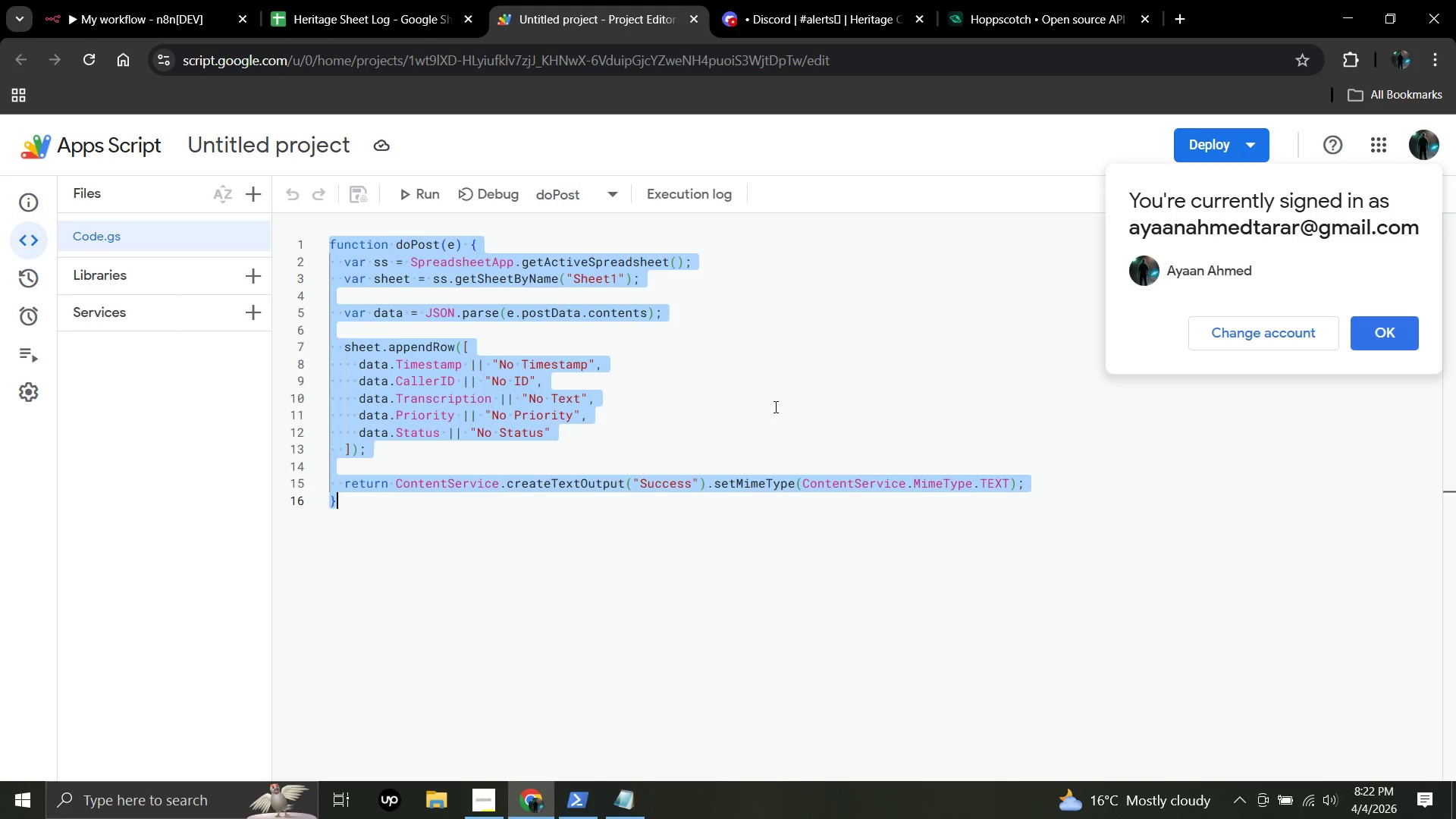 
left_click([774, 406])
 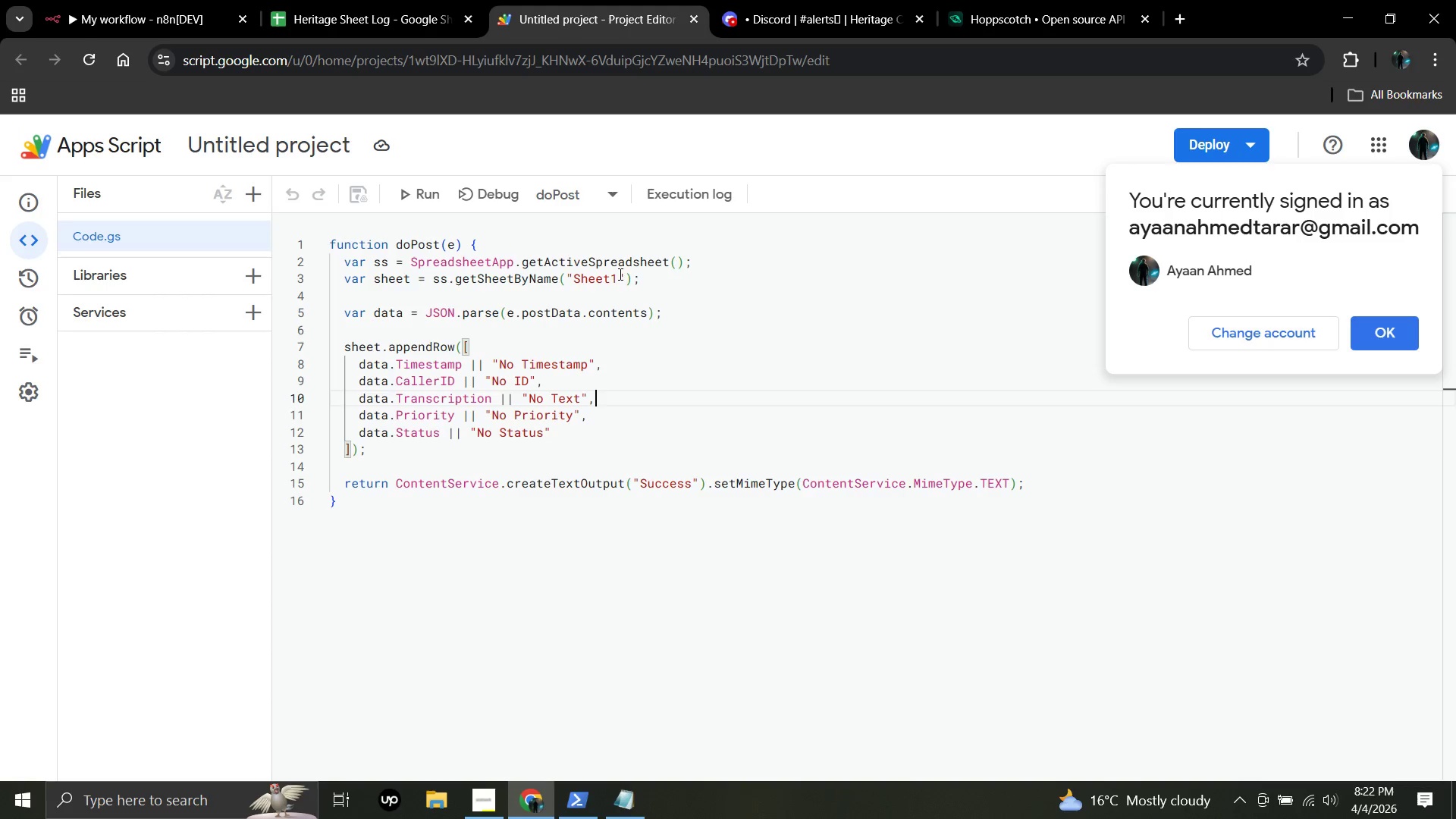 
left_click([623, 281])
 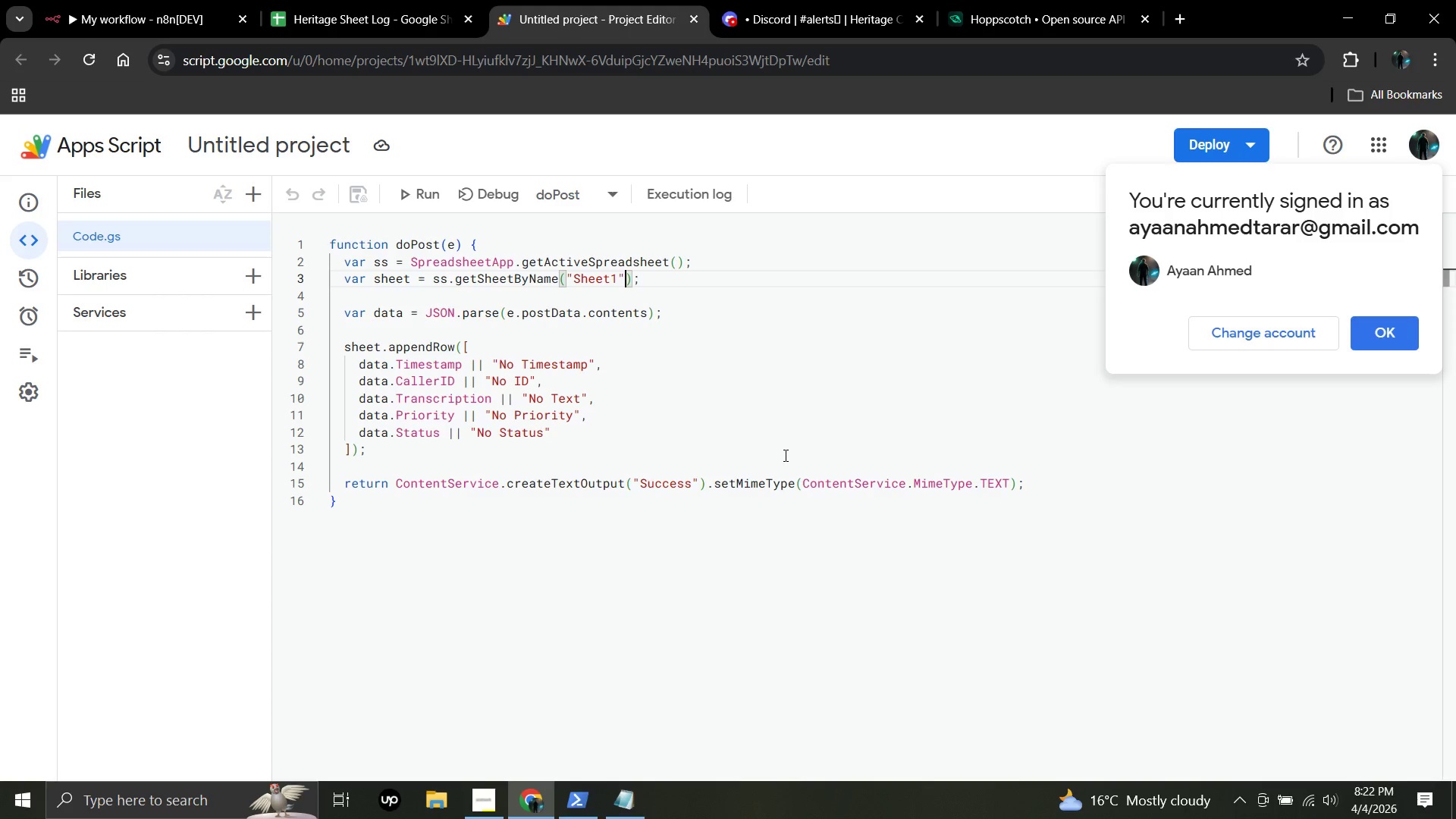 
hold_key(key=Backspace, duration=0.5)
 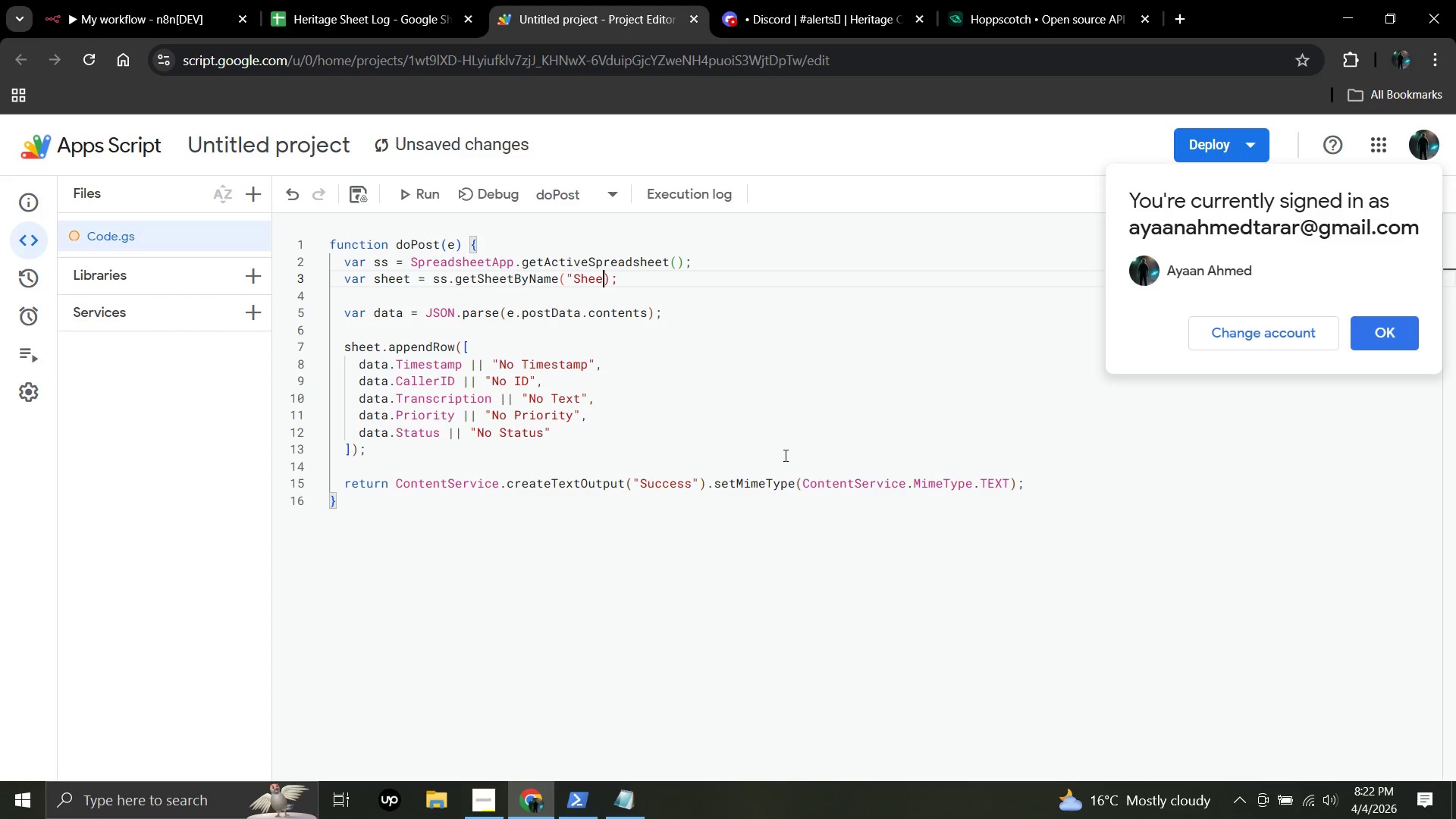 
key(Backspace)
 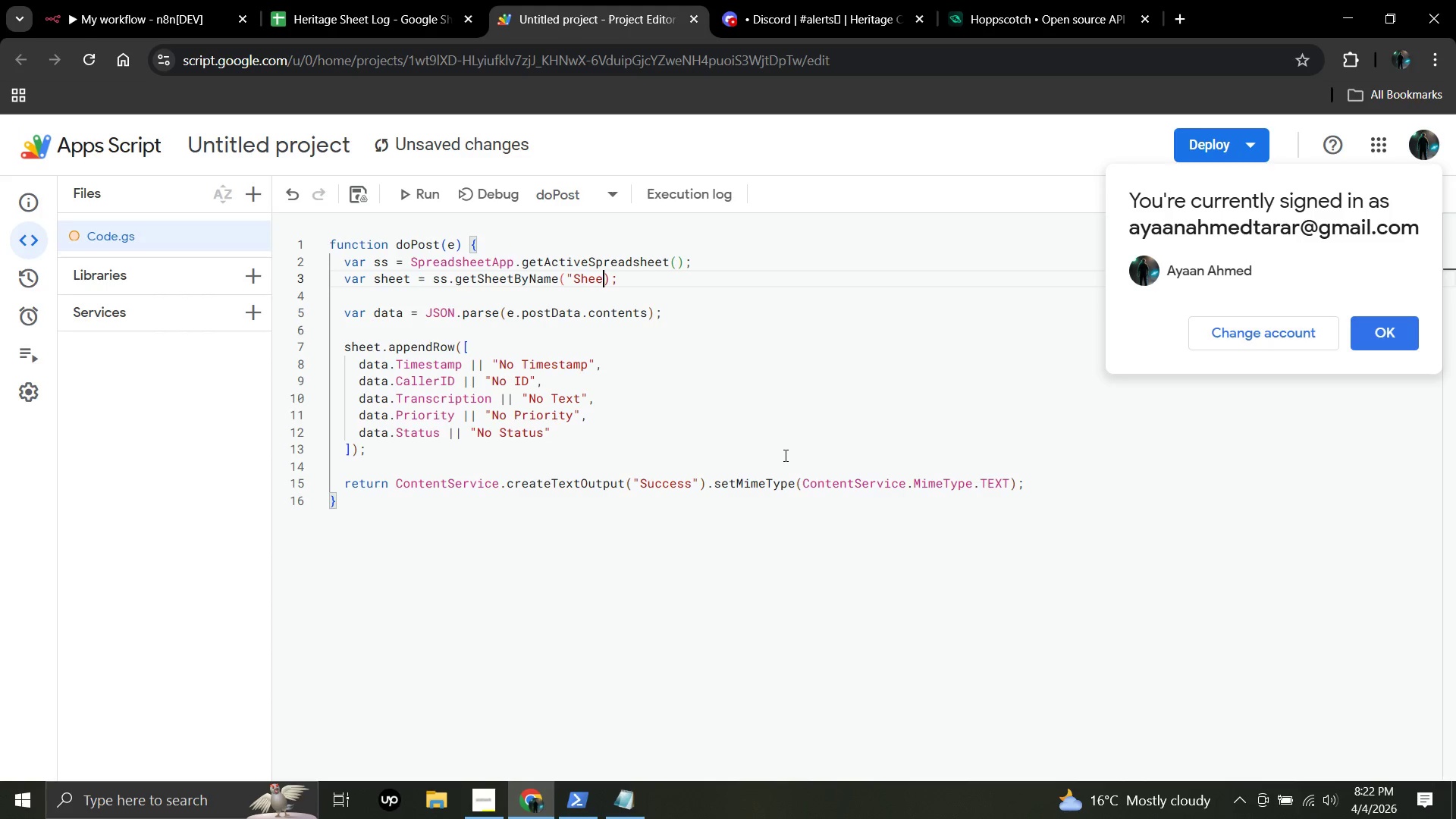 
key(Backspace)
 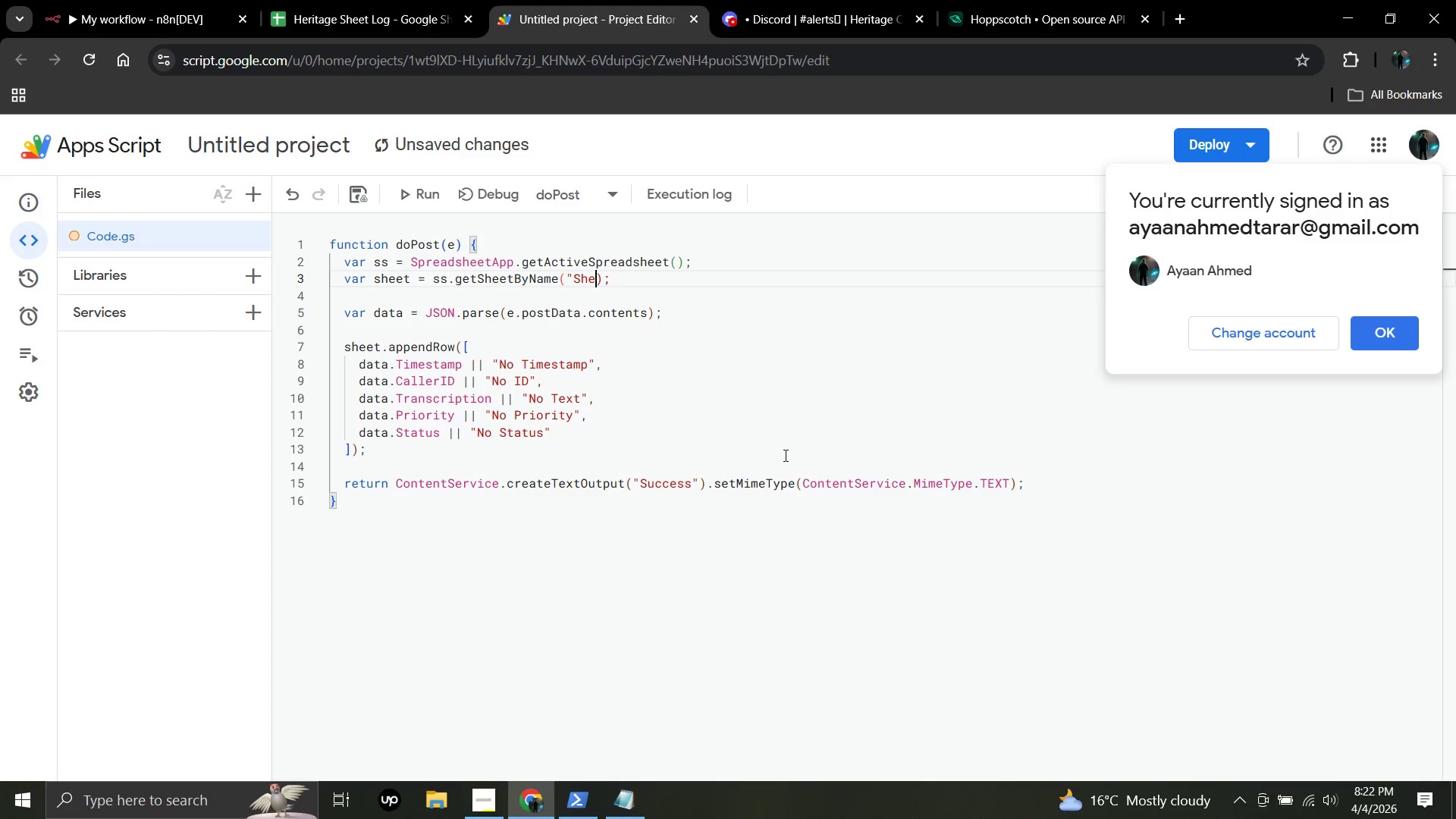 
key(Backspace)
 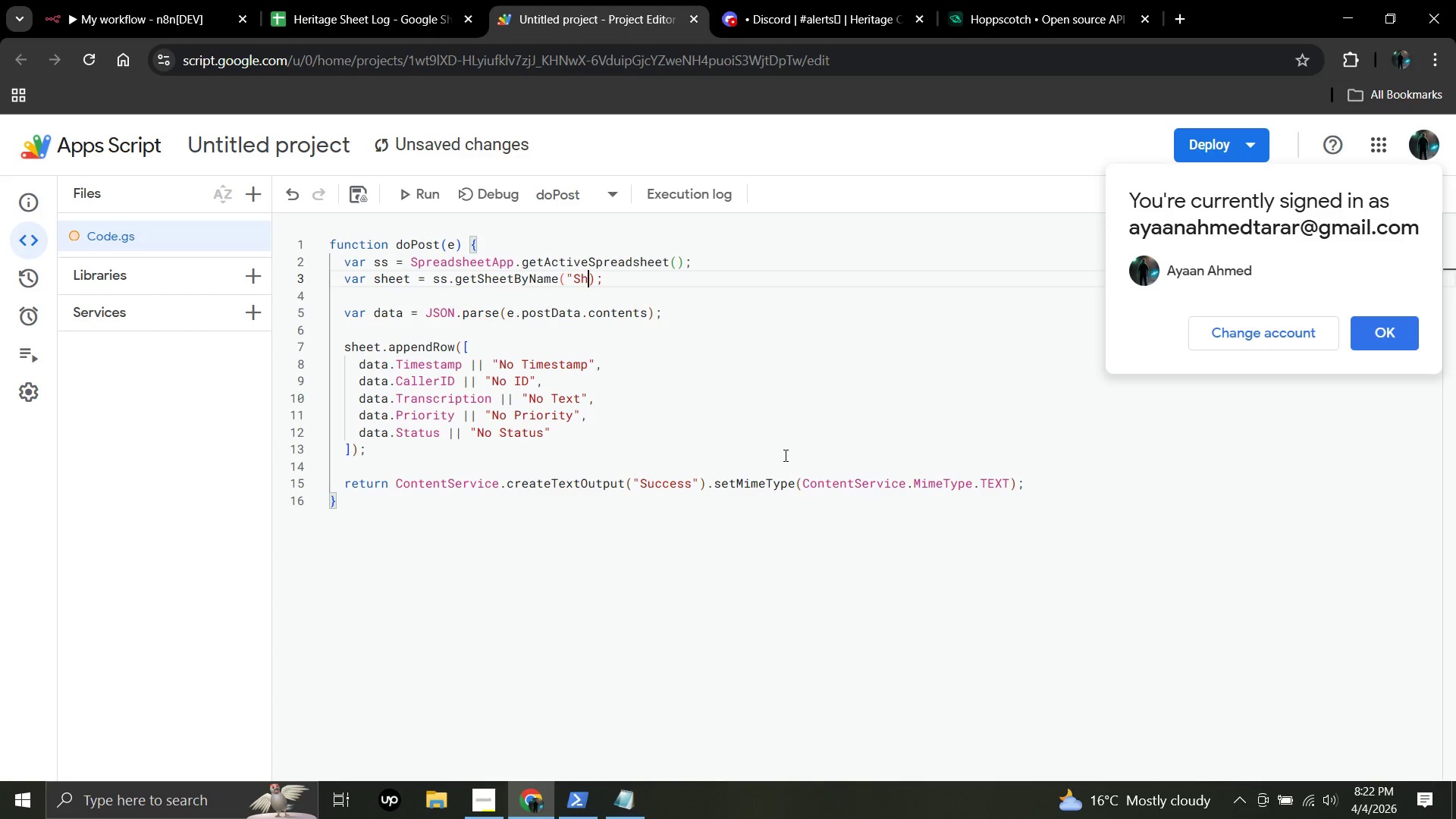 
key(Backspace)
 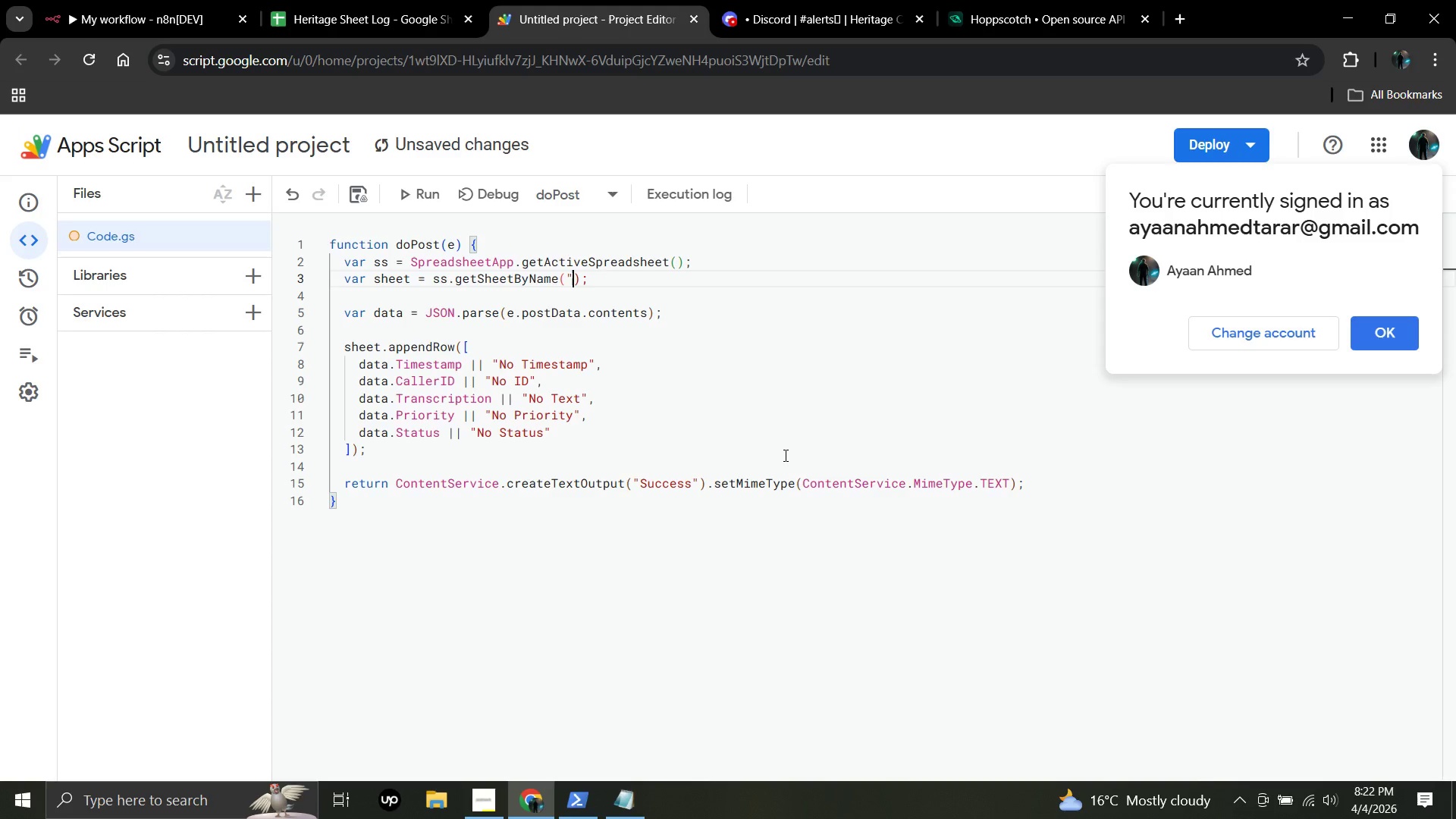 
key(Backspace)
 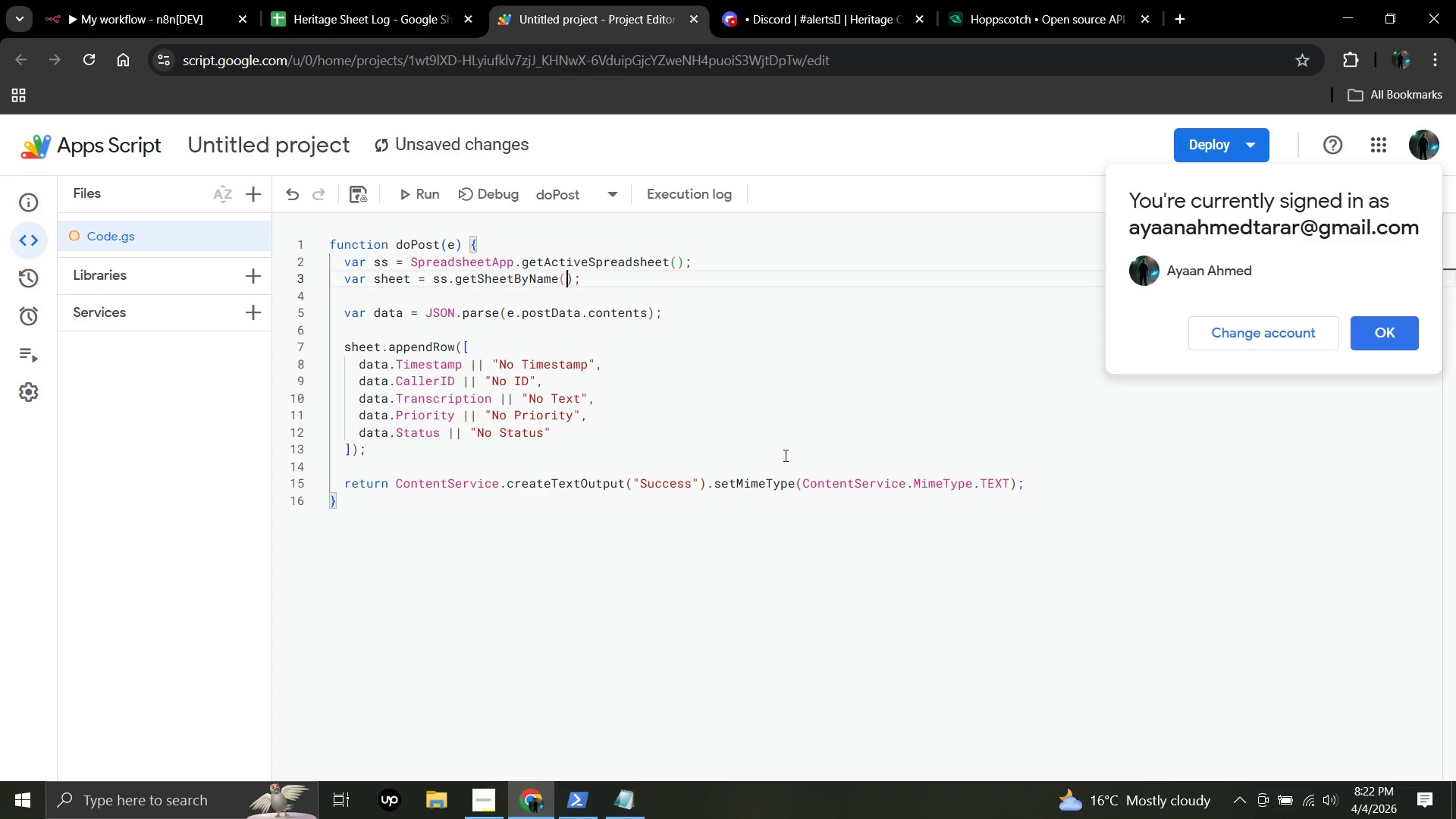 
key(Backspace)
 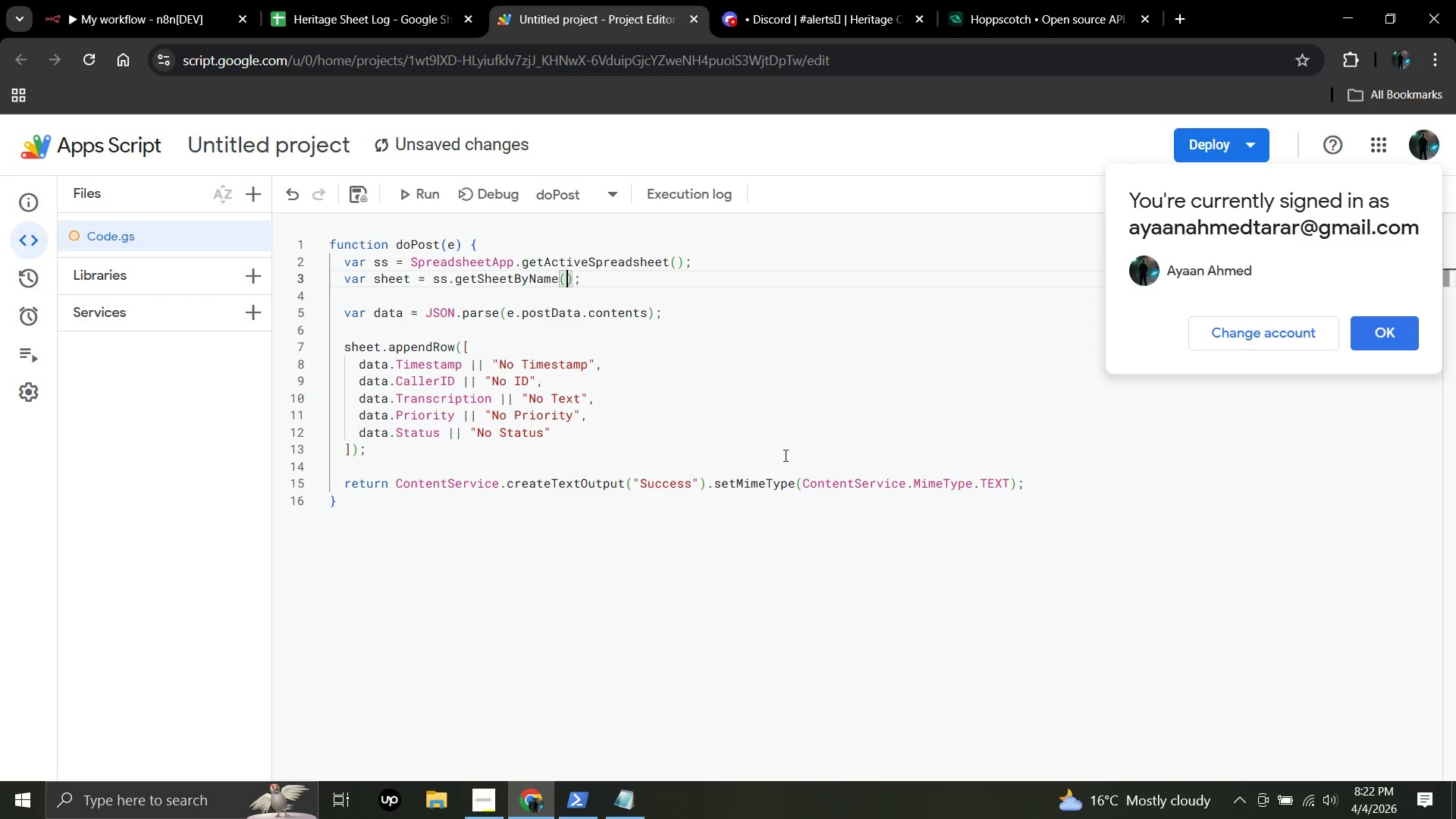 
key(ArrowRight)
 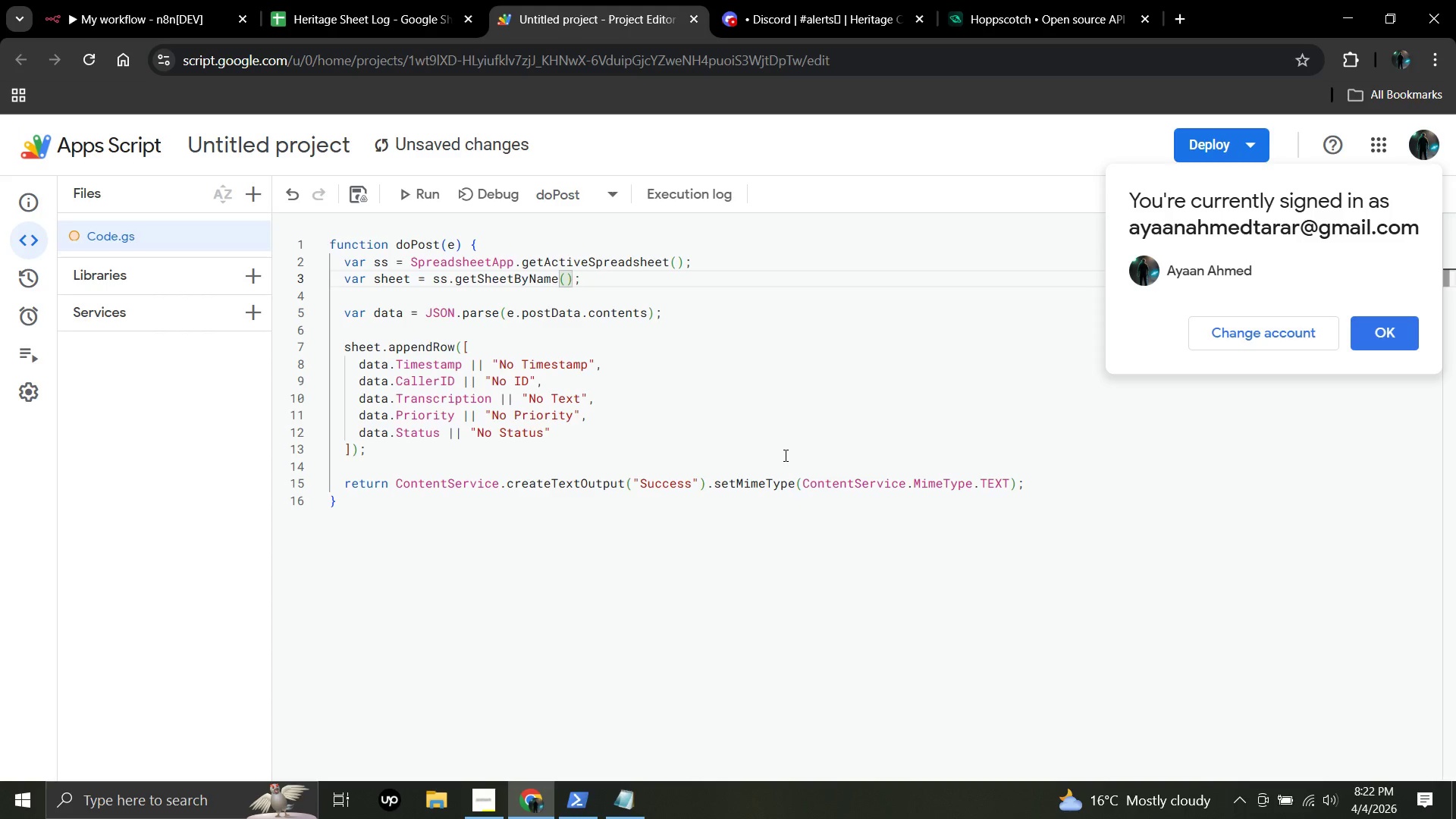 
key(BracketLeft)
 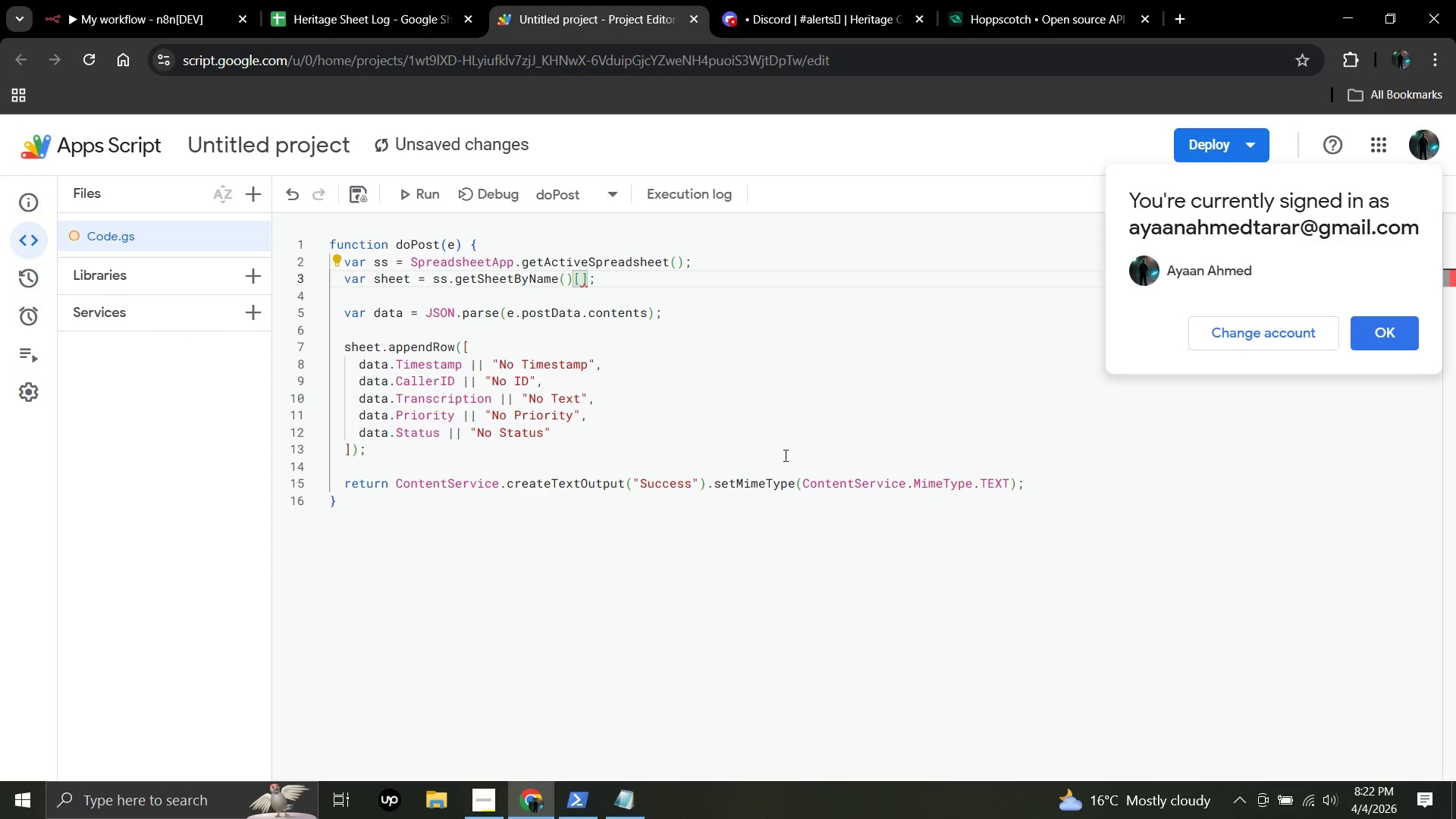 
key(0)
 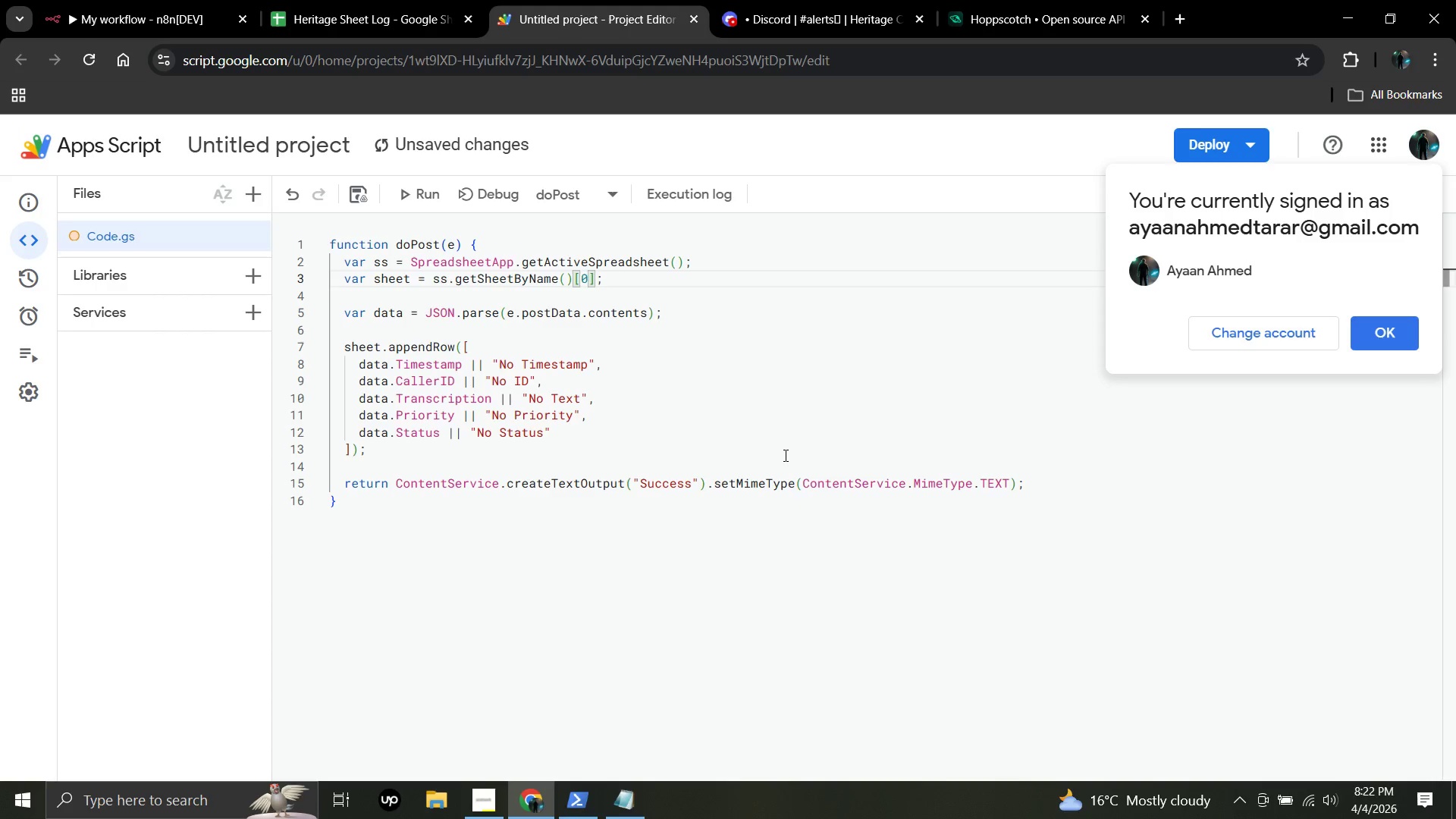 
key(ArrowDown)
 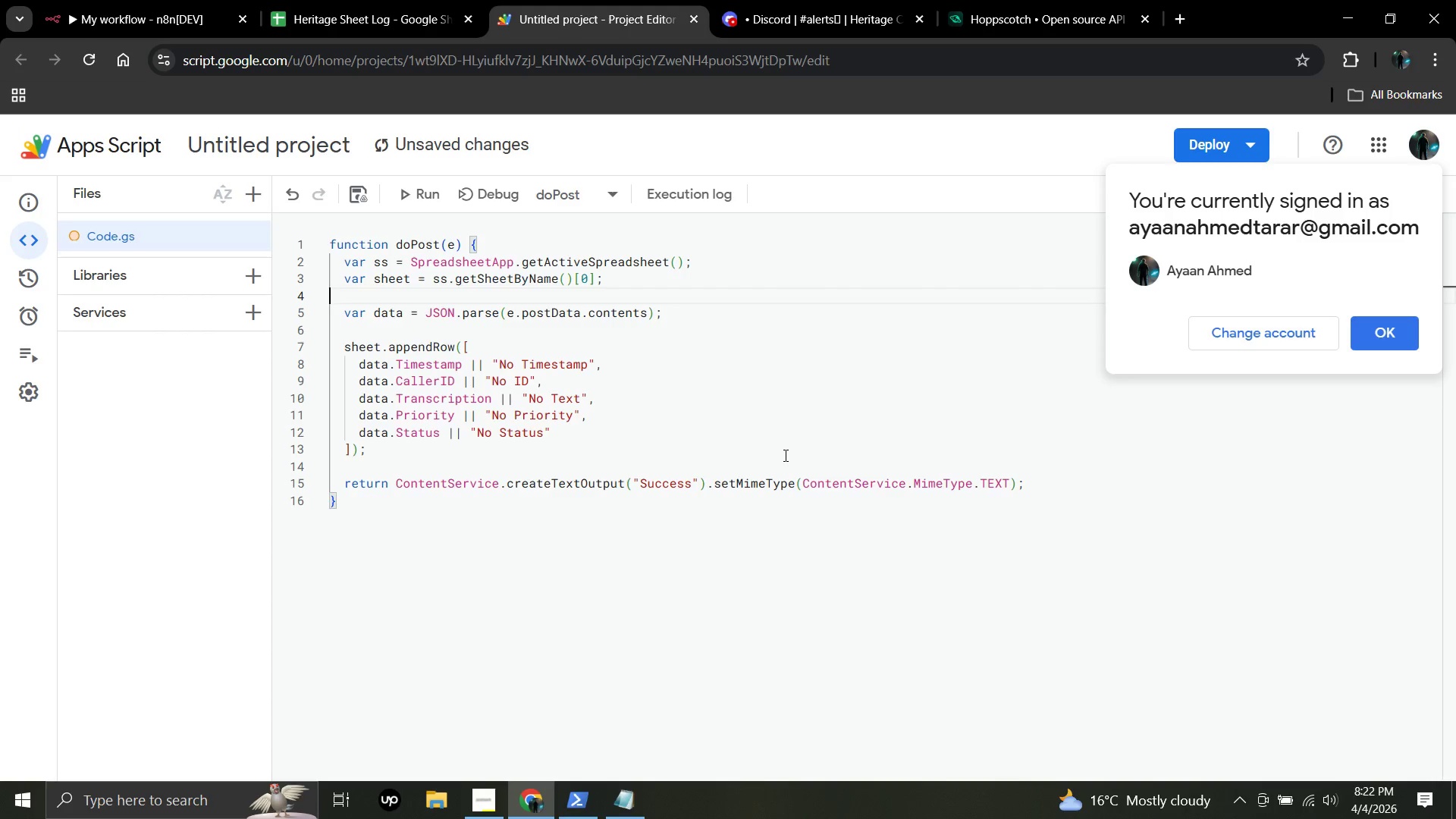 
key(ArrowDown)
 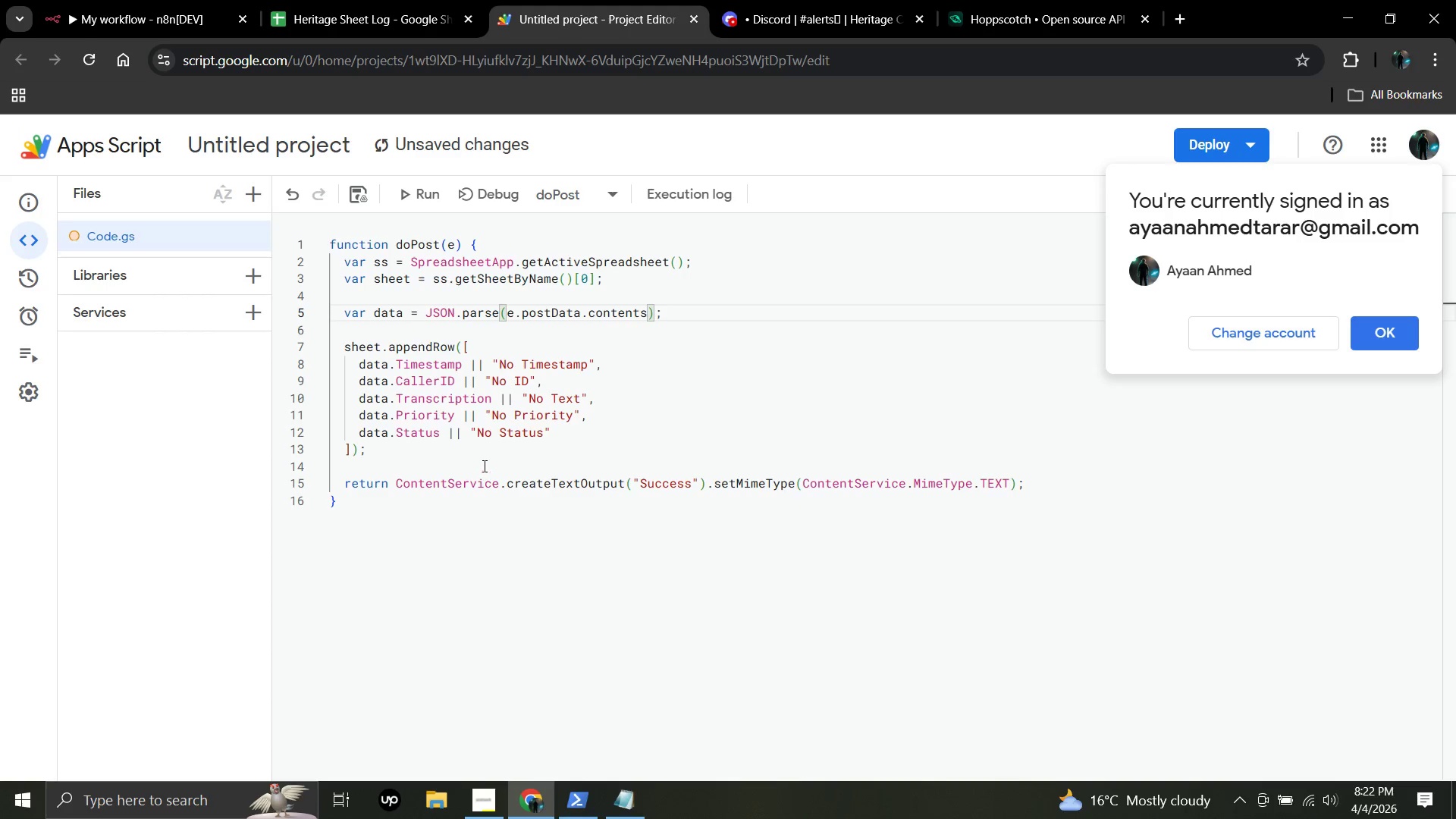 
wait(24.72)
 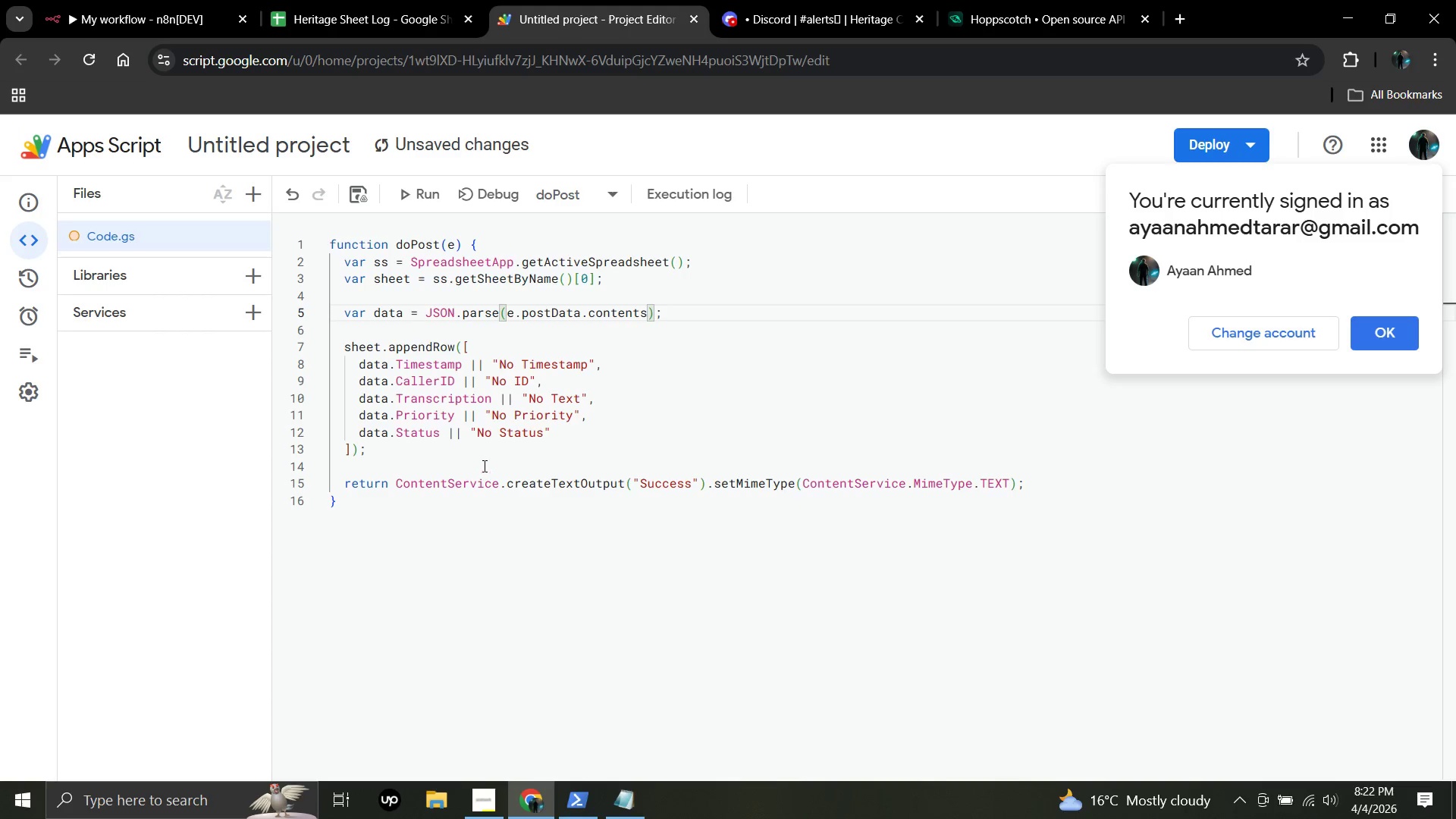 
left_click([1389, 337])
 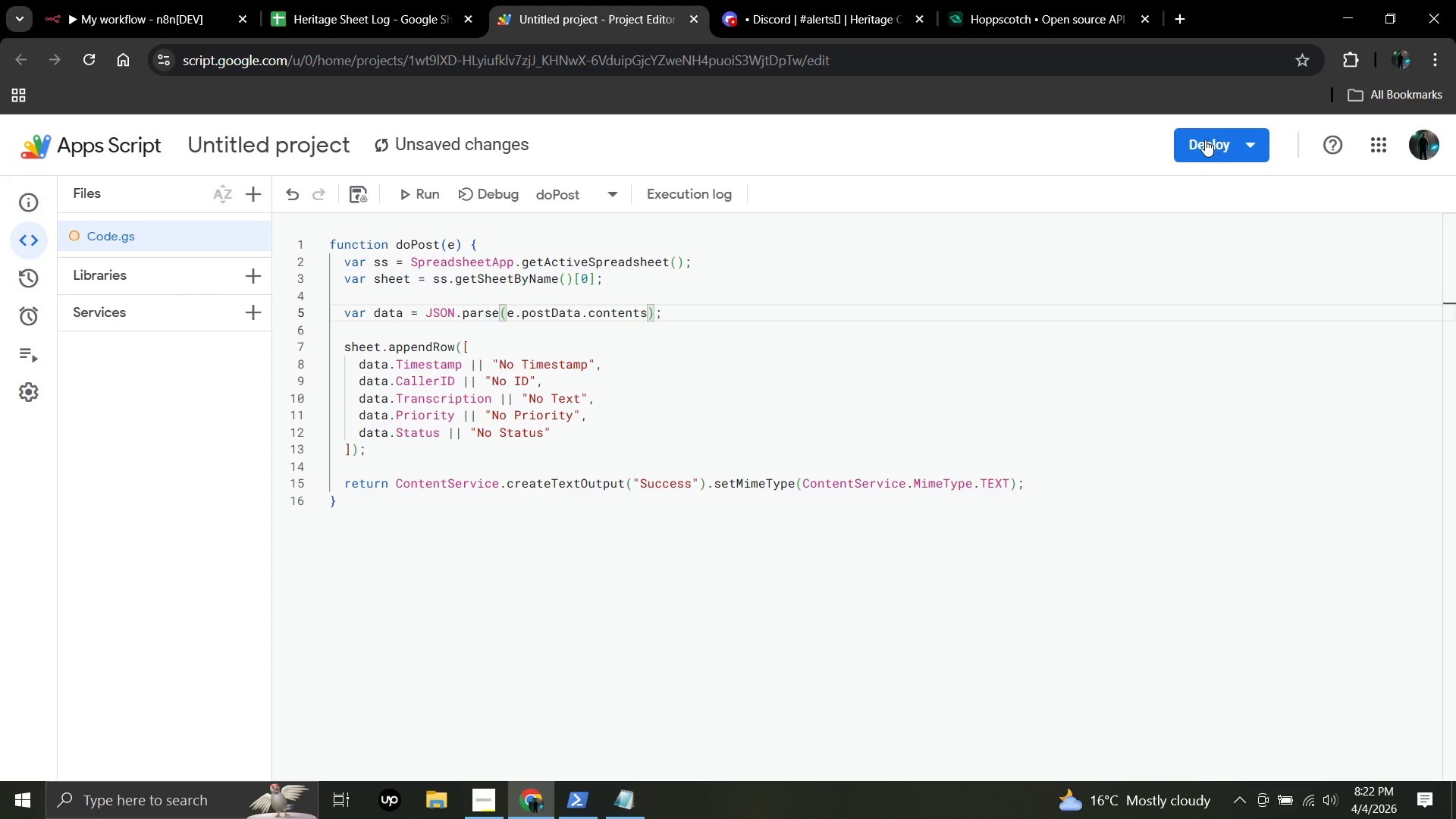 
left_click([1203, 140])
 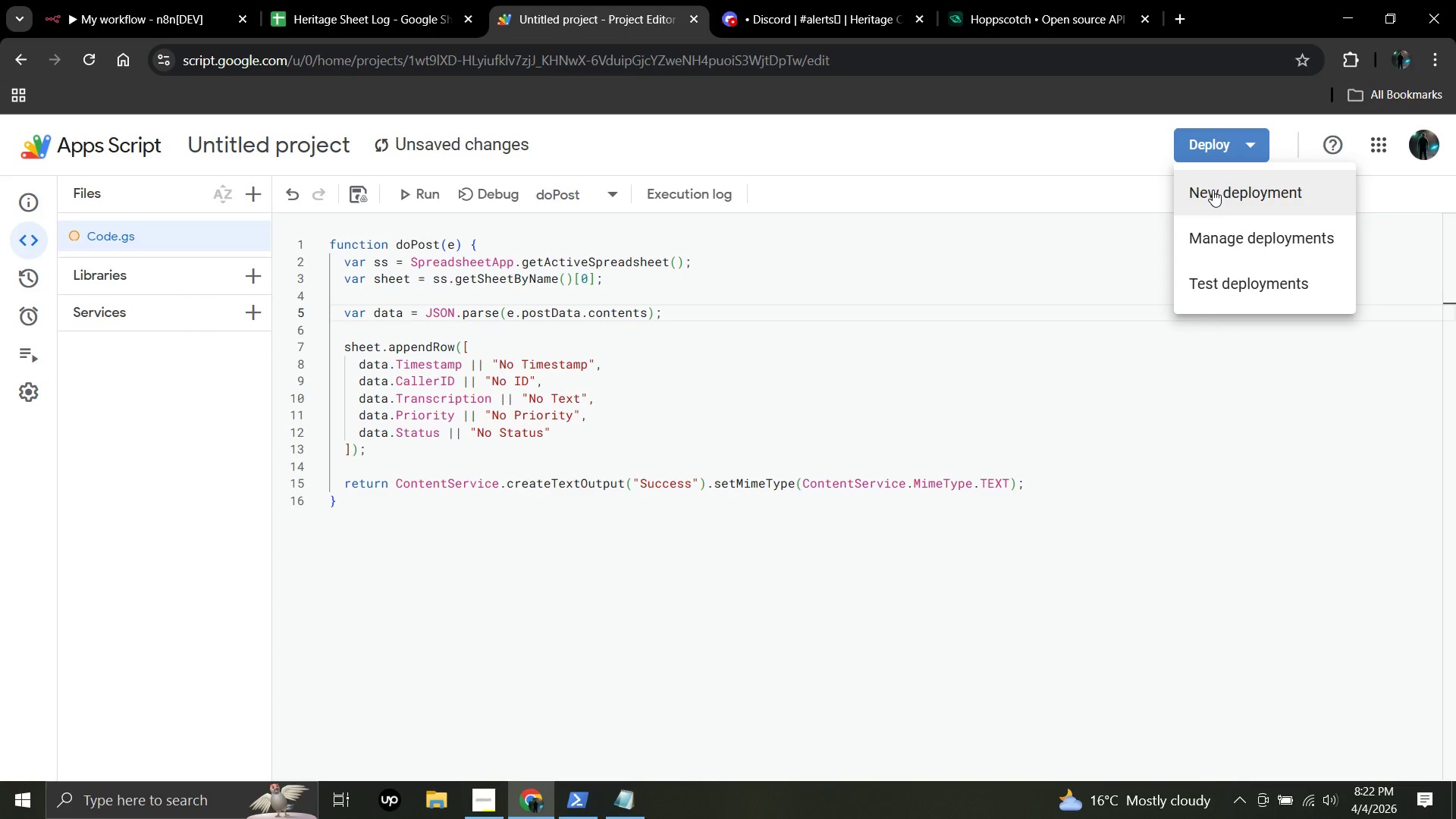 
left_click([1213, 190])
 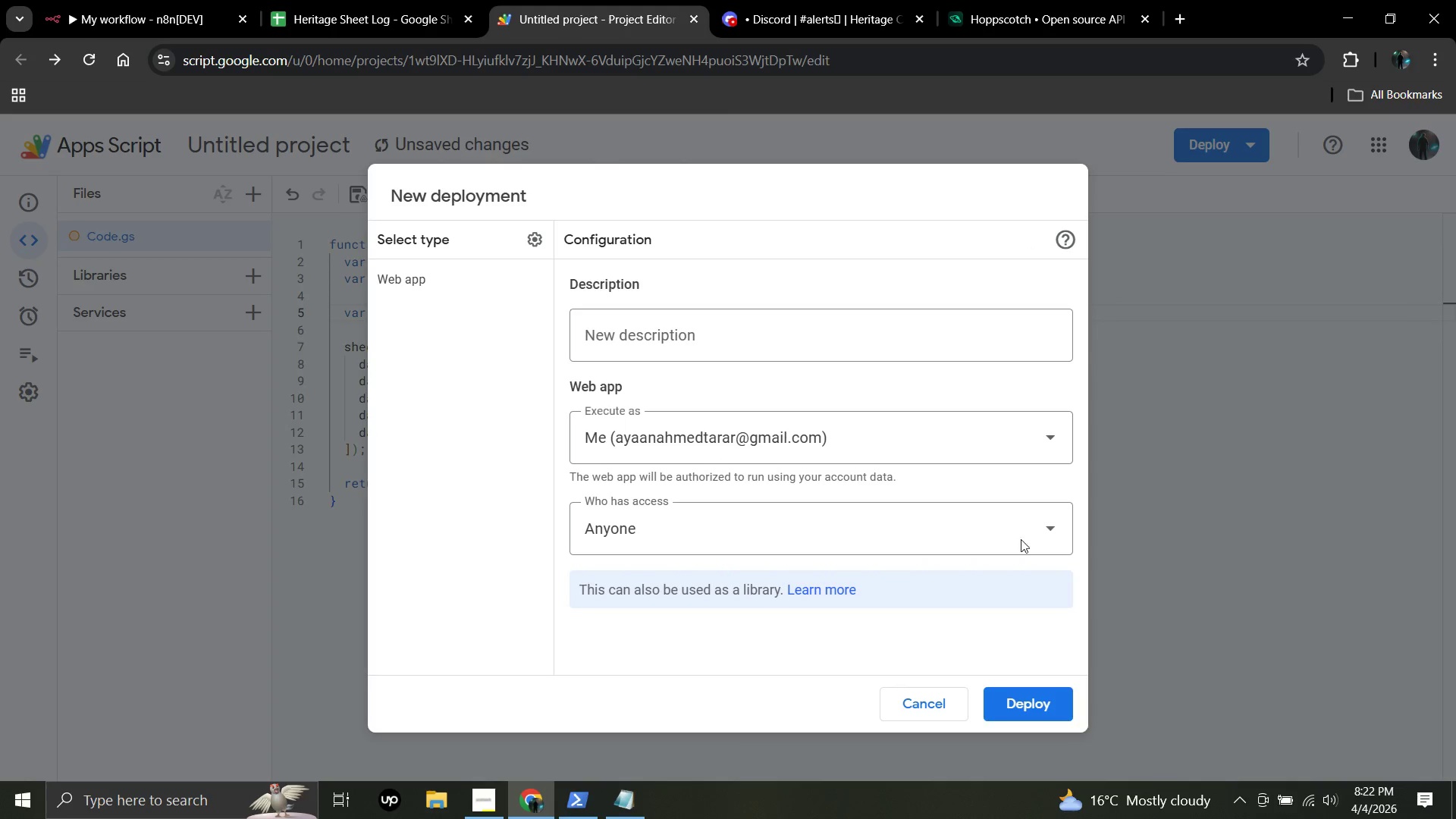 
wait(5.16)
 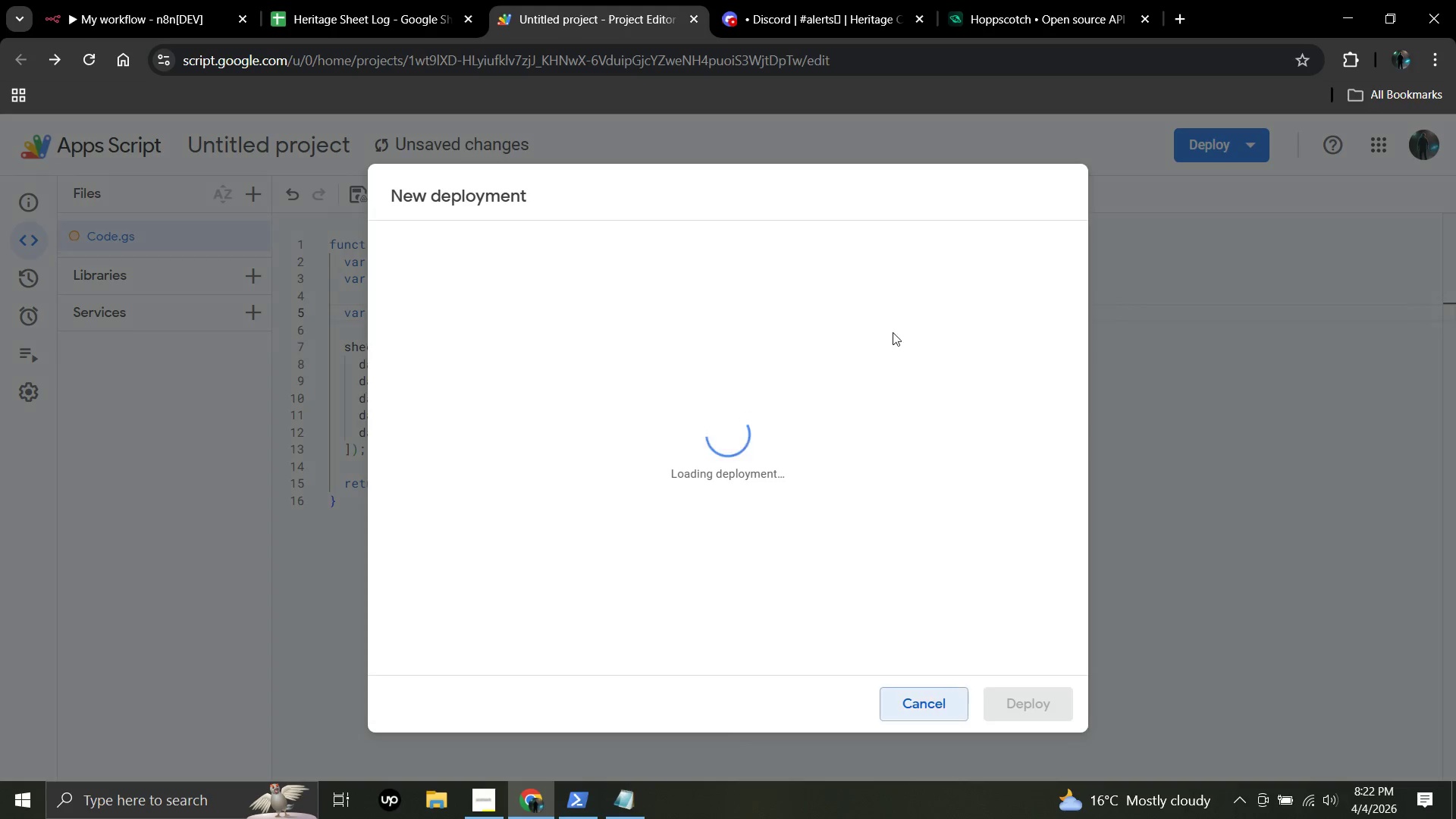 
double_click([808, 475])
 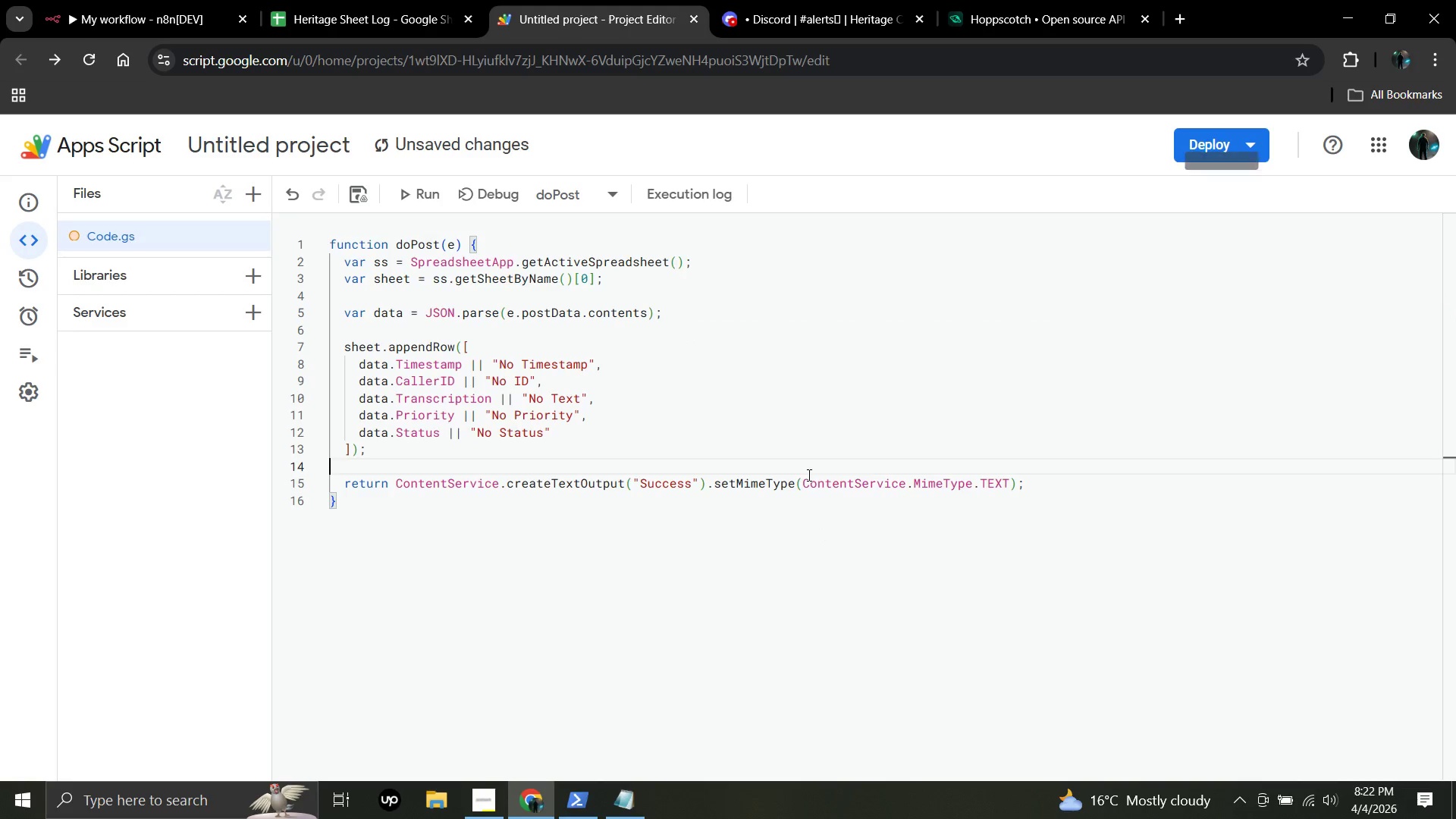 
key(Control+S)
 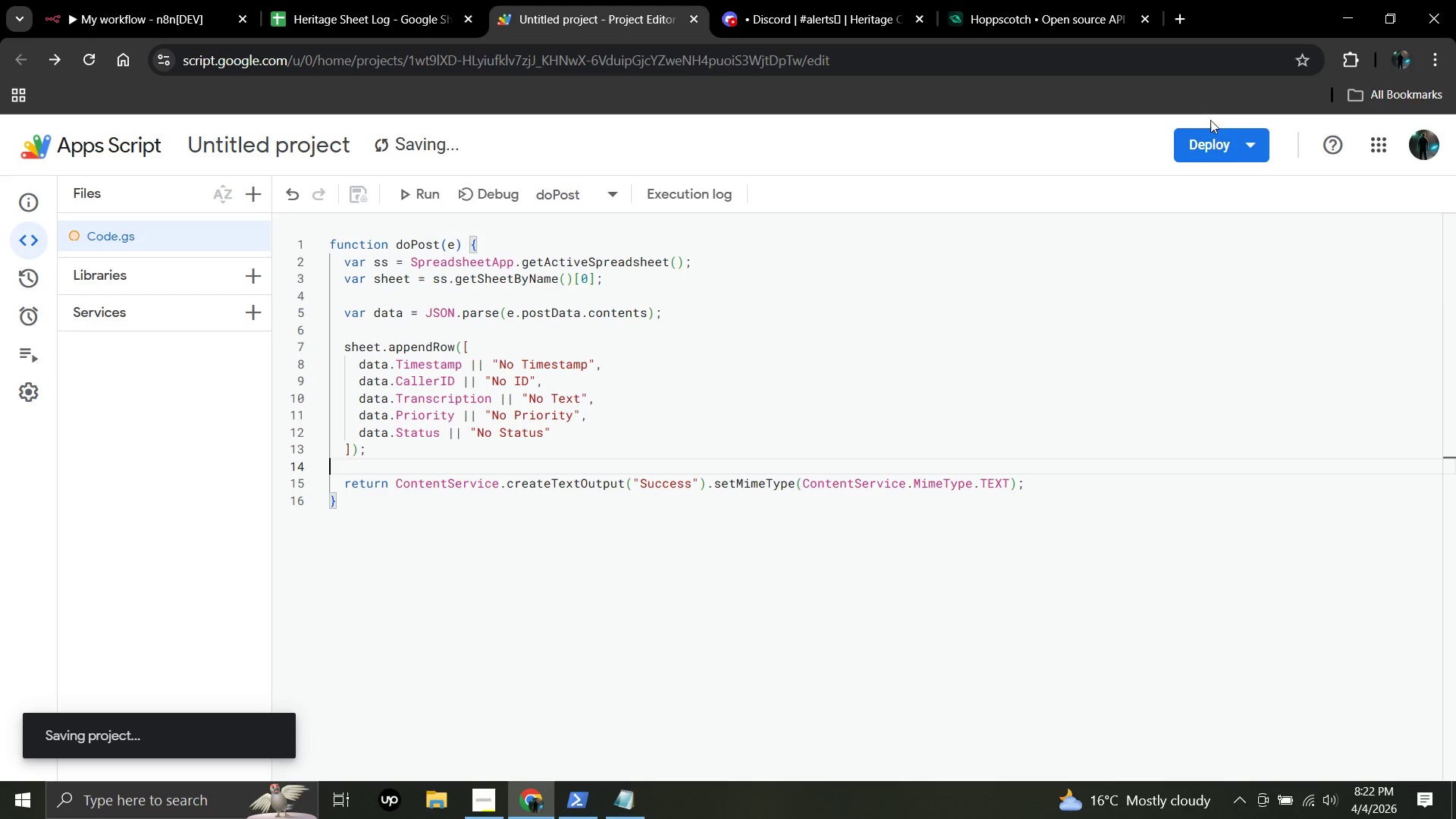 
left_click([1231, 146])
 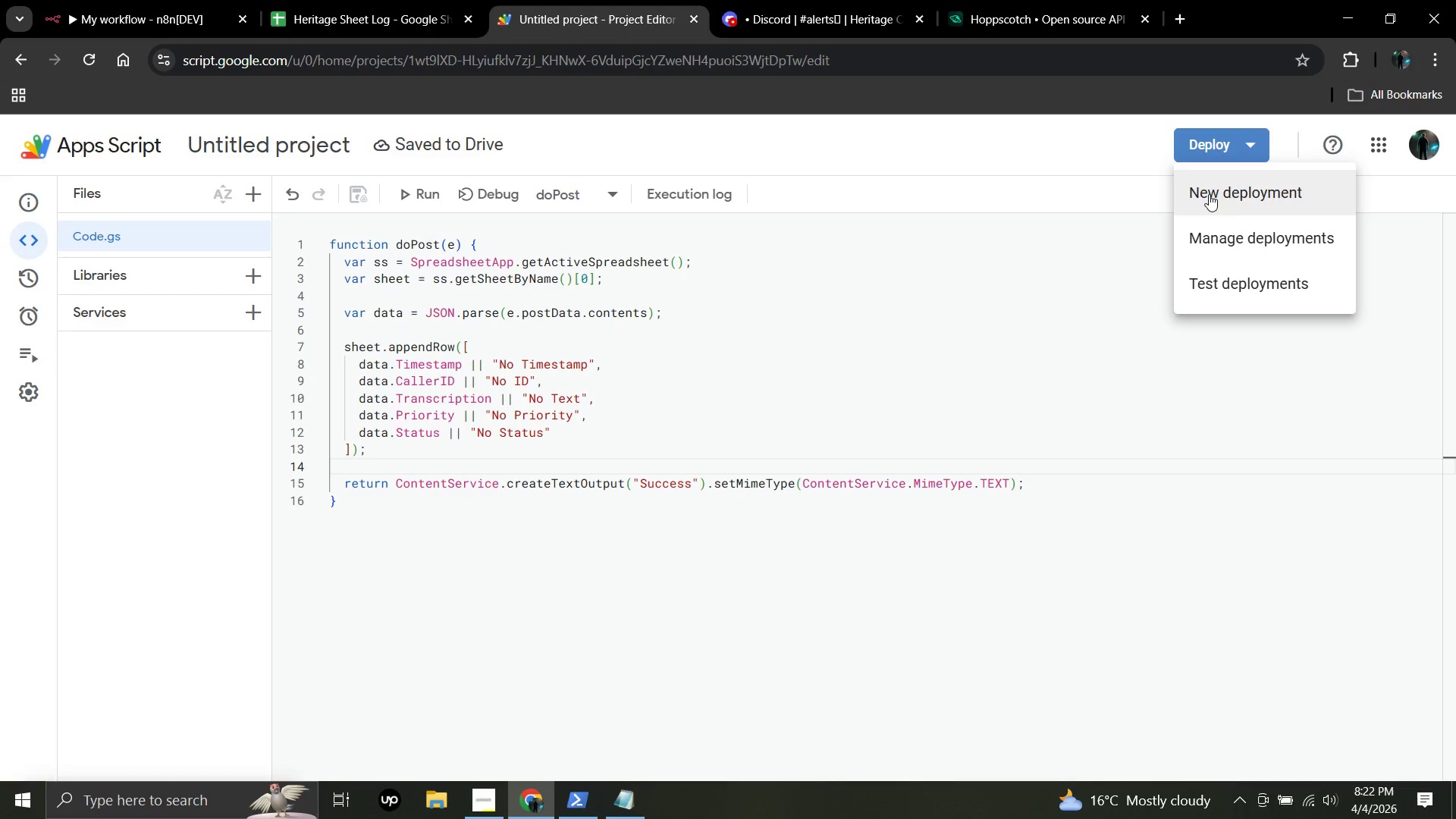 
left_click([1209, 193])
 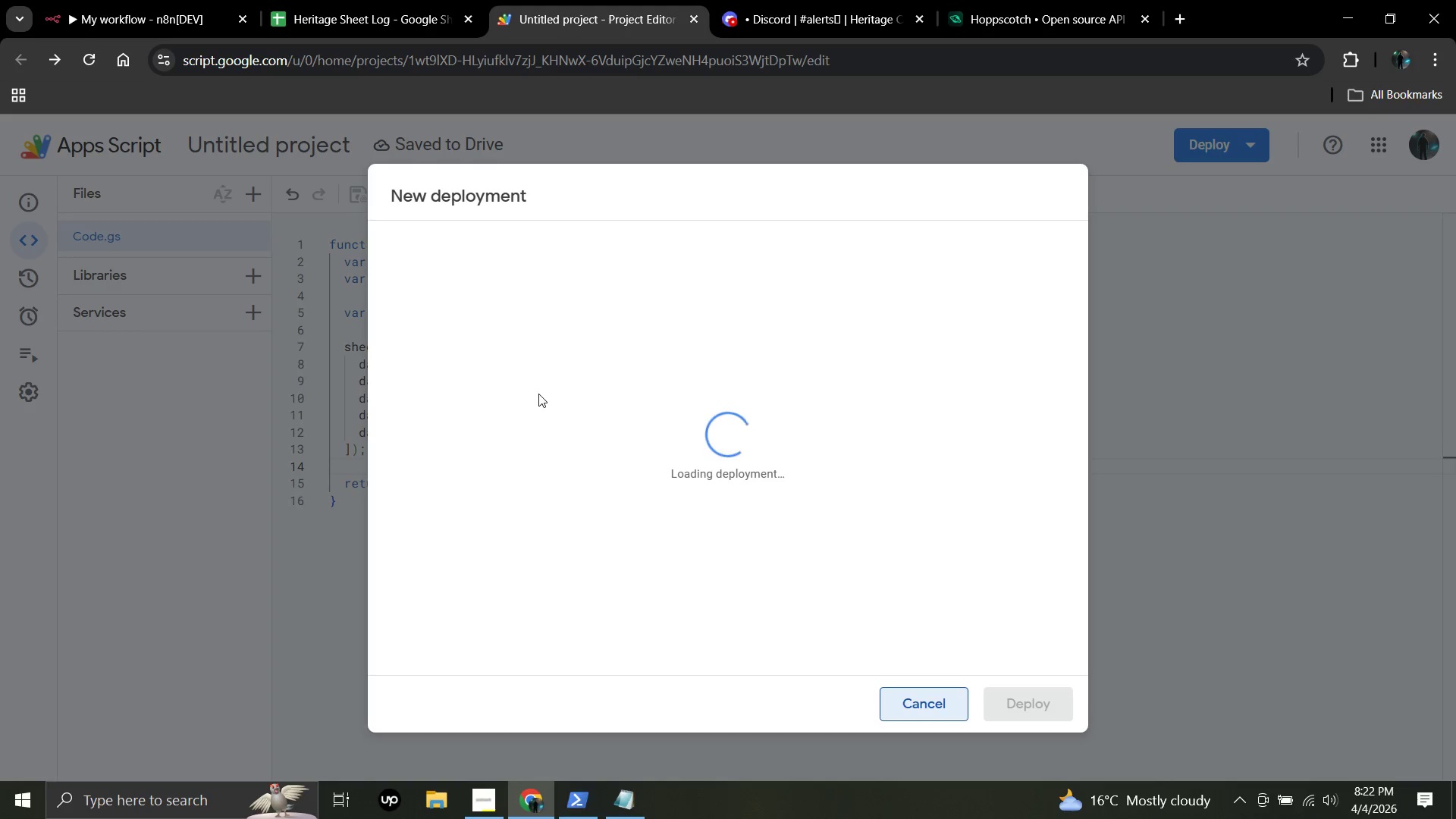 
mouse_move([563, 405])
 